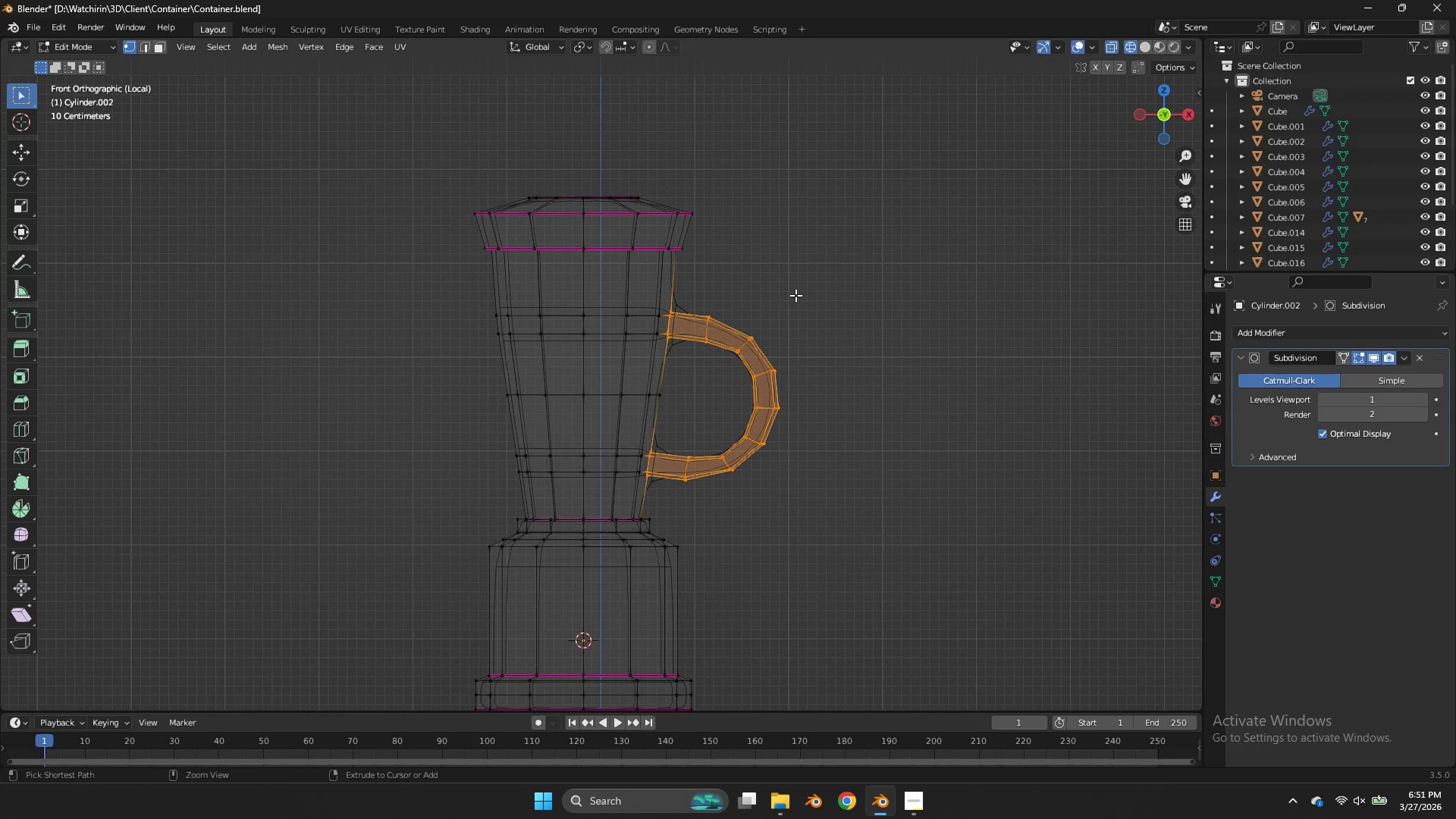 
key(Control+Z)
 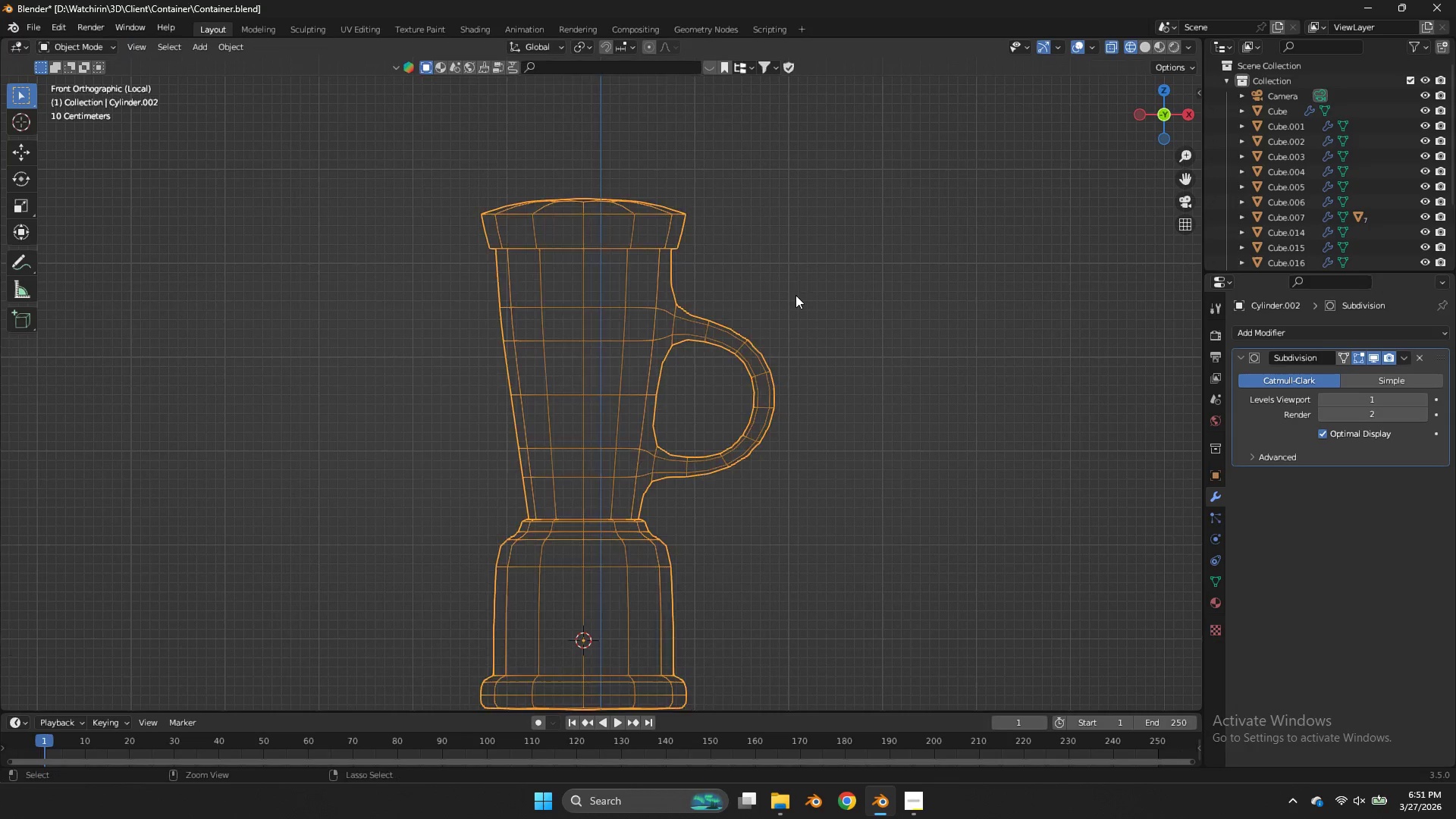 
key(Control+Z)
 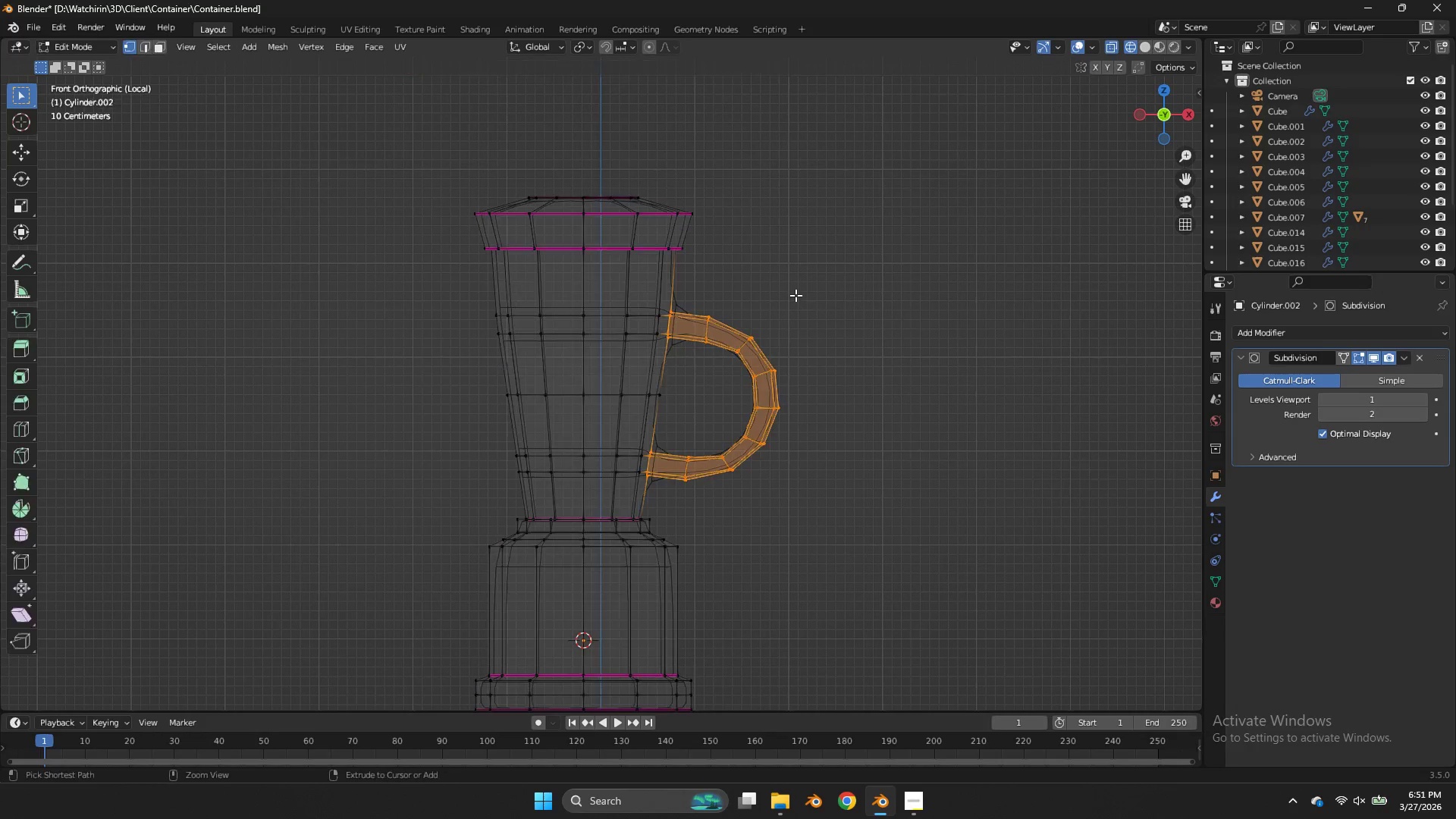 
key(Control+Z)
 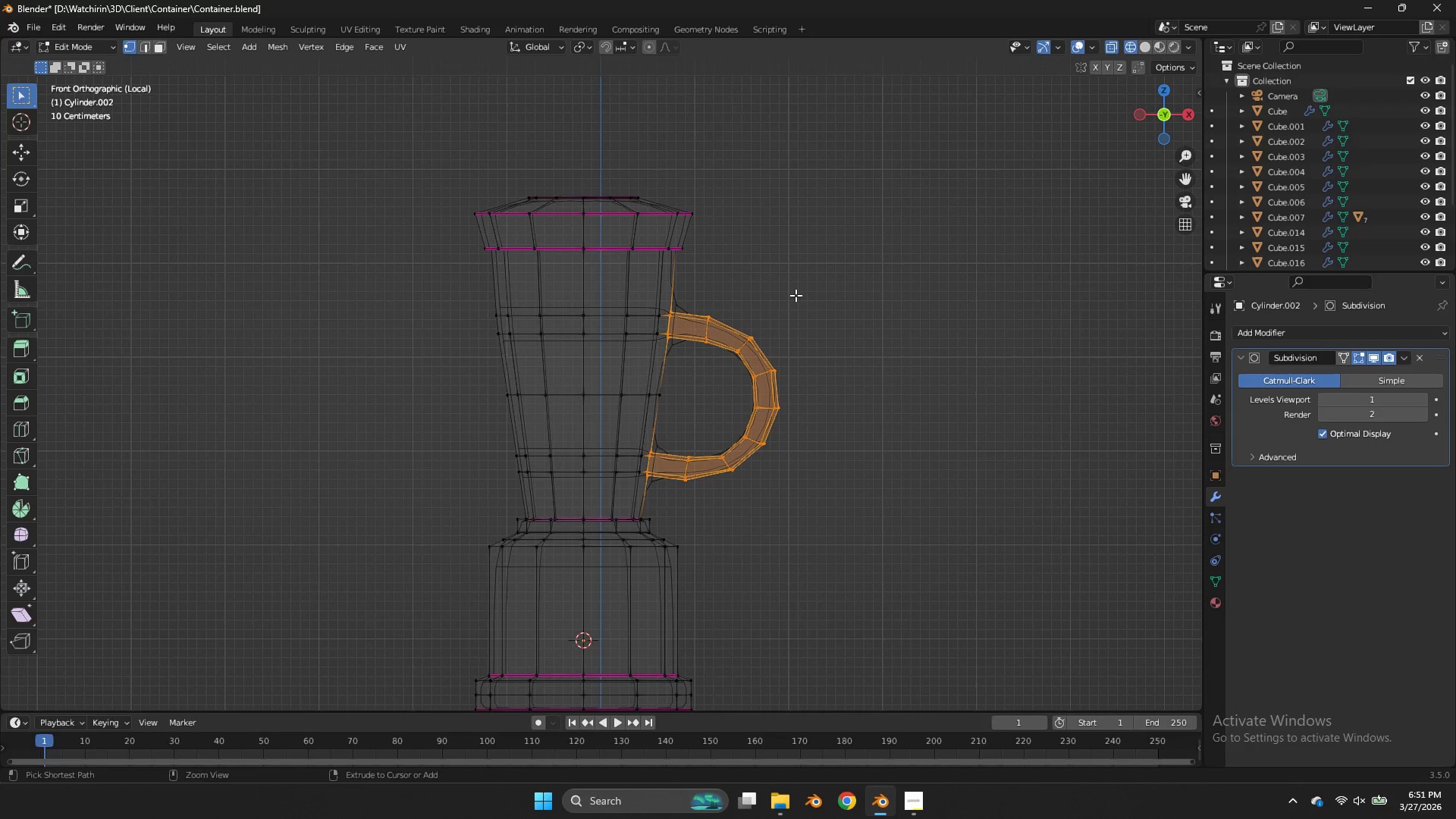 
key(Control+Z)
 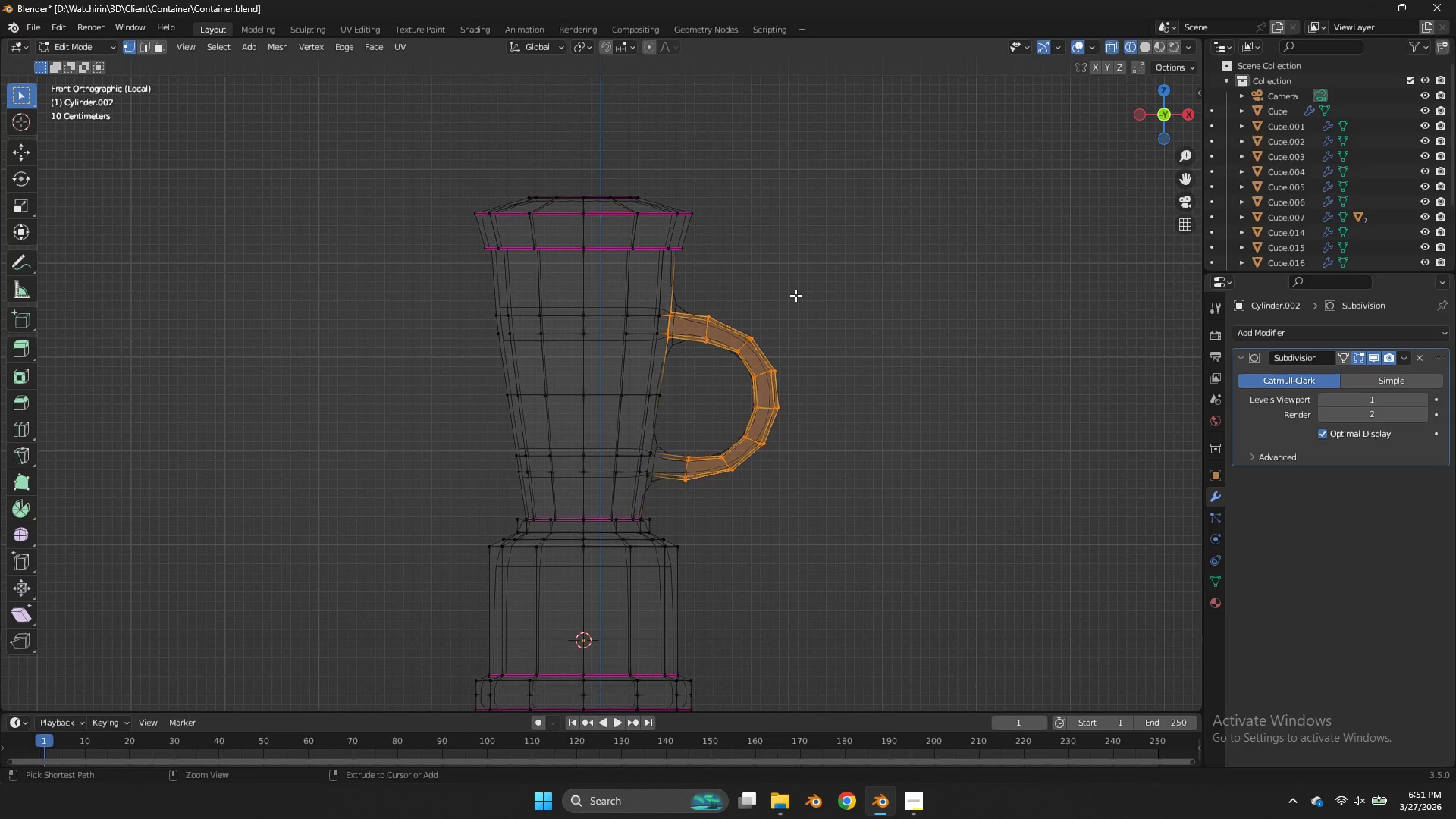 
key(Control+Z)
 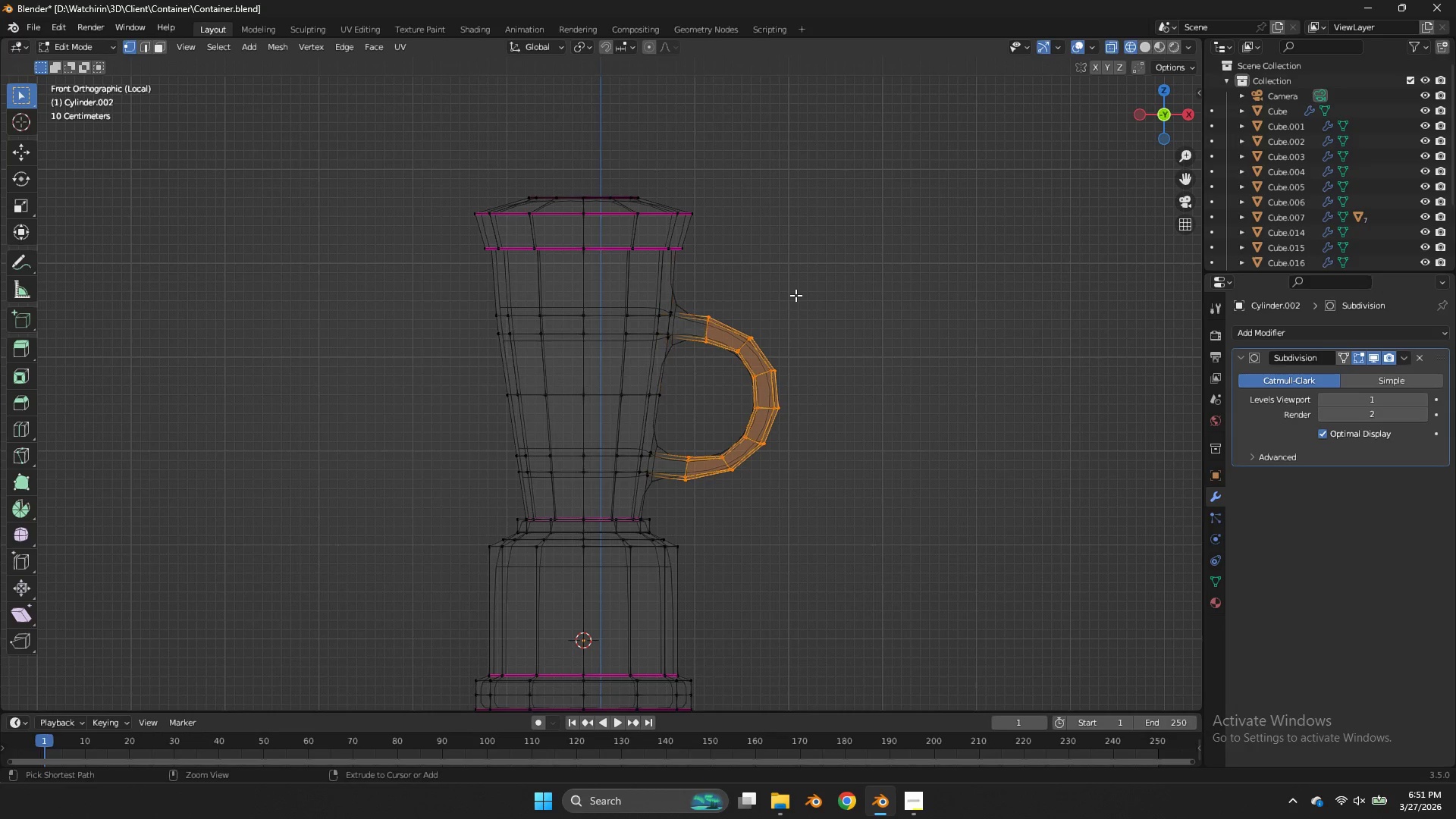 
key(Control+Z)
 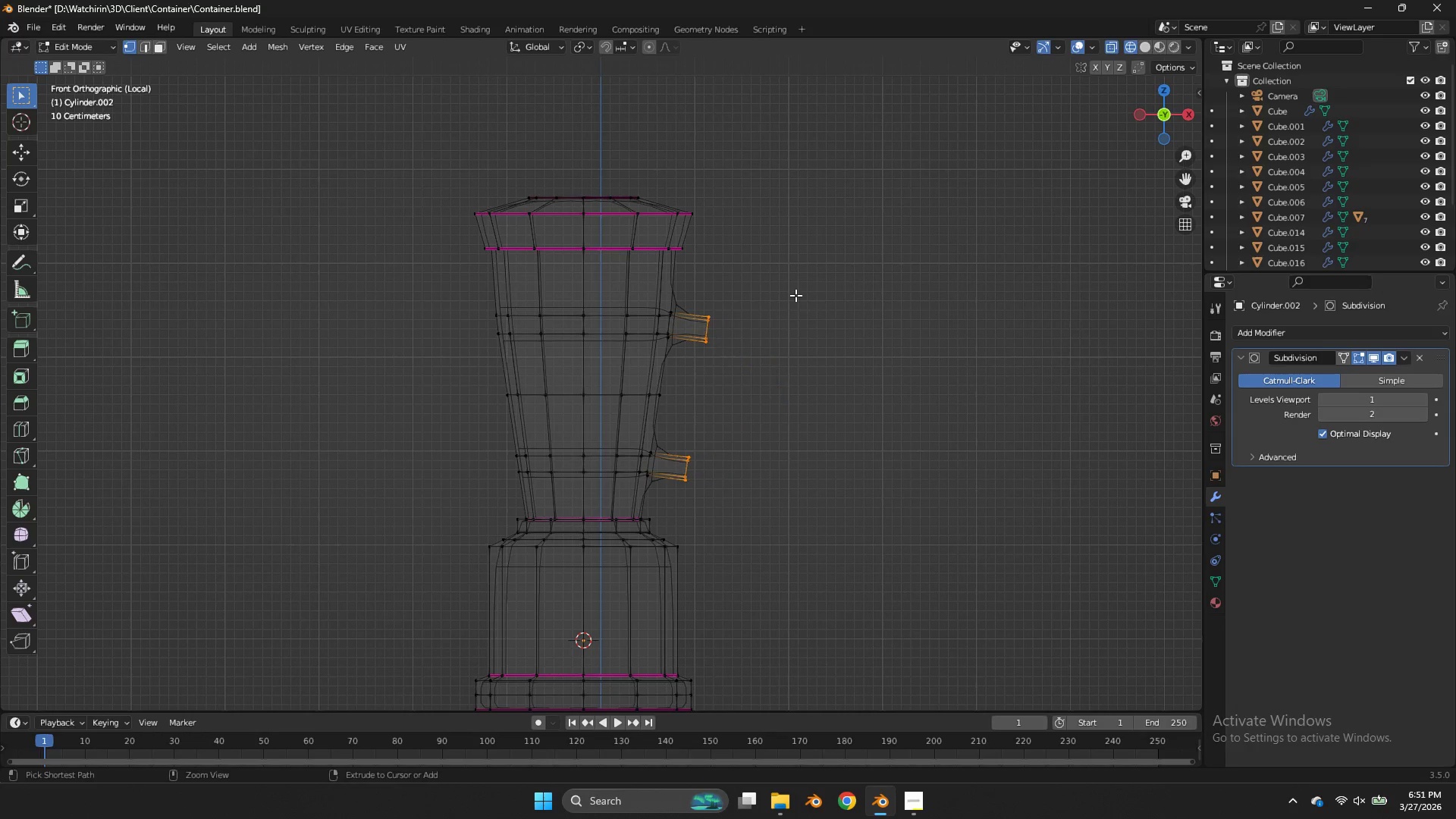 
key(Control+Z)
 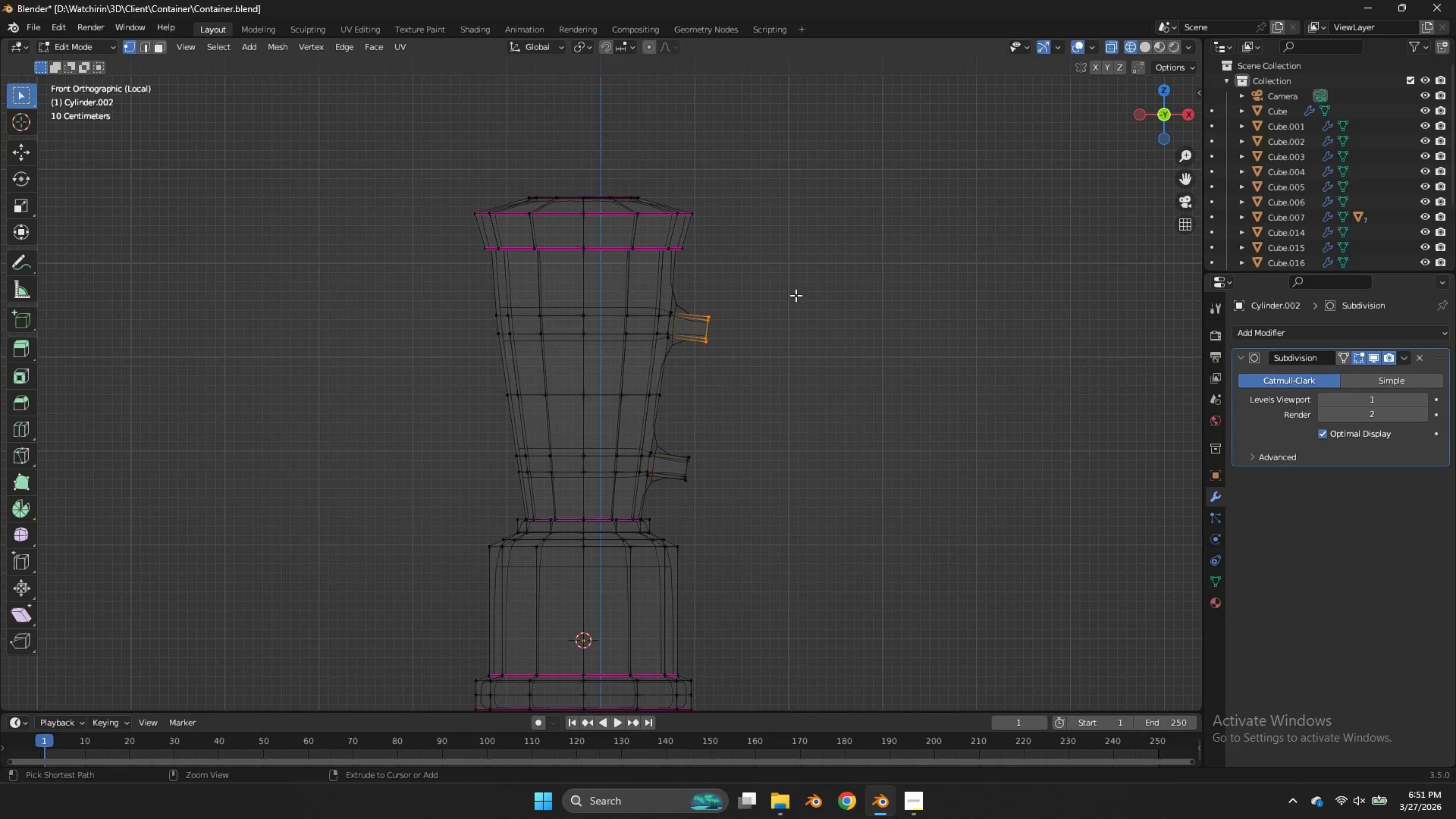 
key(Control+Z)
 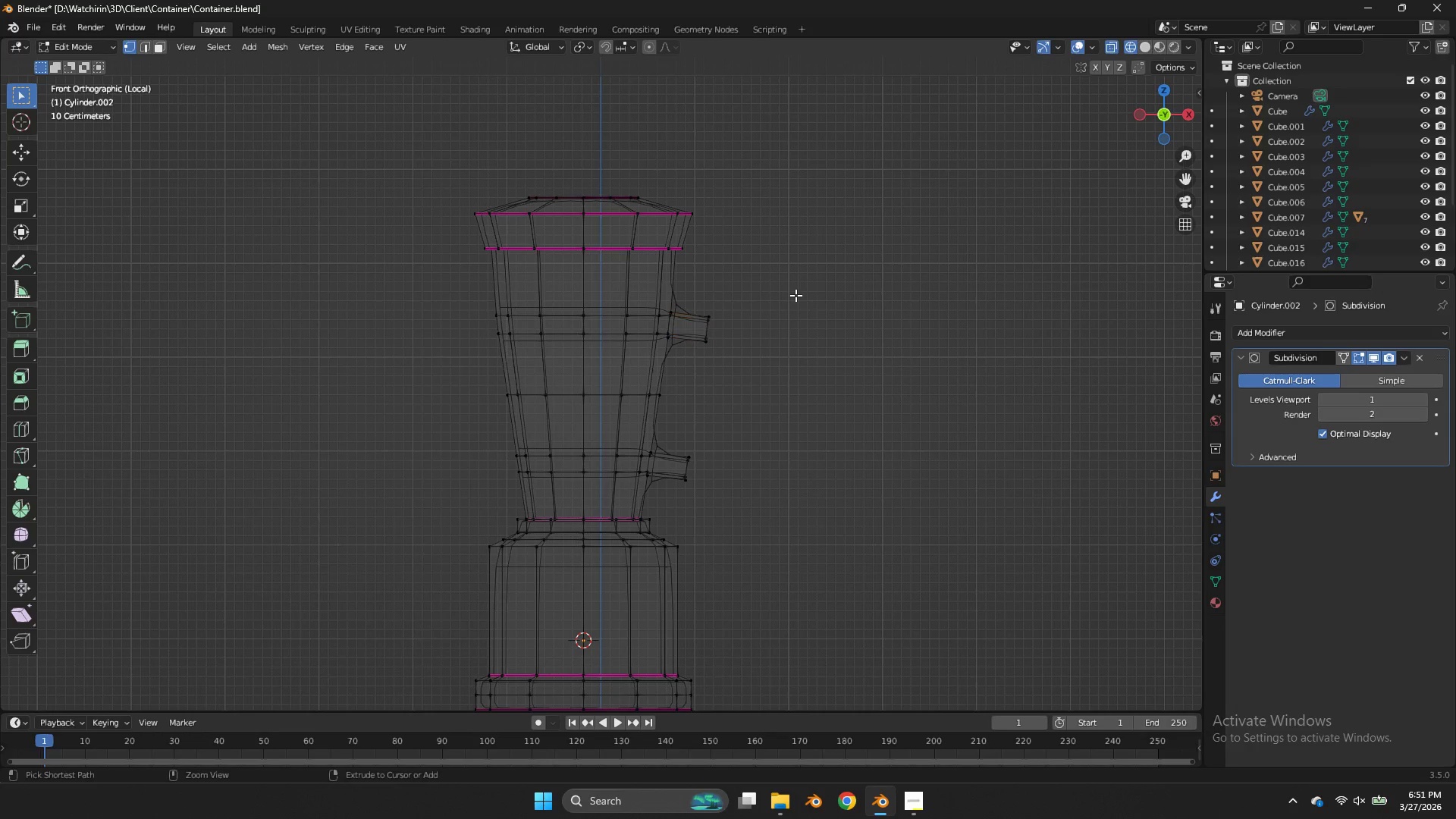 
key(Control+Z)
 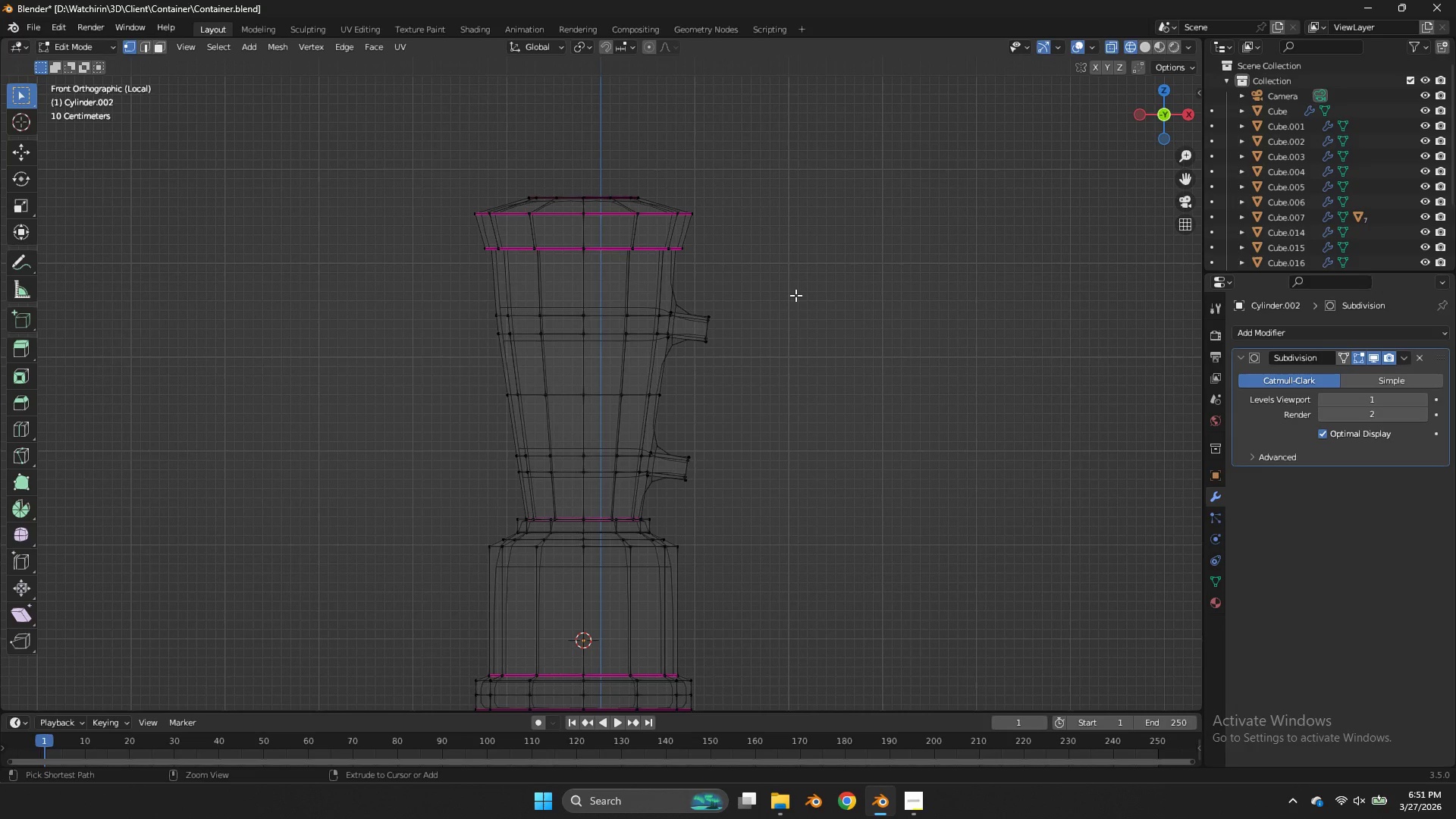 
key(Control+Z)
 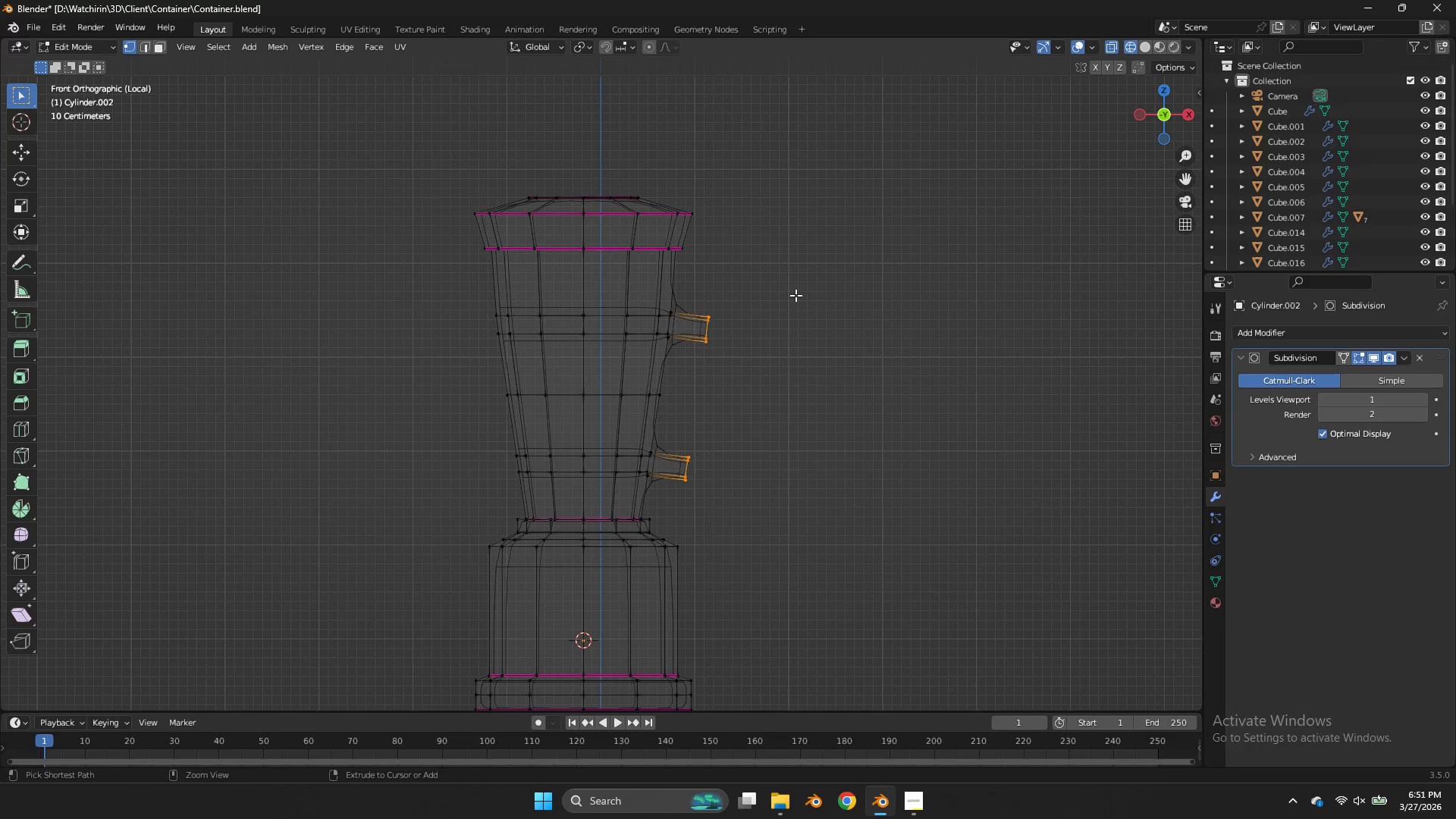 
key(Control+Z)
 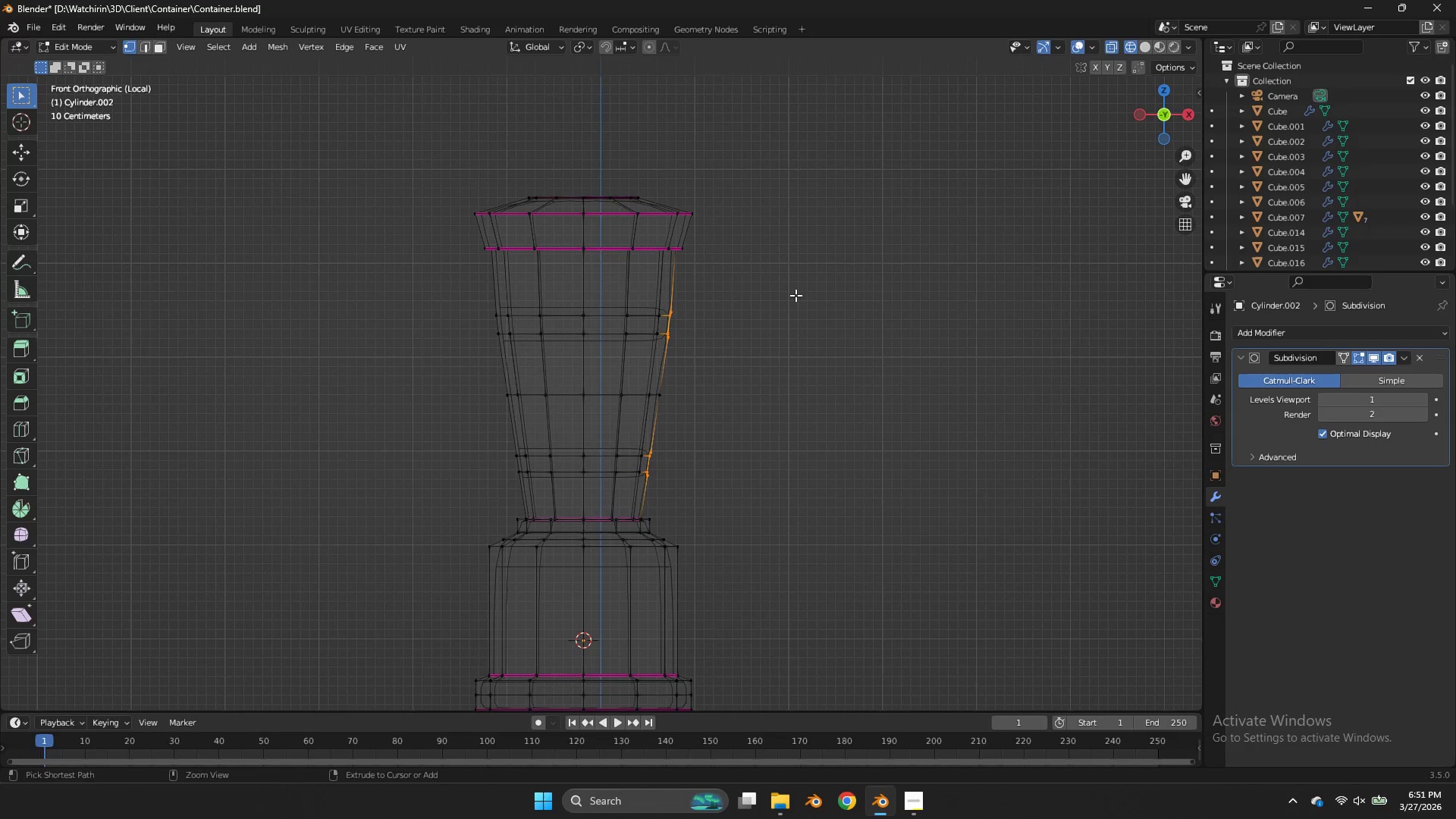 
key(Control+Z)
 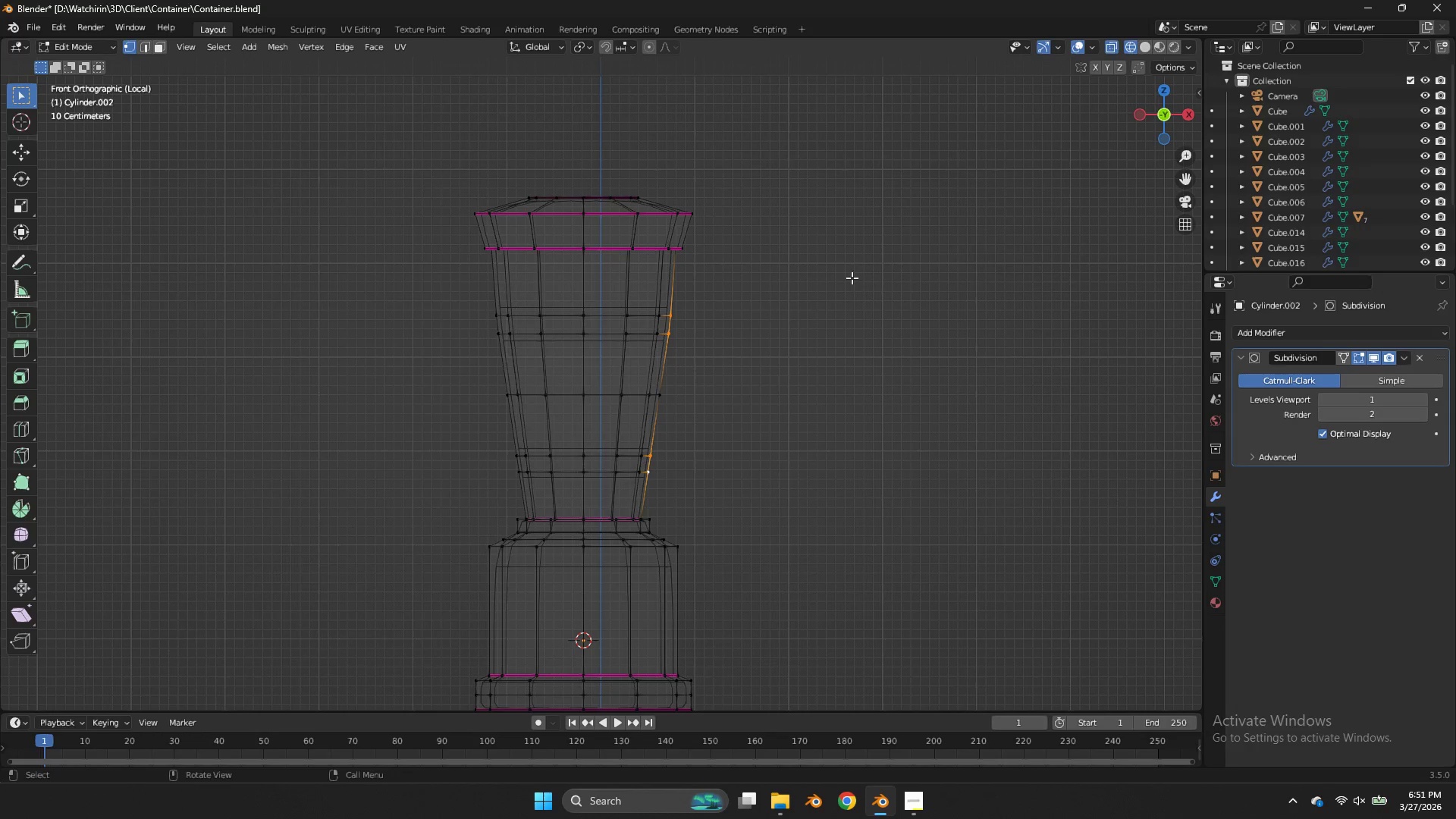 
key(Z)
 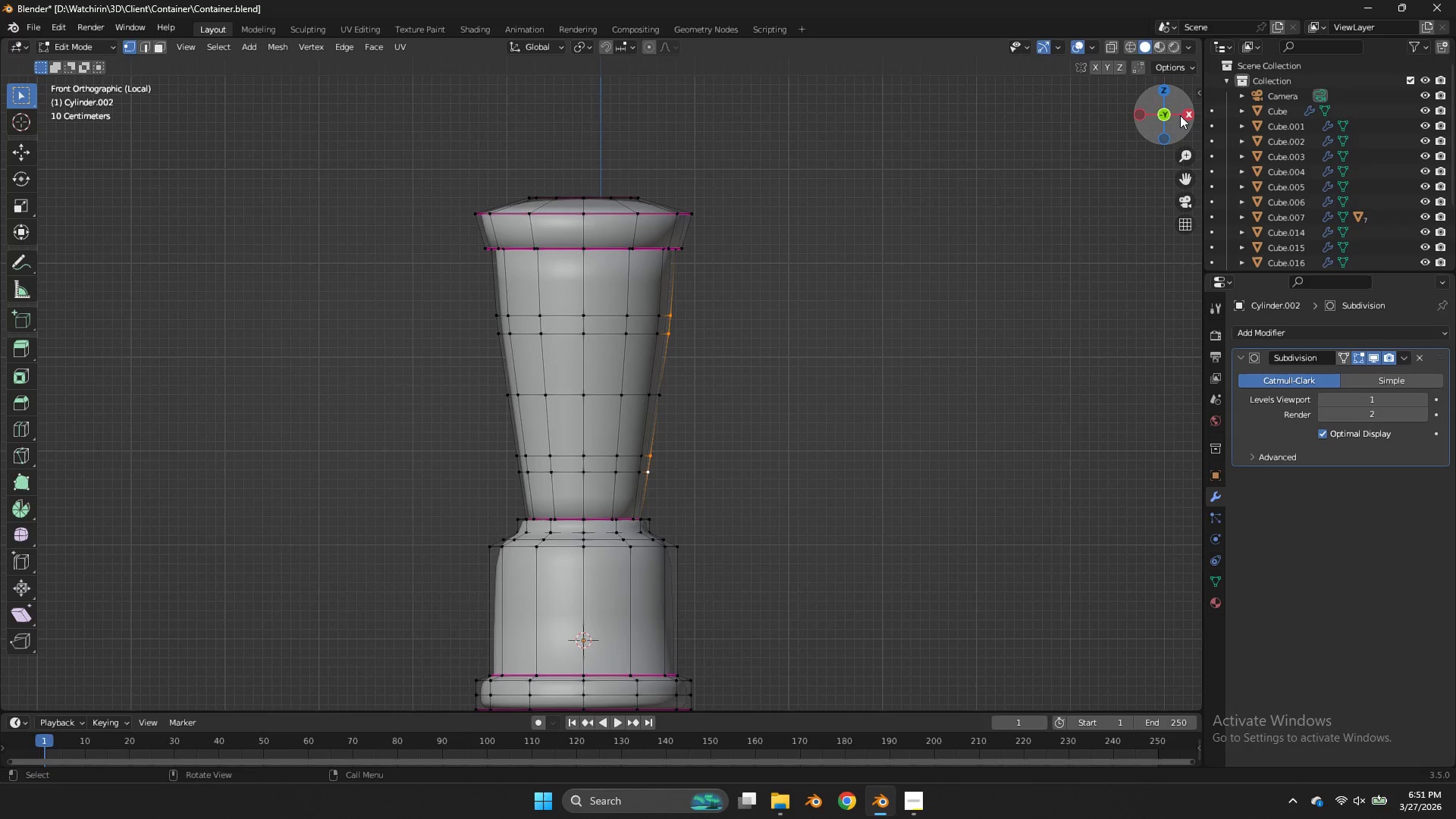 
left_click_drag(start_coordinate=[1180, 115], to_coordinate=[1018, 138])
 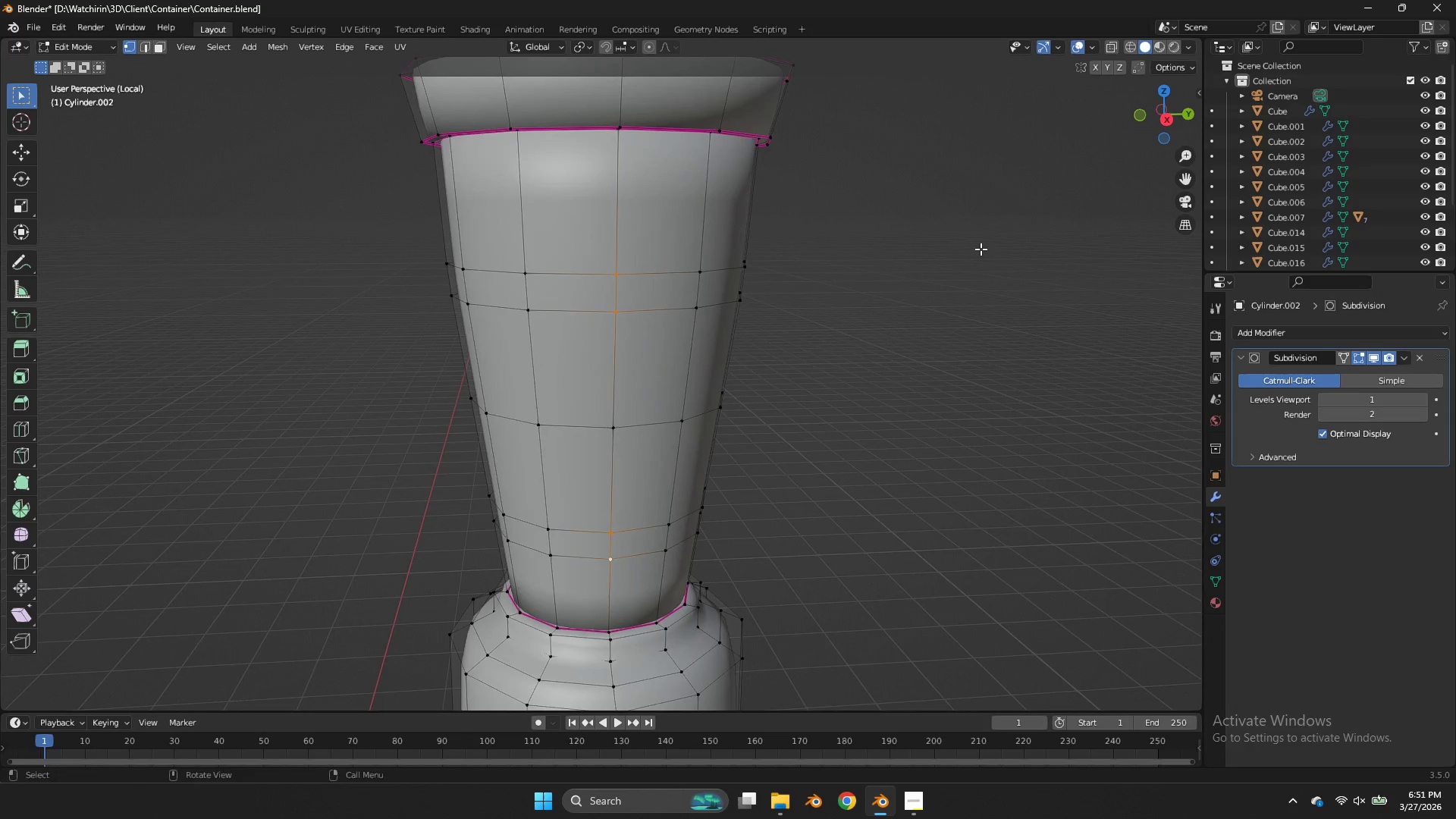 
hold_key(key=ControlLeft, duration=0.36)
 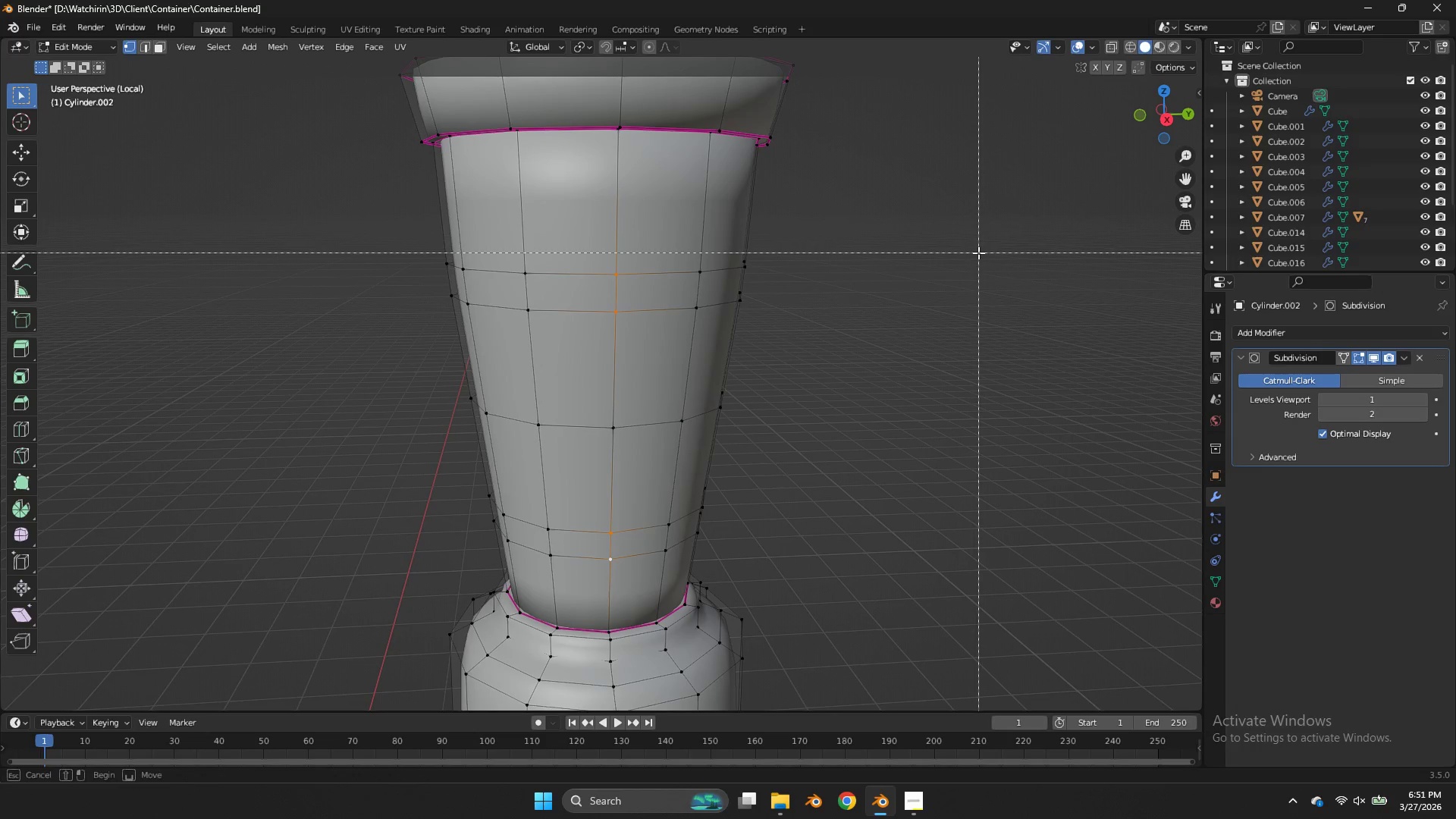 
scroll: coordinate [981, 249], scroll_direction: up, amount: 3.0
 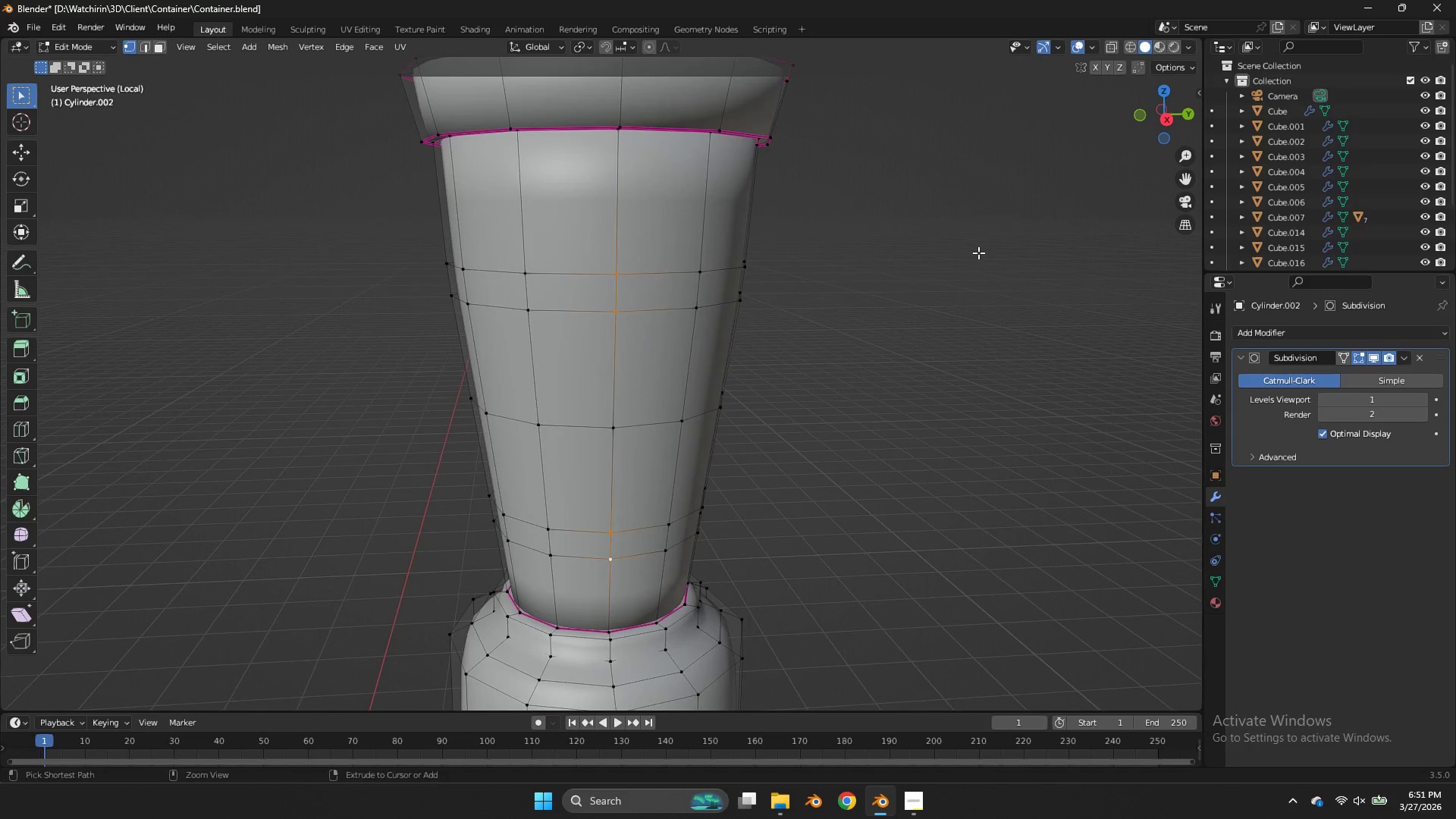 
key(B)
 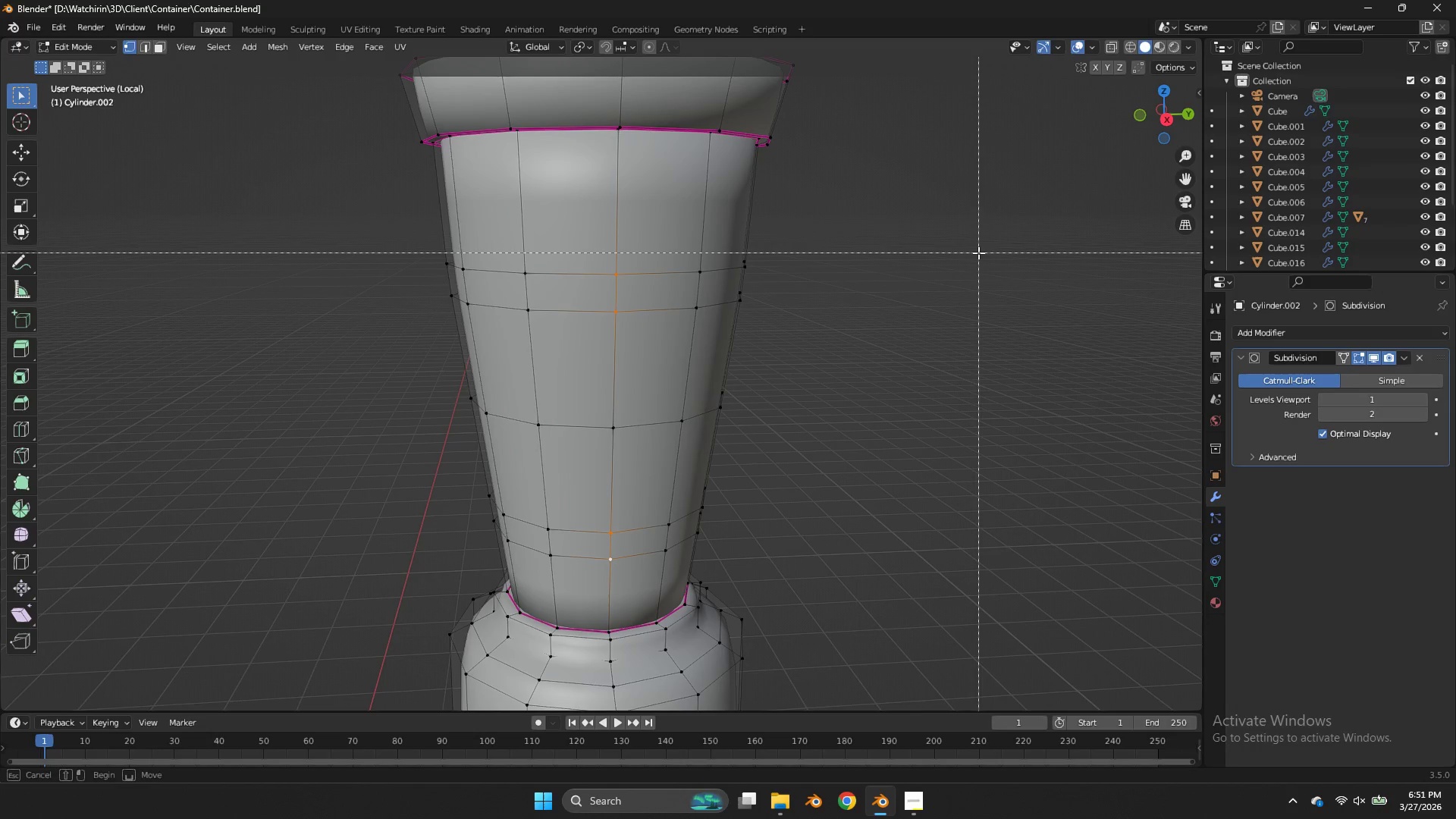 
key(Control+ControlLeft)
 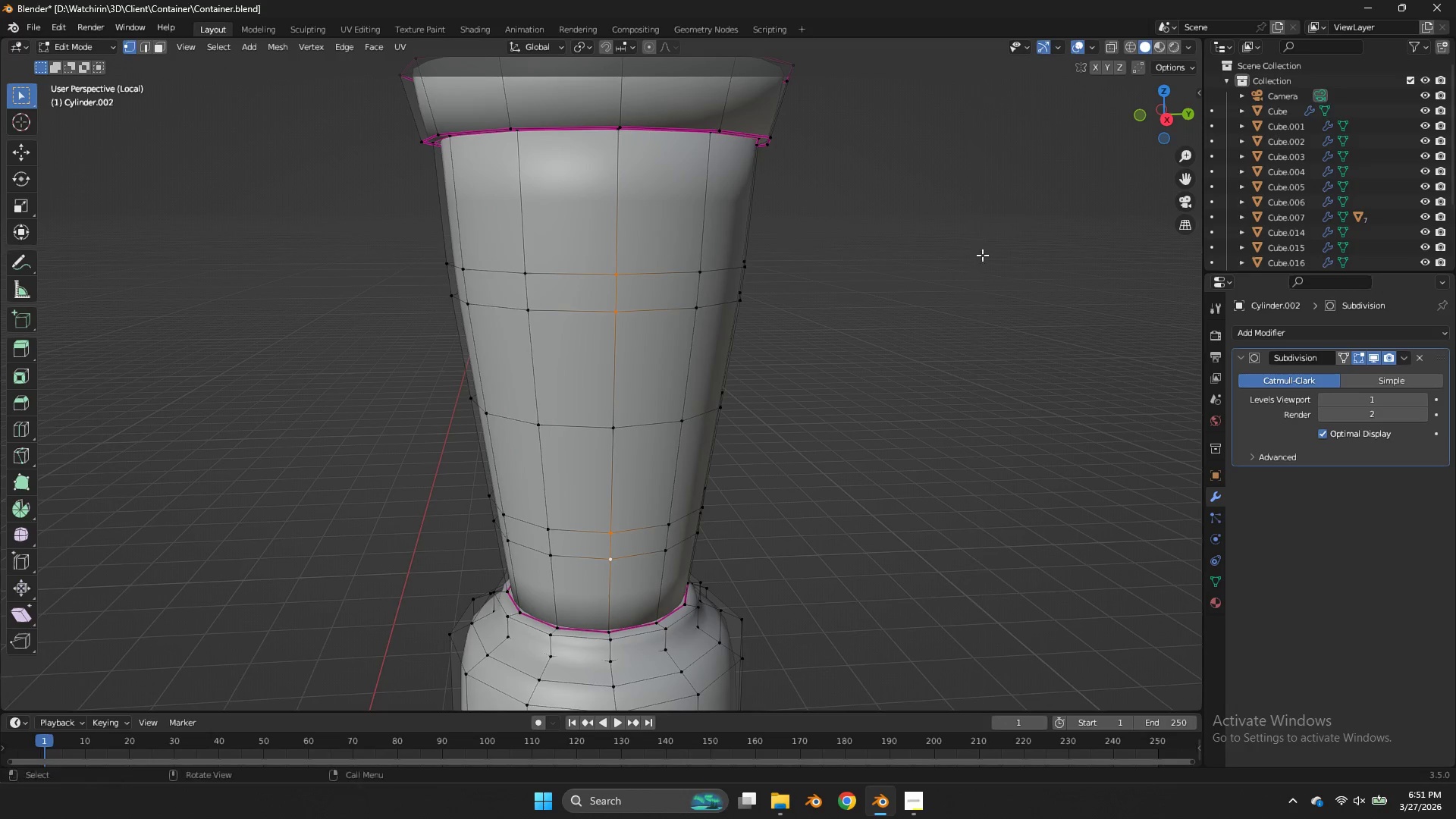 
key(Control+ControlLeft)
 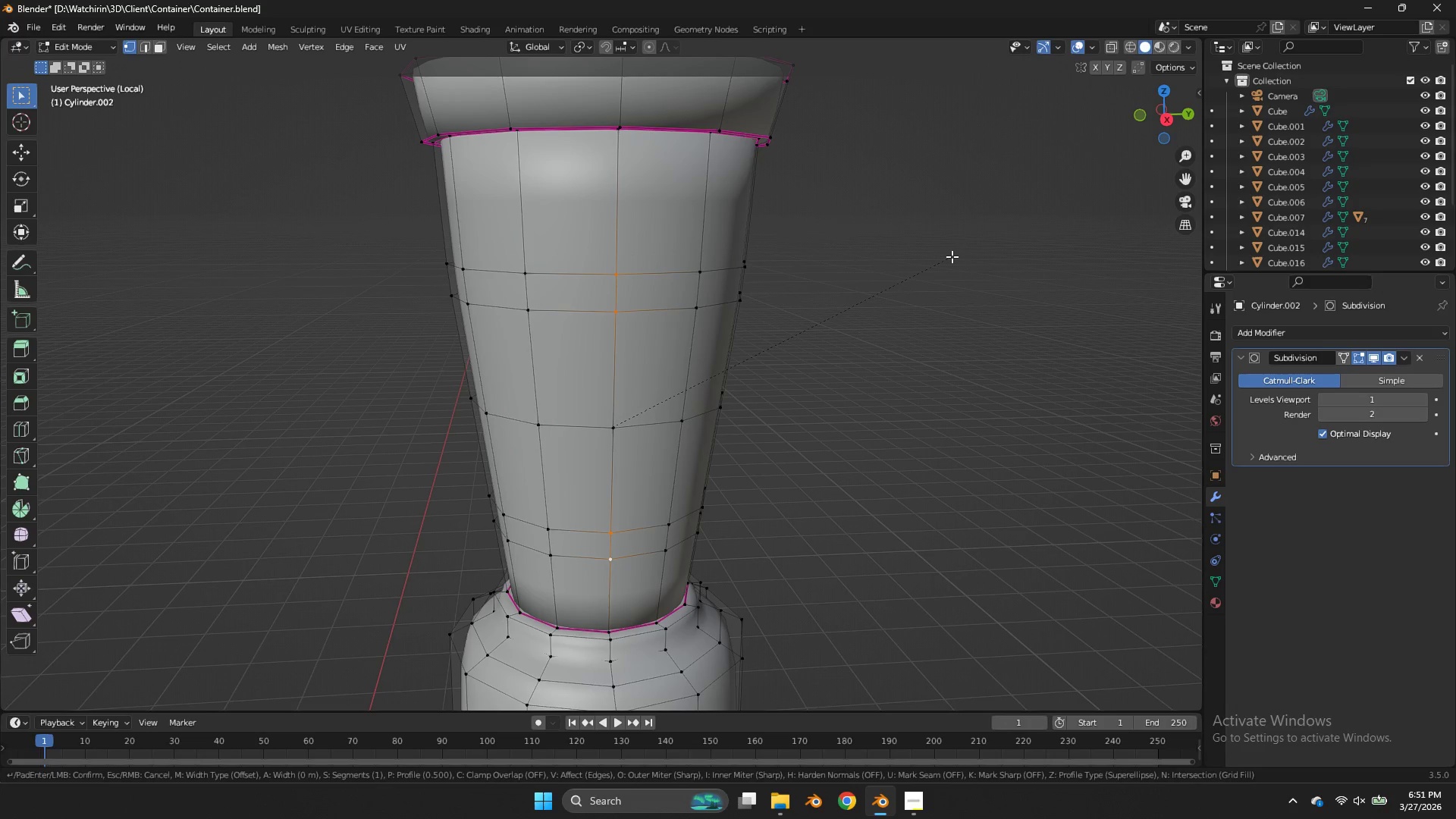 
key(Control+B)
 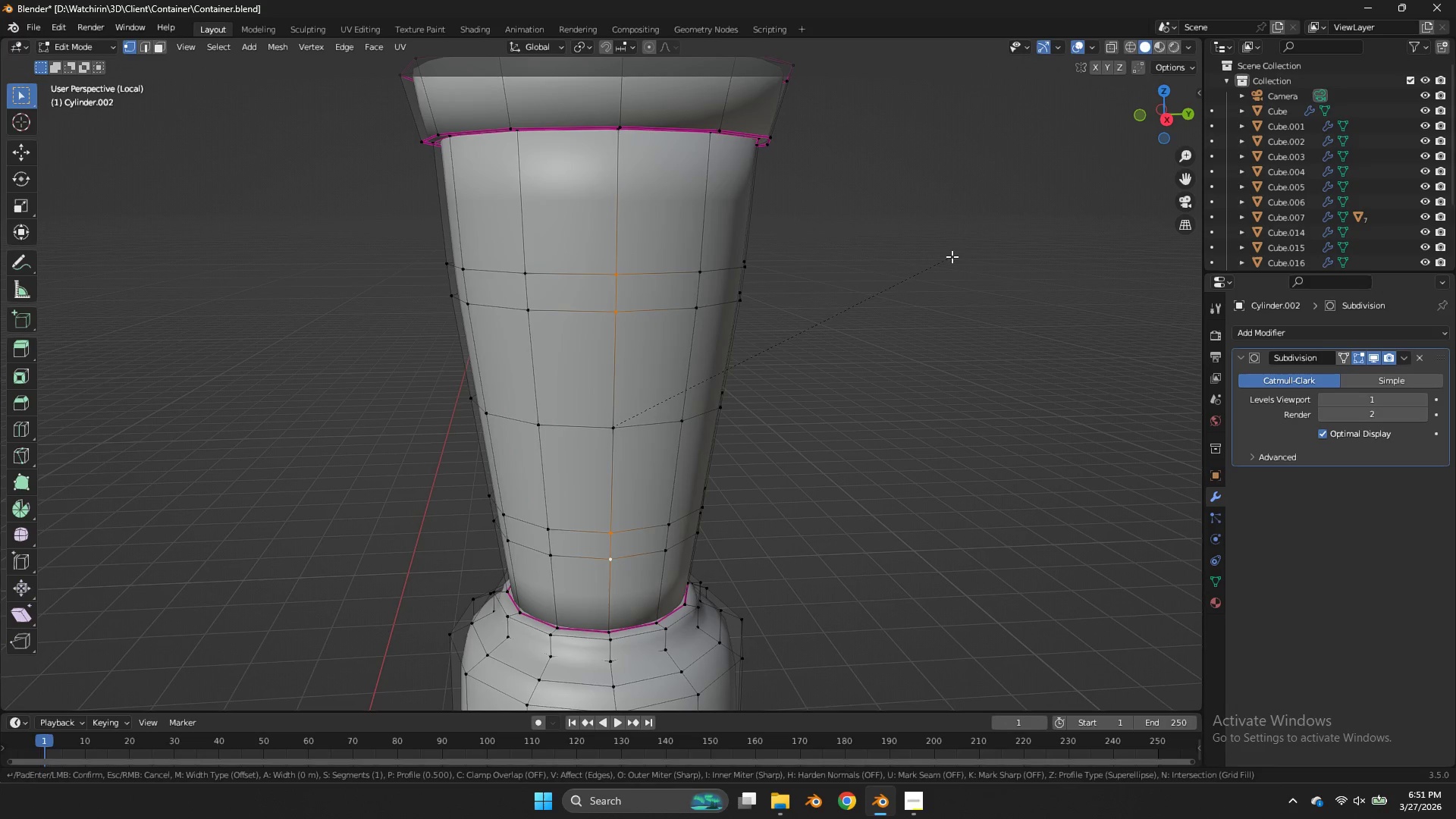 
hold_key(key=ShiftLeft, duration=1.56)
left_click([1075, 227])
 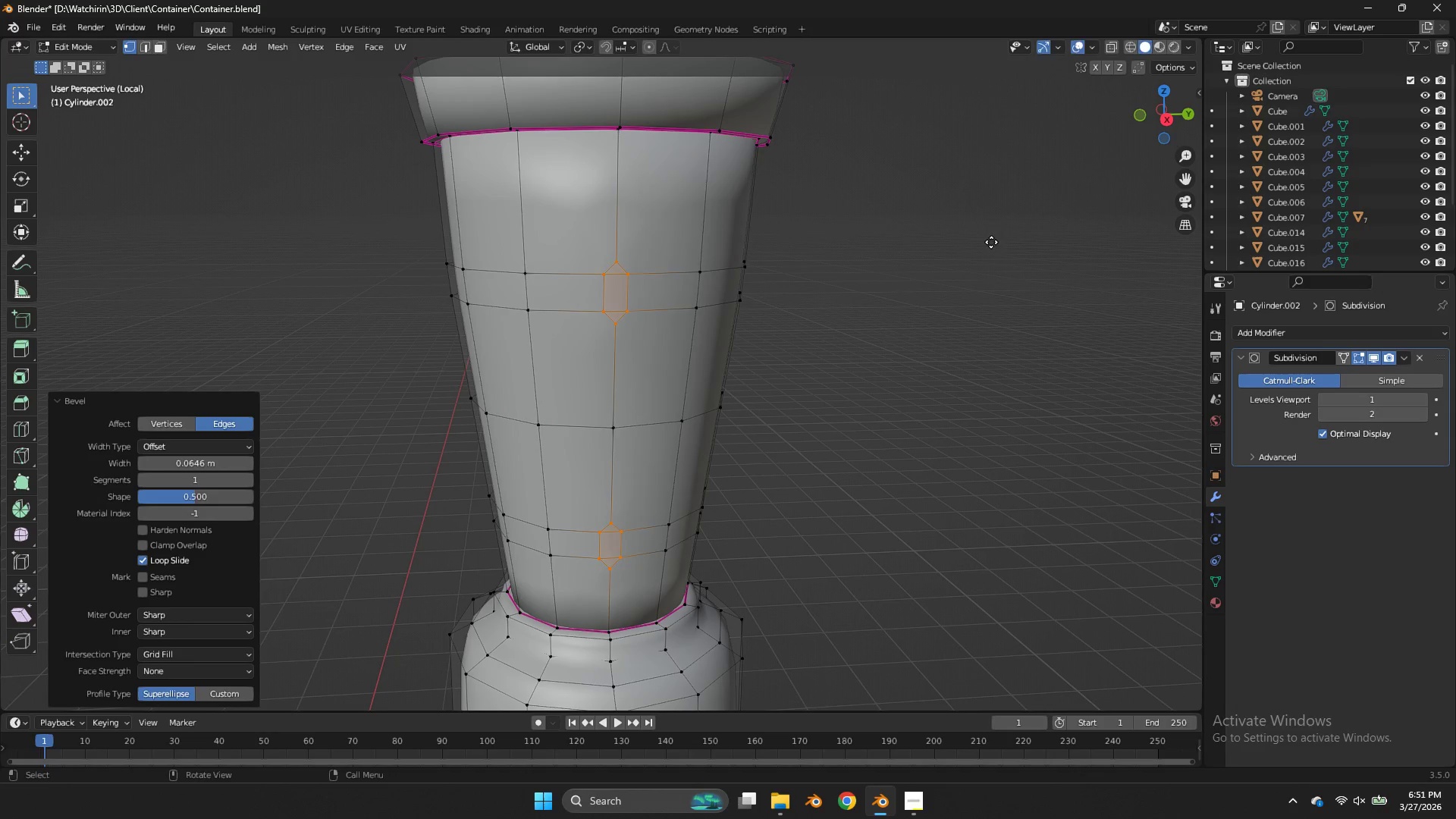 
key(E)
 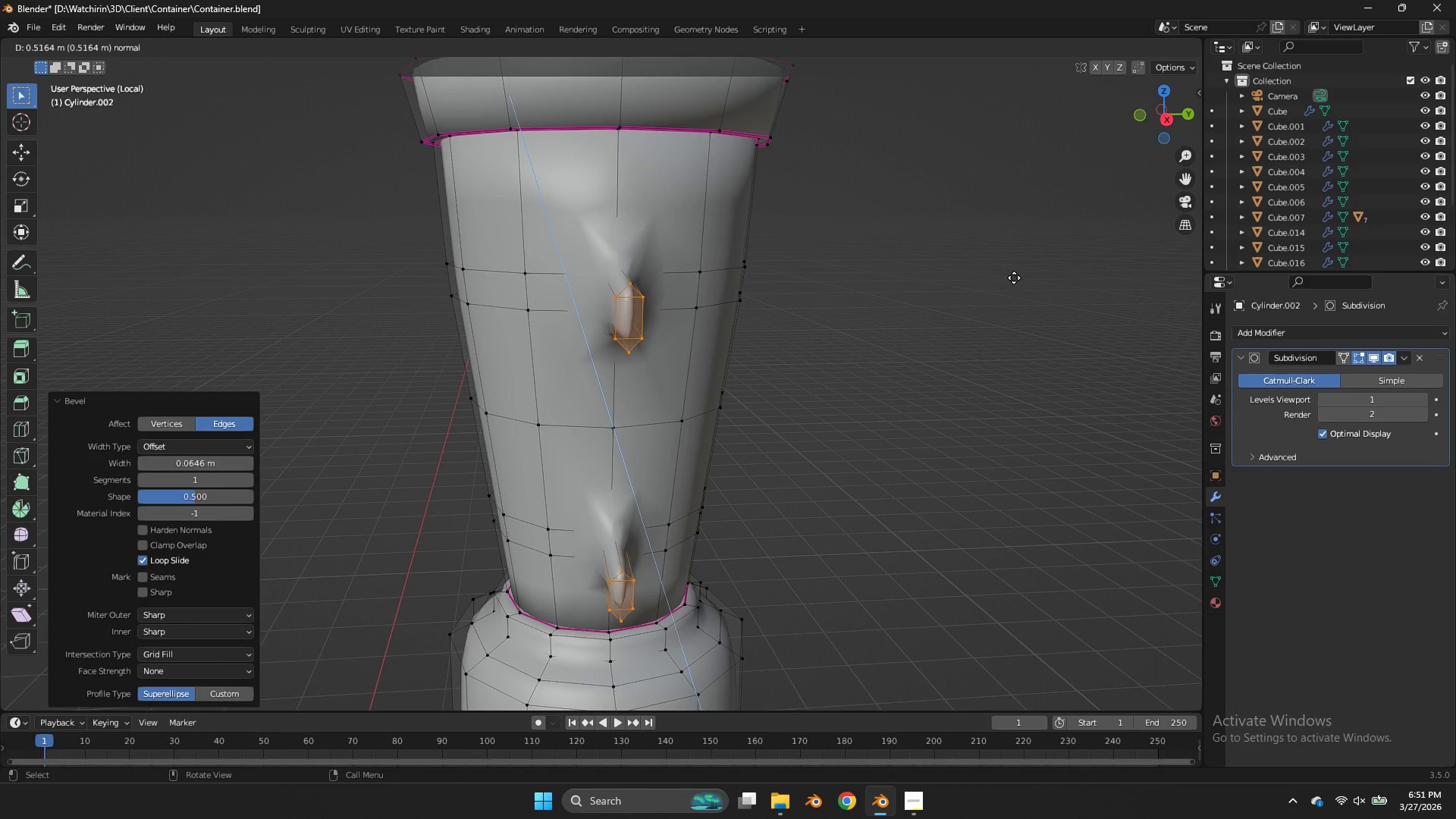 
left_click([1014, 278])
 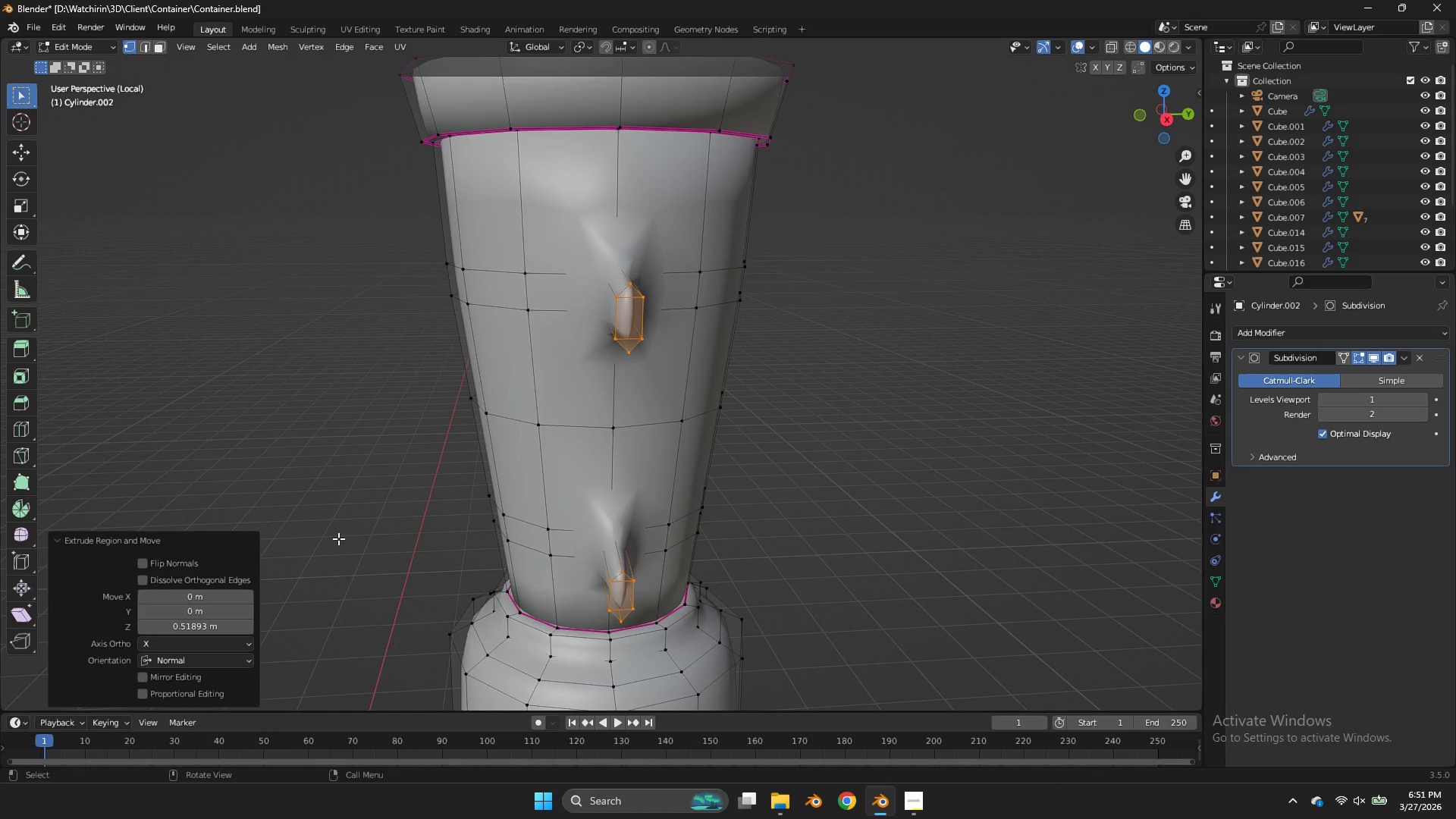 
key(X)
 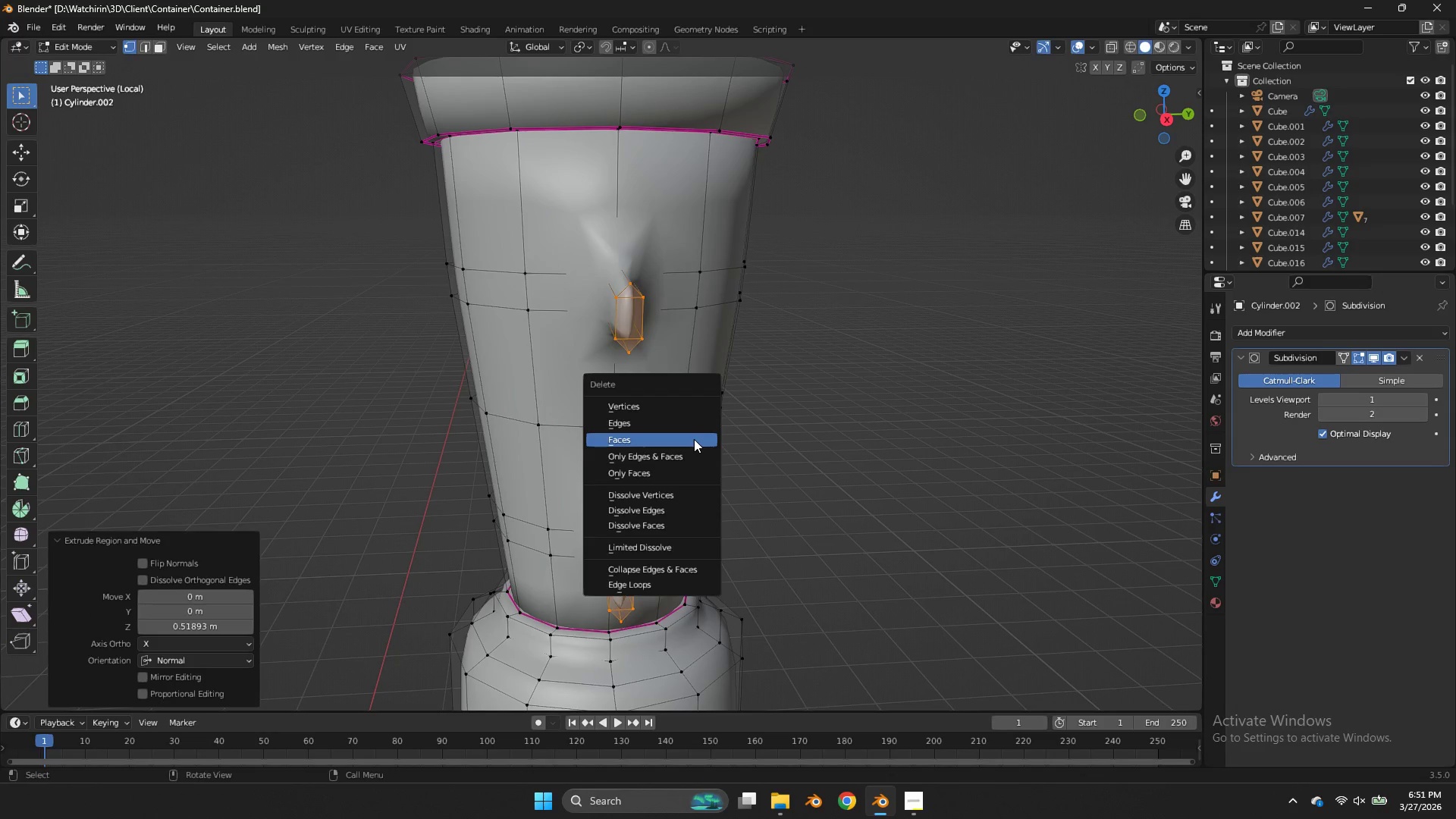 
left_click([694, 439])
 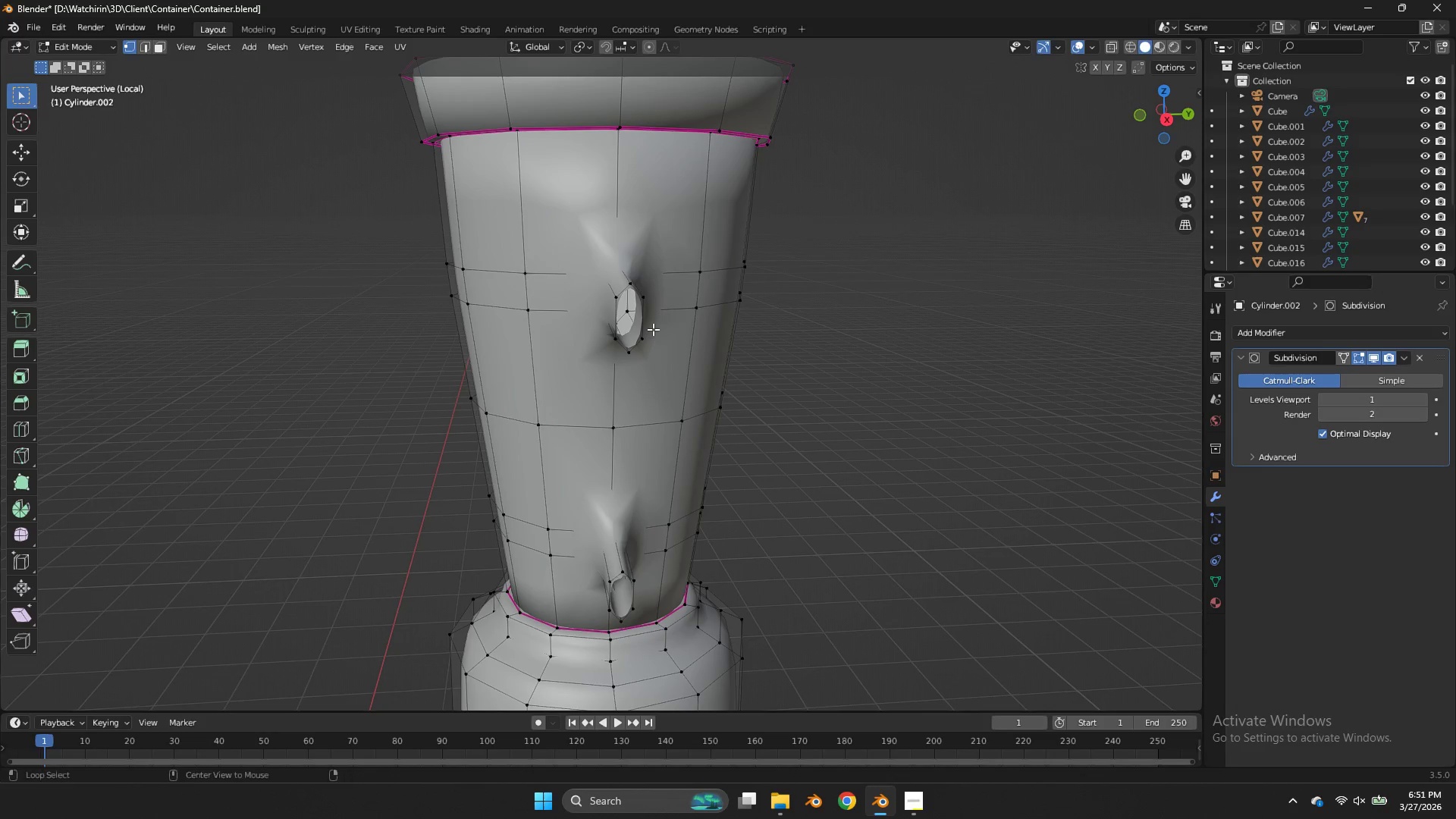 
hold_key(key=AltLeft, duration=1.73)
left_click([643, 319])
 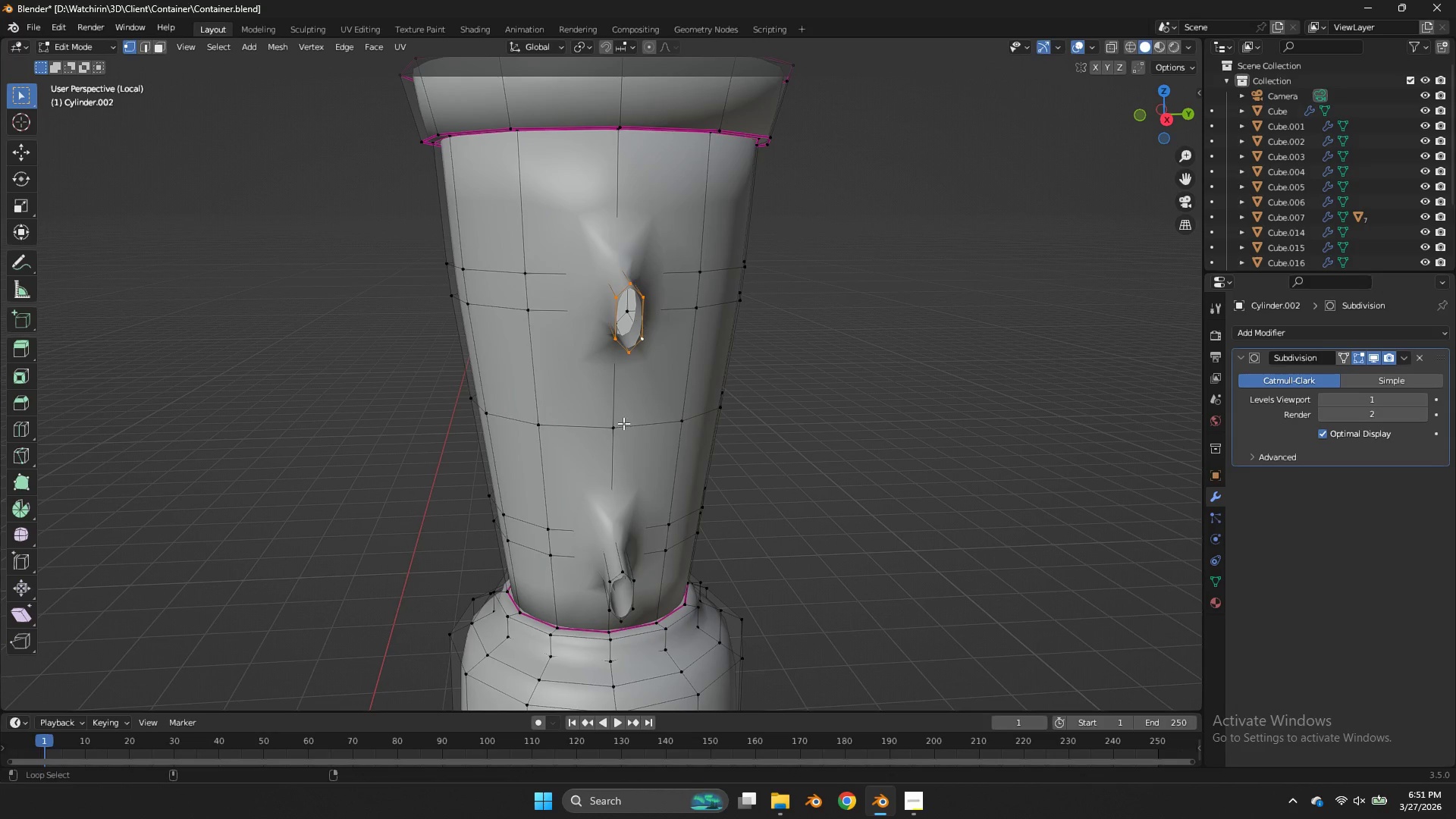 
hold_key(key=ShiftLeft, duration=0.97)
left_click([633, 588])
 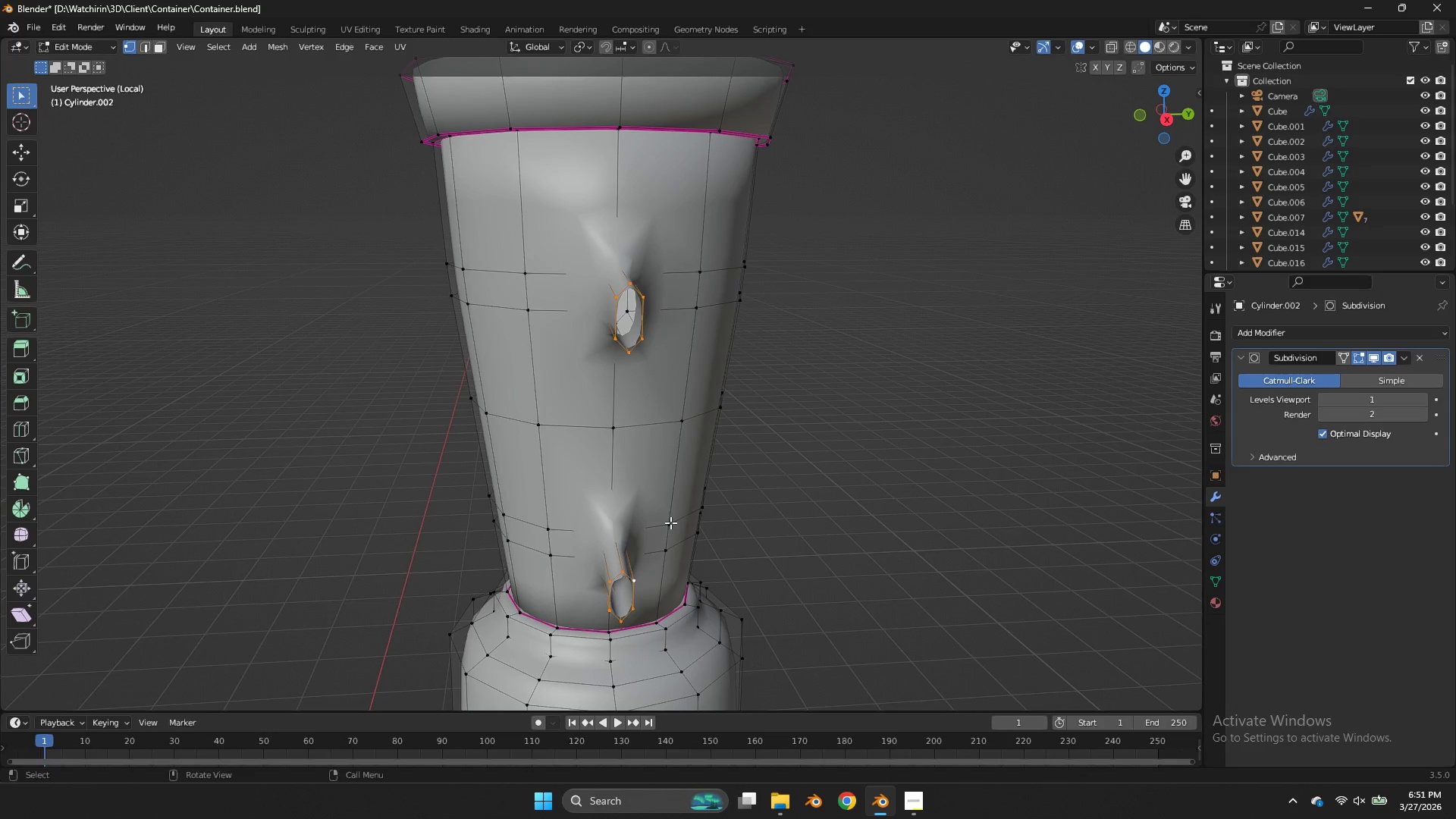 
key(Control+E)
 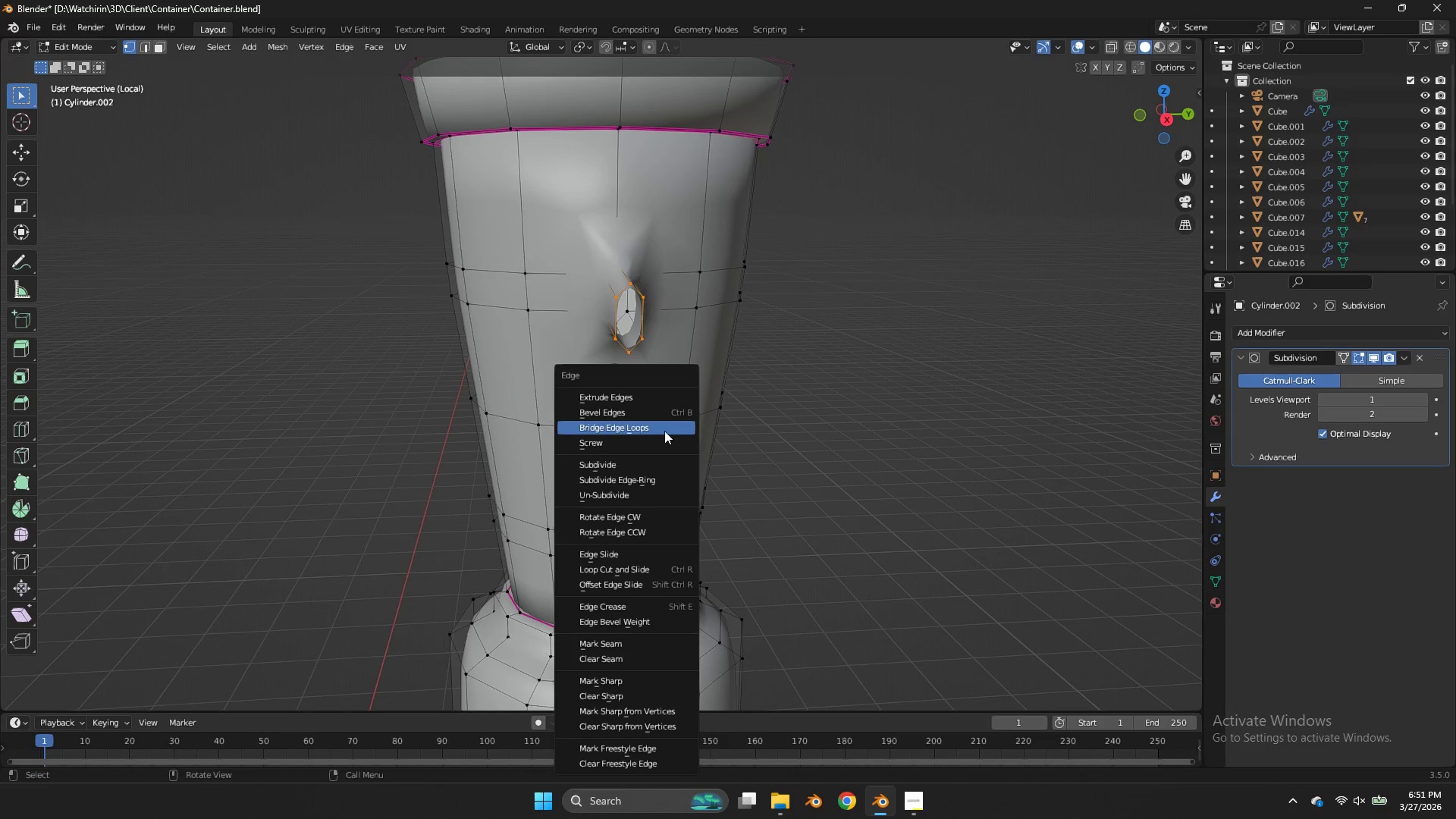 
left_click([664, 431])
 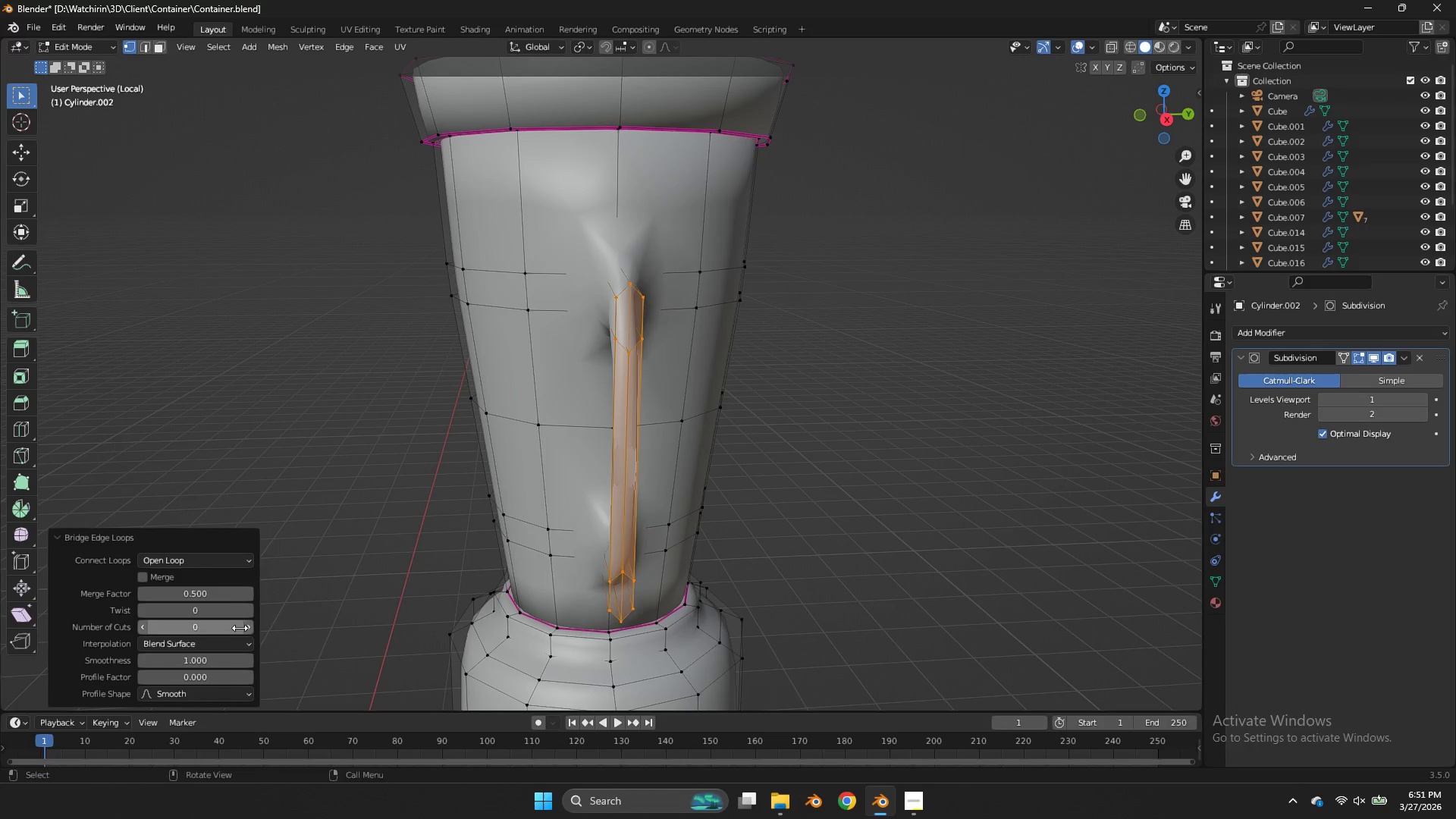 
left_click([247, 629])
 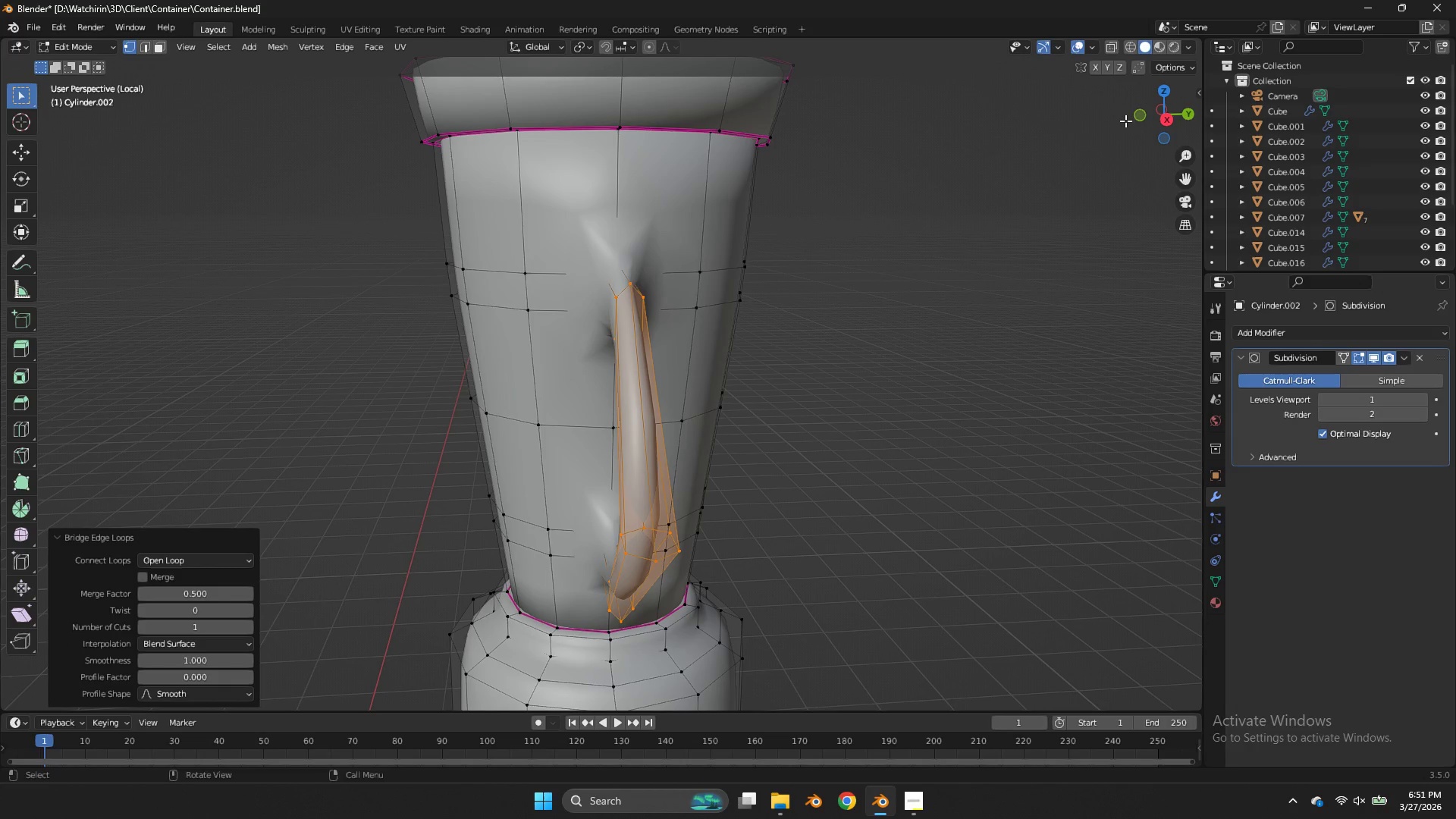 
left_click([1138, 115])
 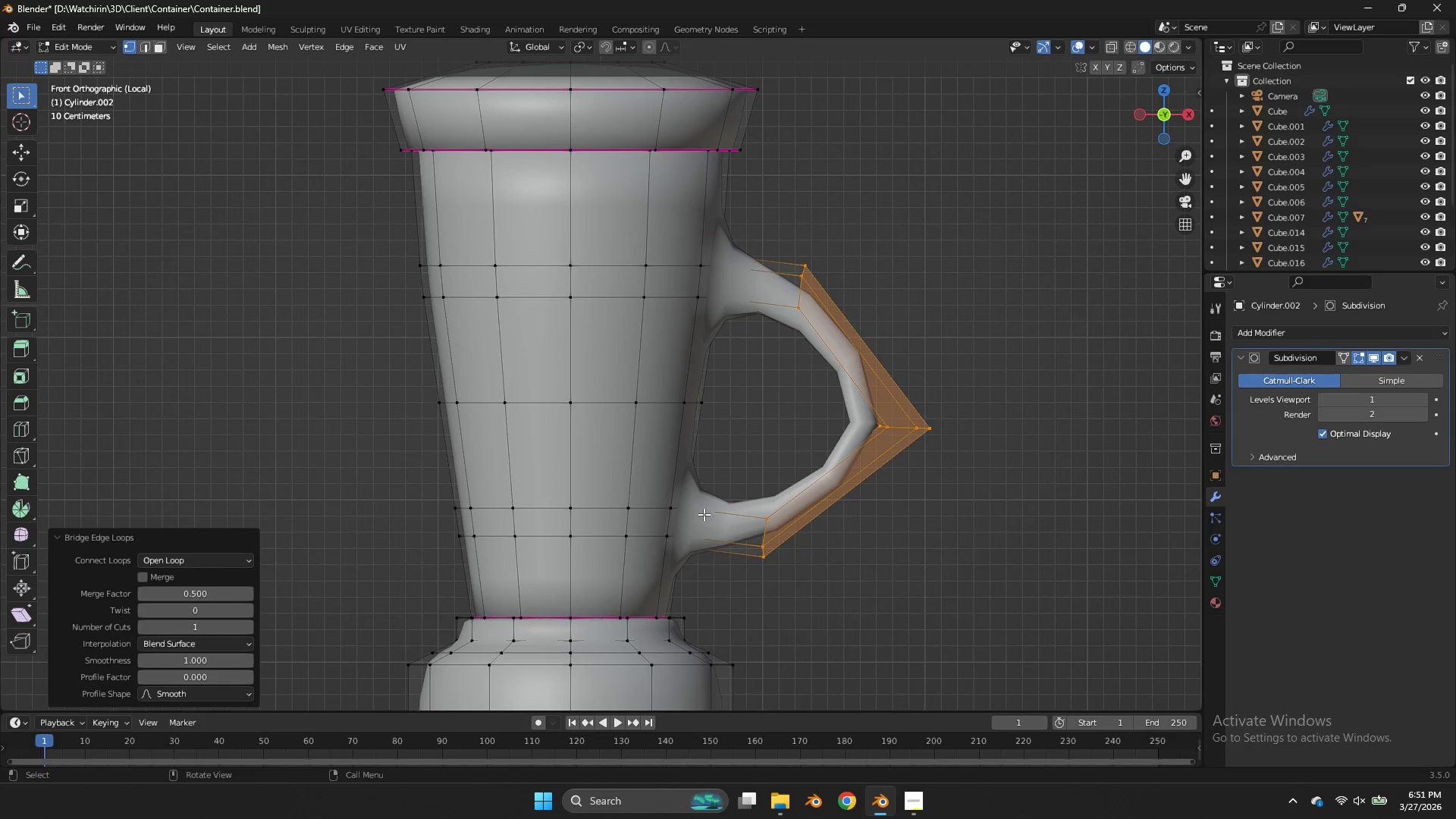 
scroll: coordinate [704, 514], scroll_direction: down, amount: 2.0
 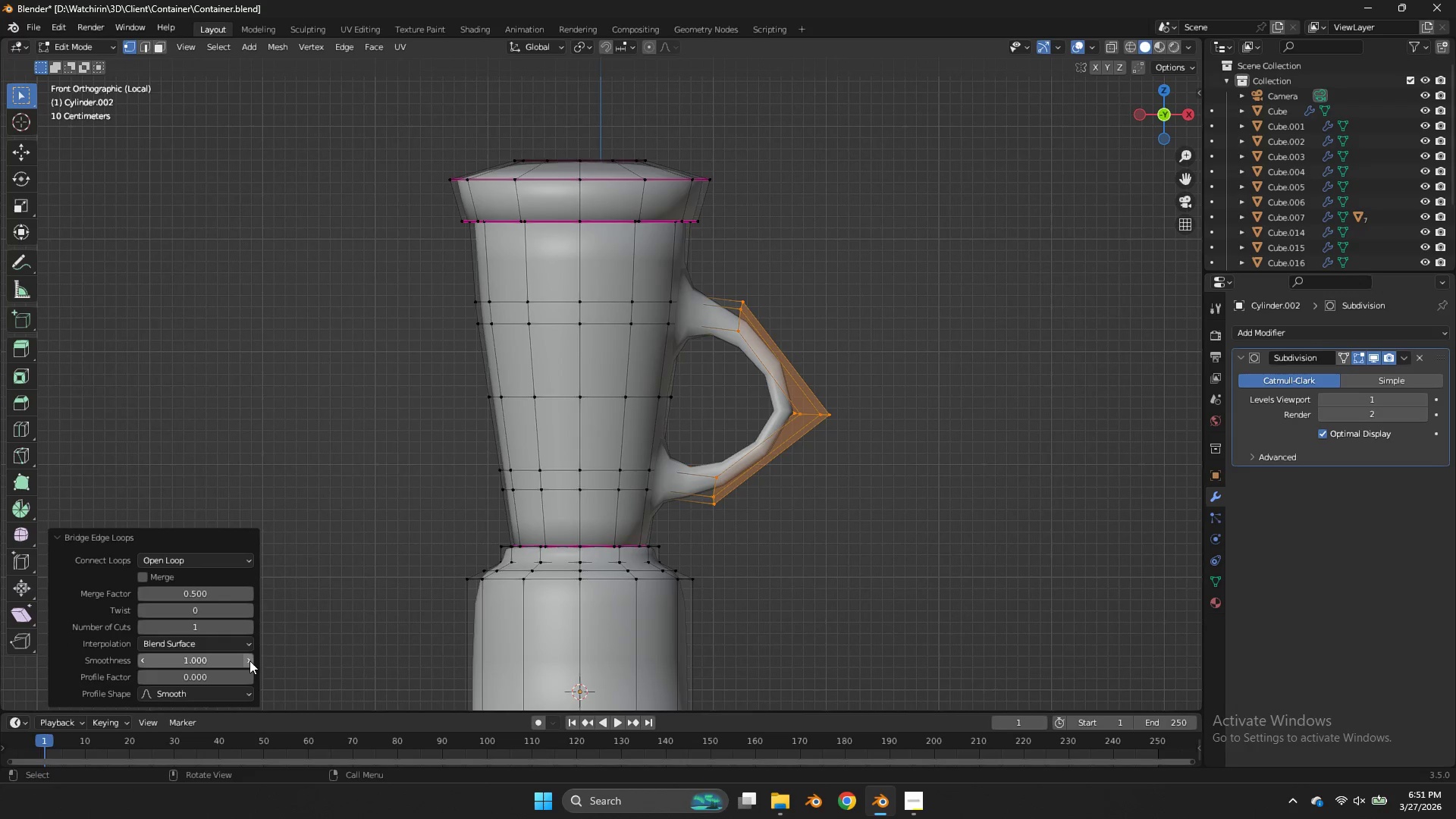 
left_click([249, 632])
 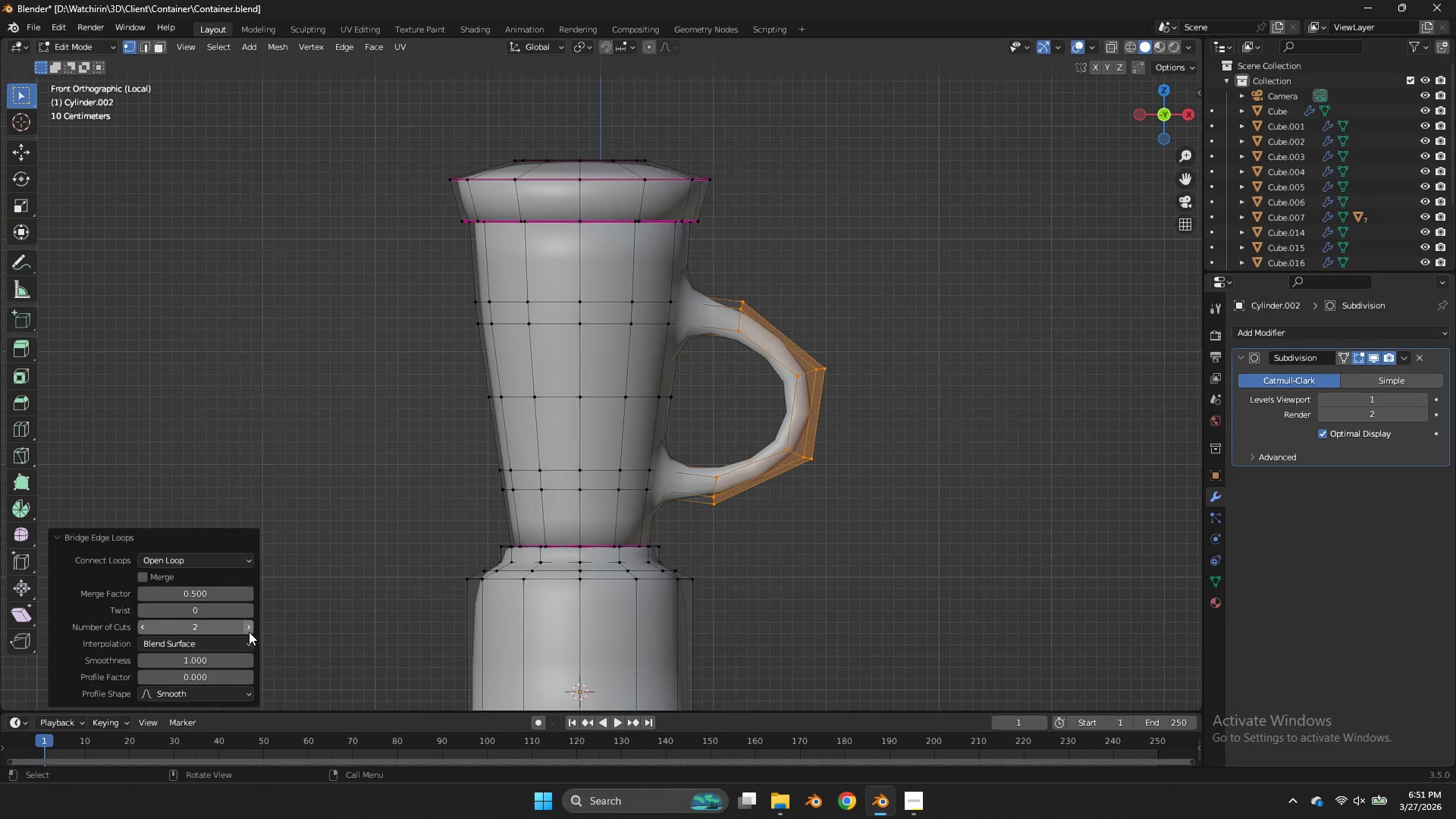 
left_click([249, 632])
 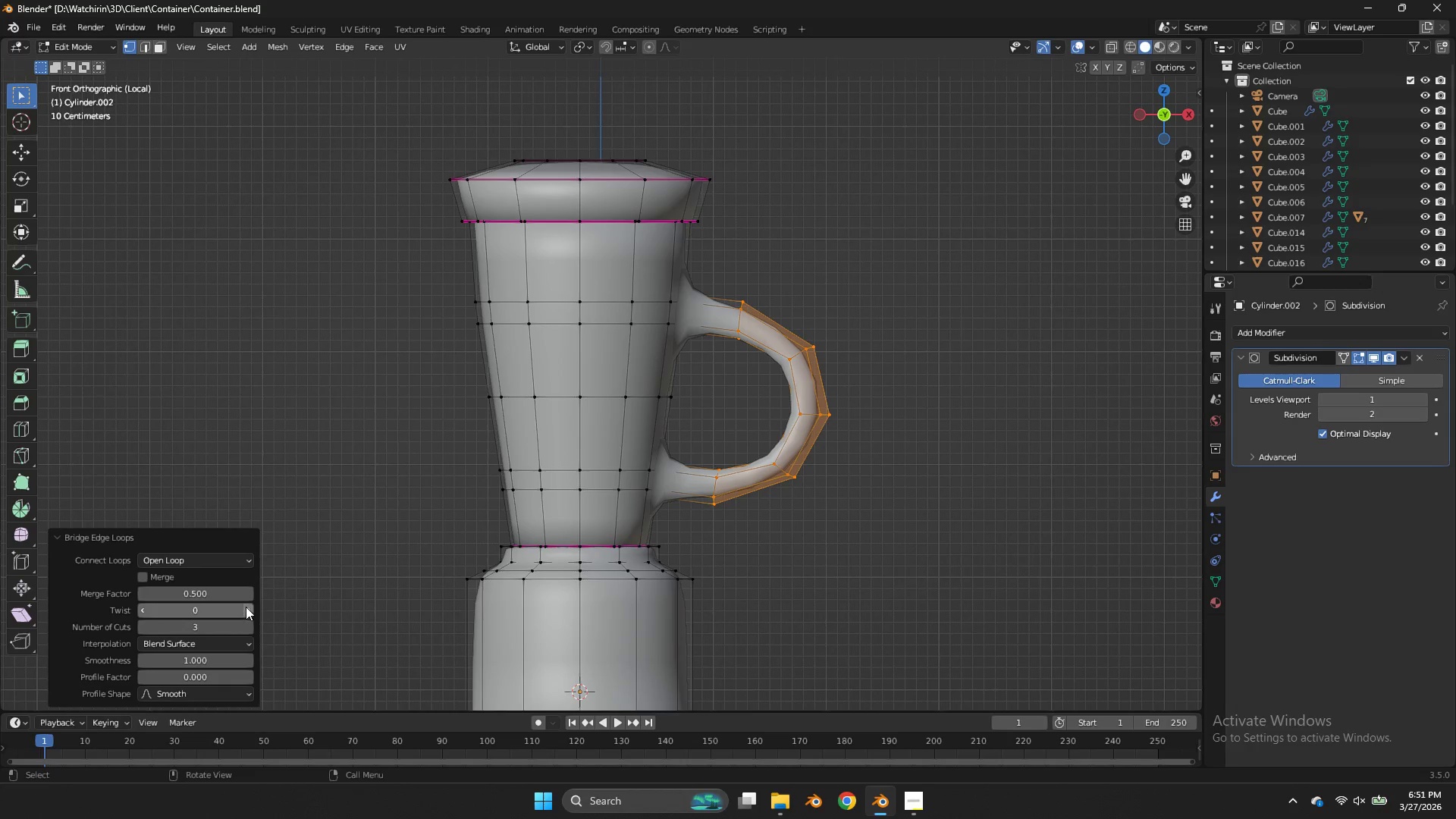 
left_click_drag(start_coordinate=[226, 594], to_coordinate=[575, 393])
 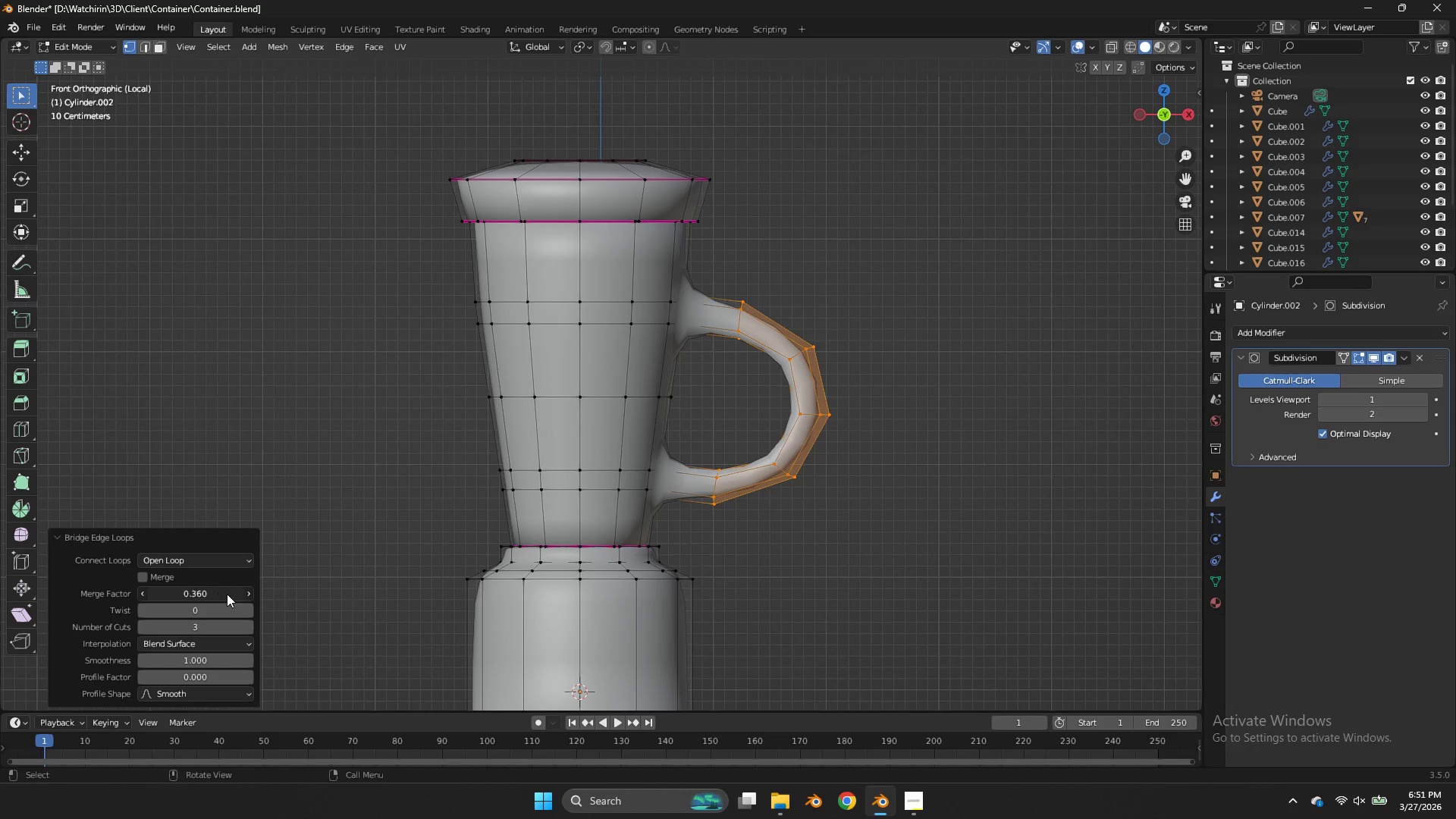 
left_click_drag(start_coordinate=[226, 594], to_coordinate=[591, 403])
 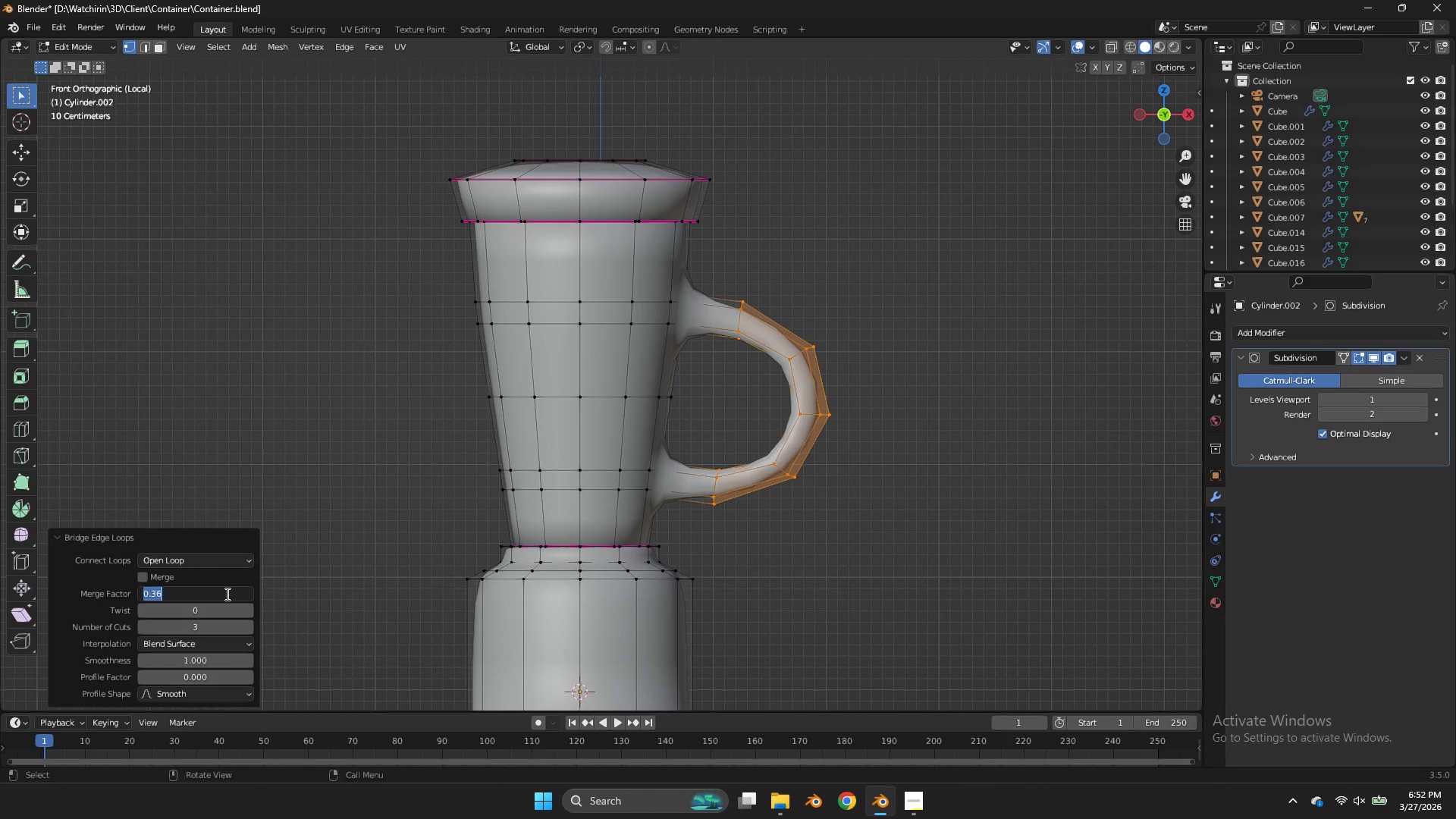 
key(0)
 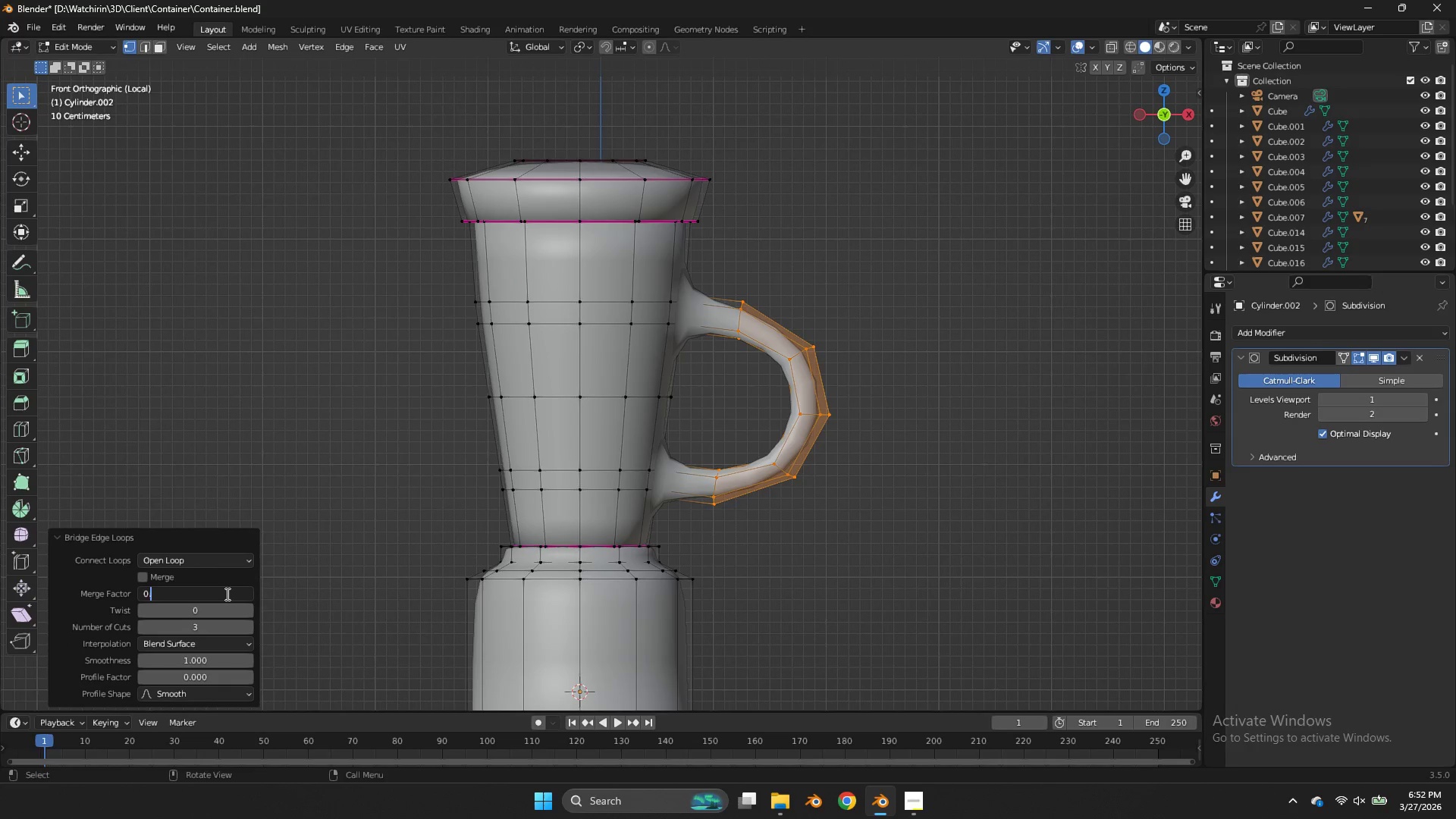 
key(Period)
 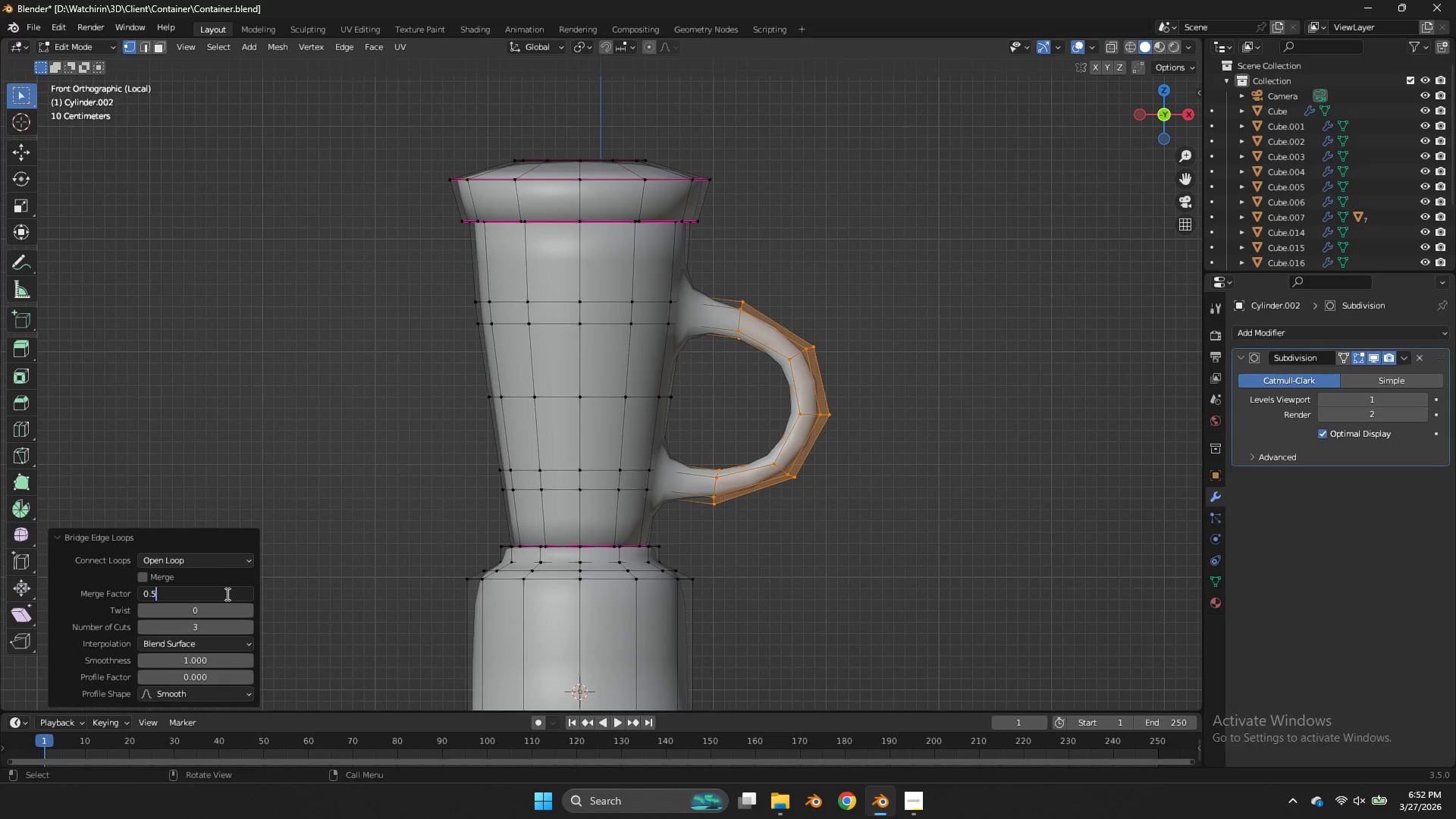 
key(5)
 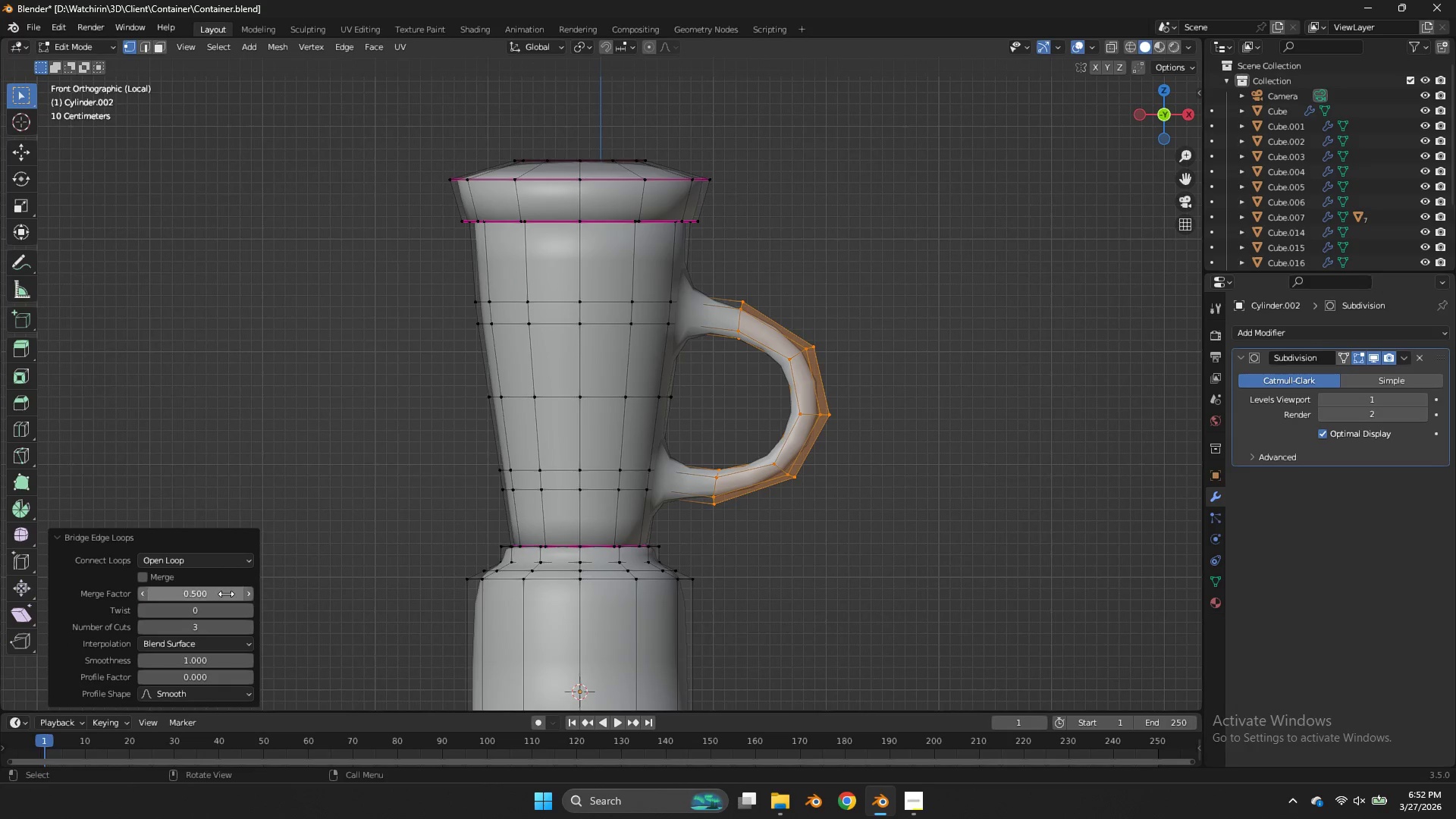 
key(Enter)
 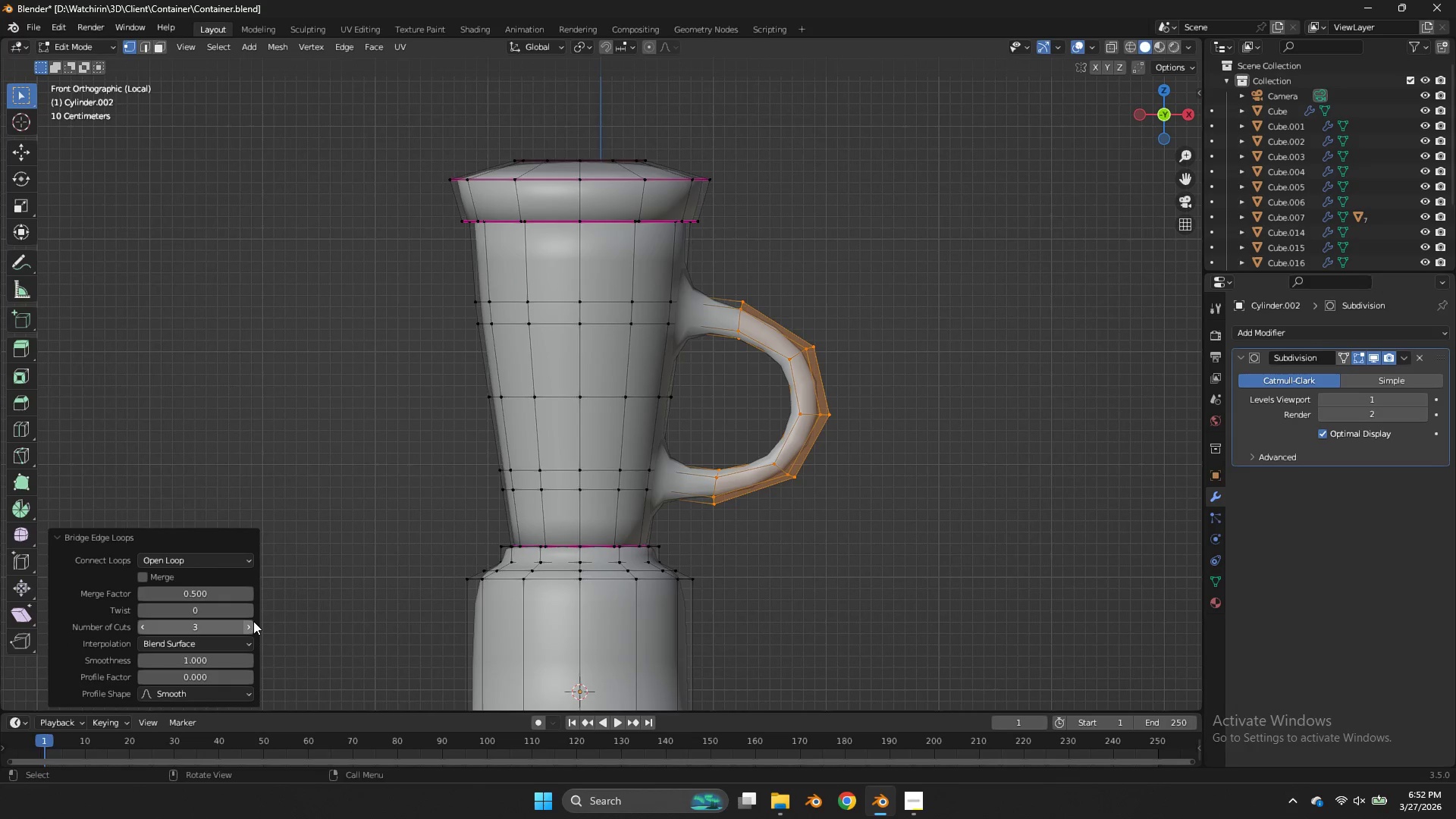 
left_click([253, 624])
 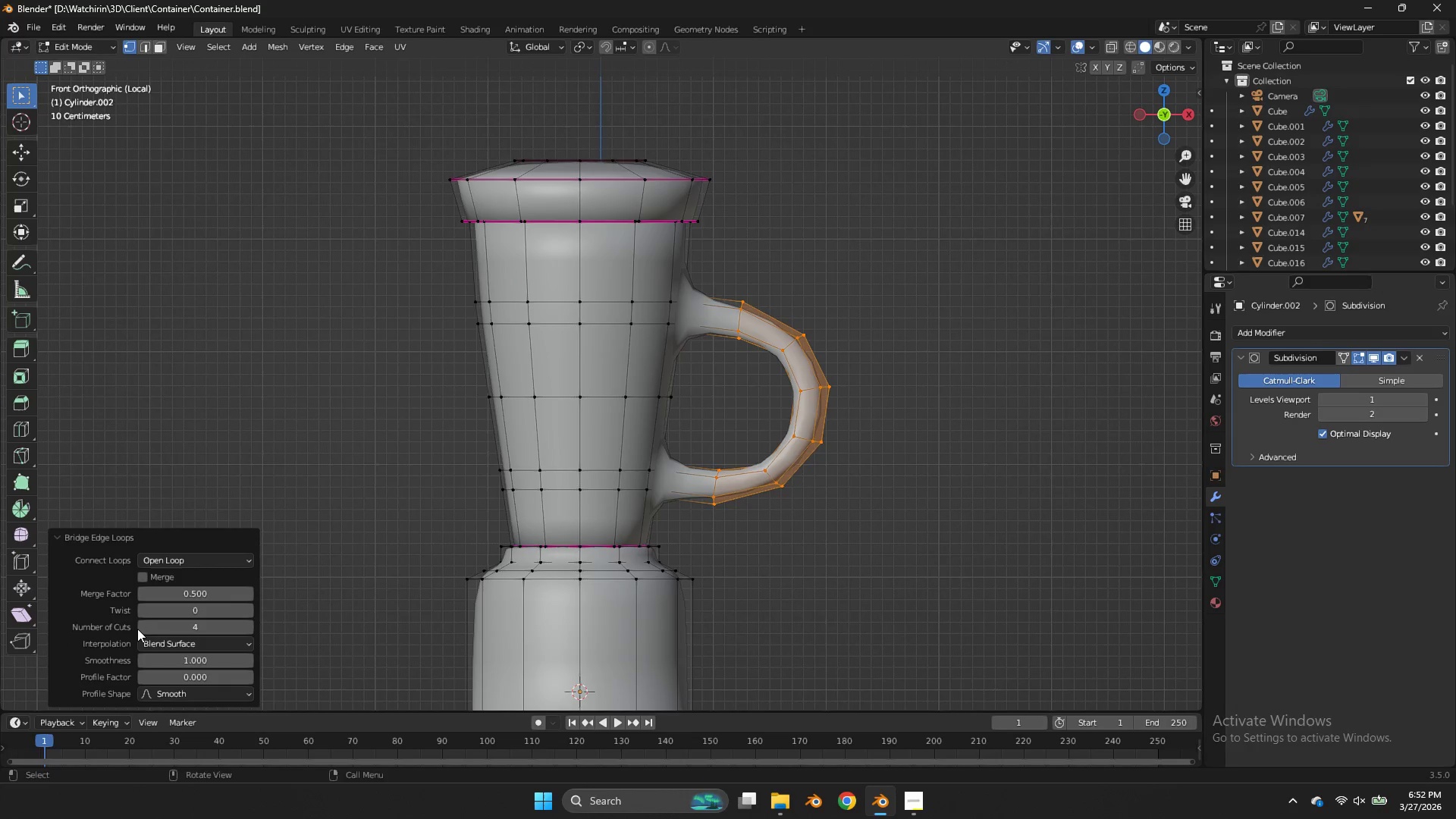 
left_click_drag(start_coordinate=[140, 628], to_coordinate=[869, 437])
 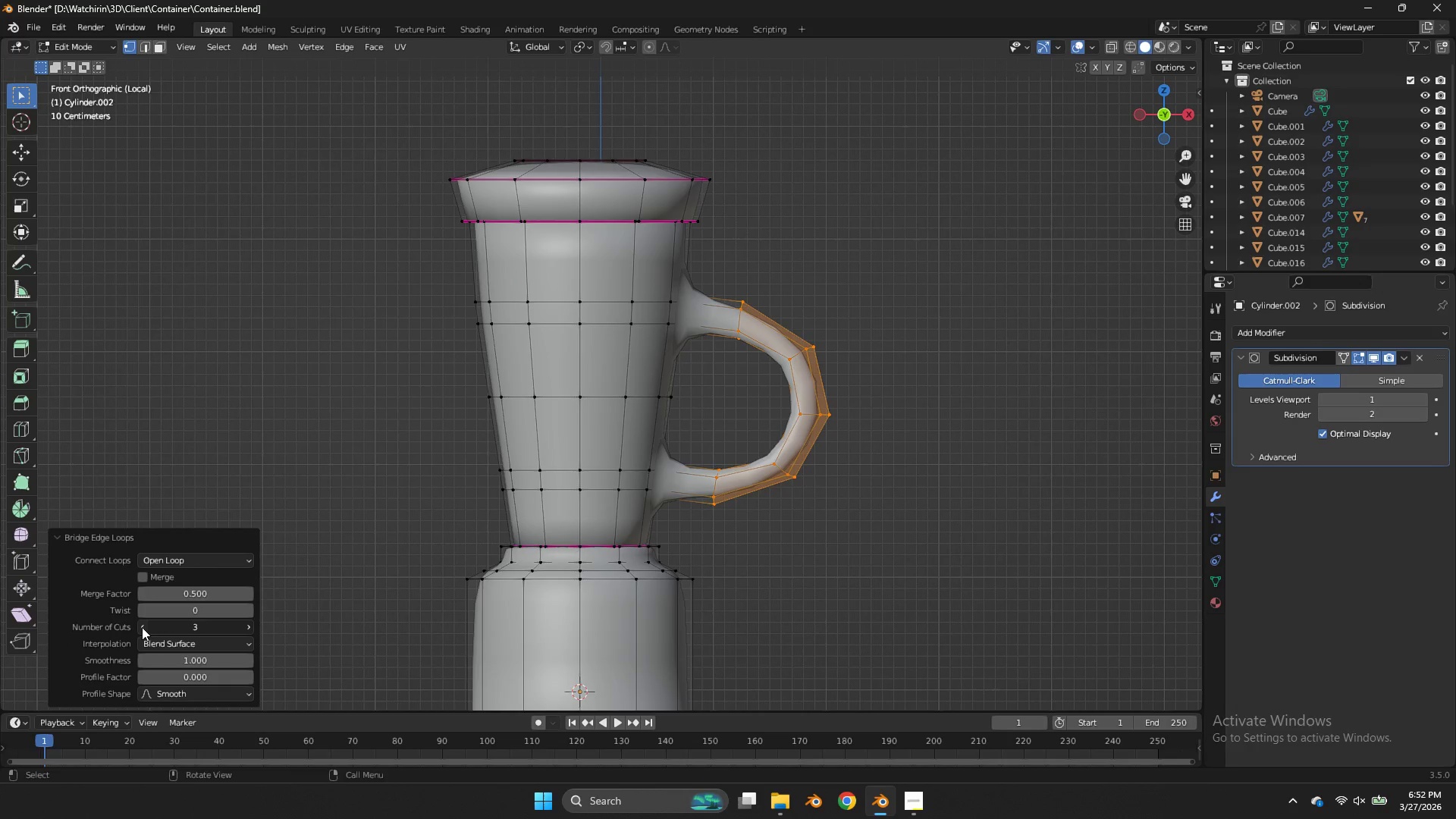 
double_click([142, 627])
 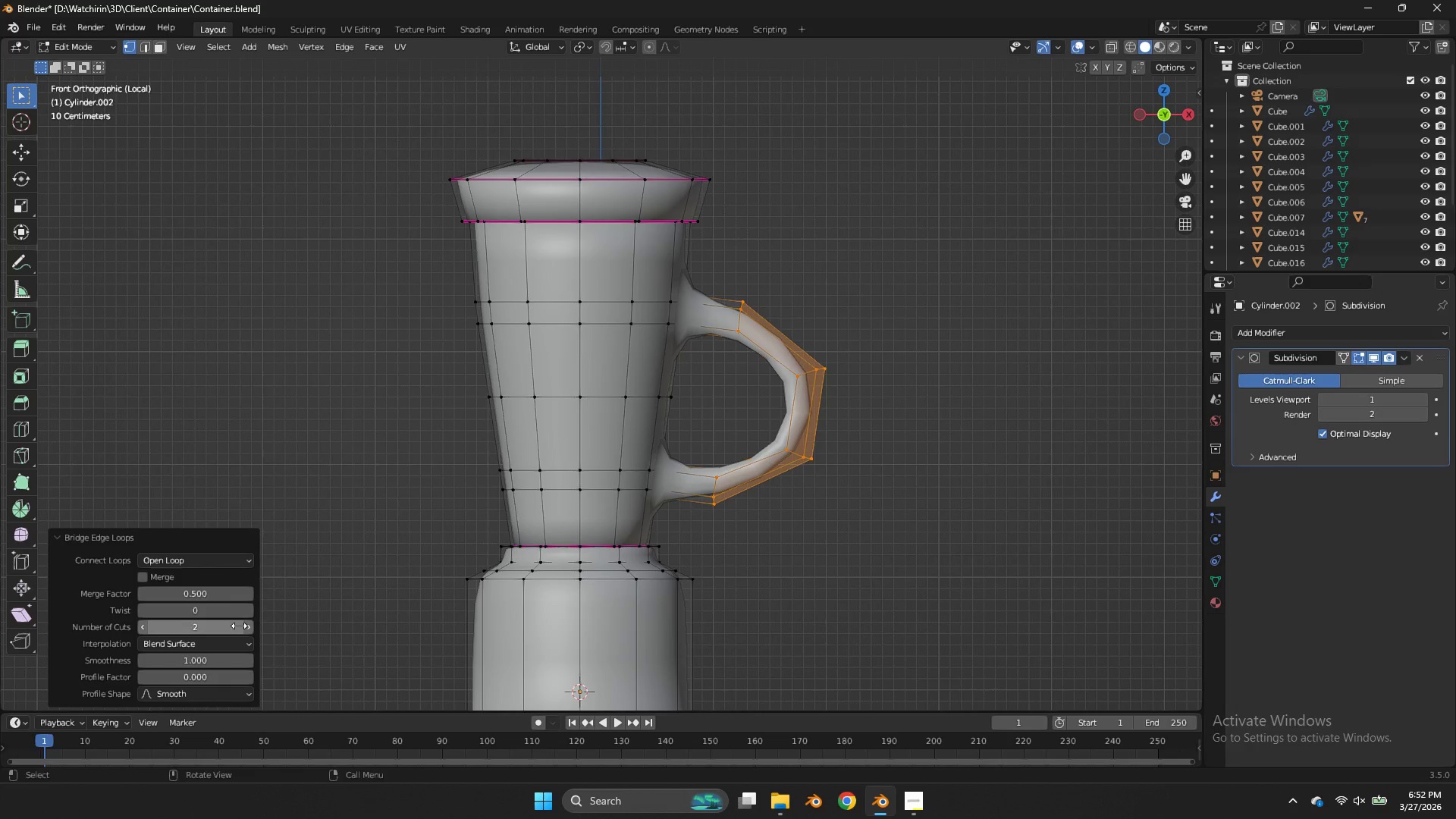 
left_click([249, 628])
 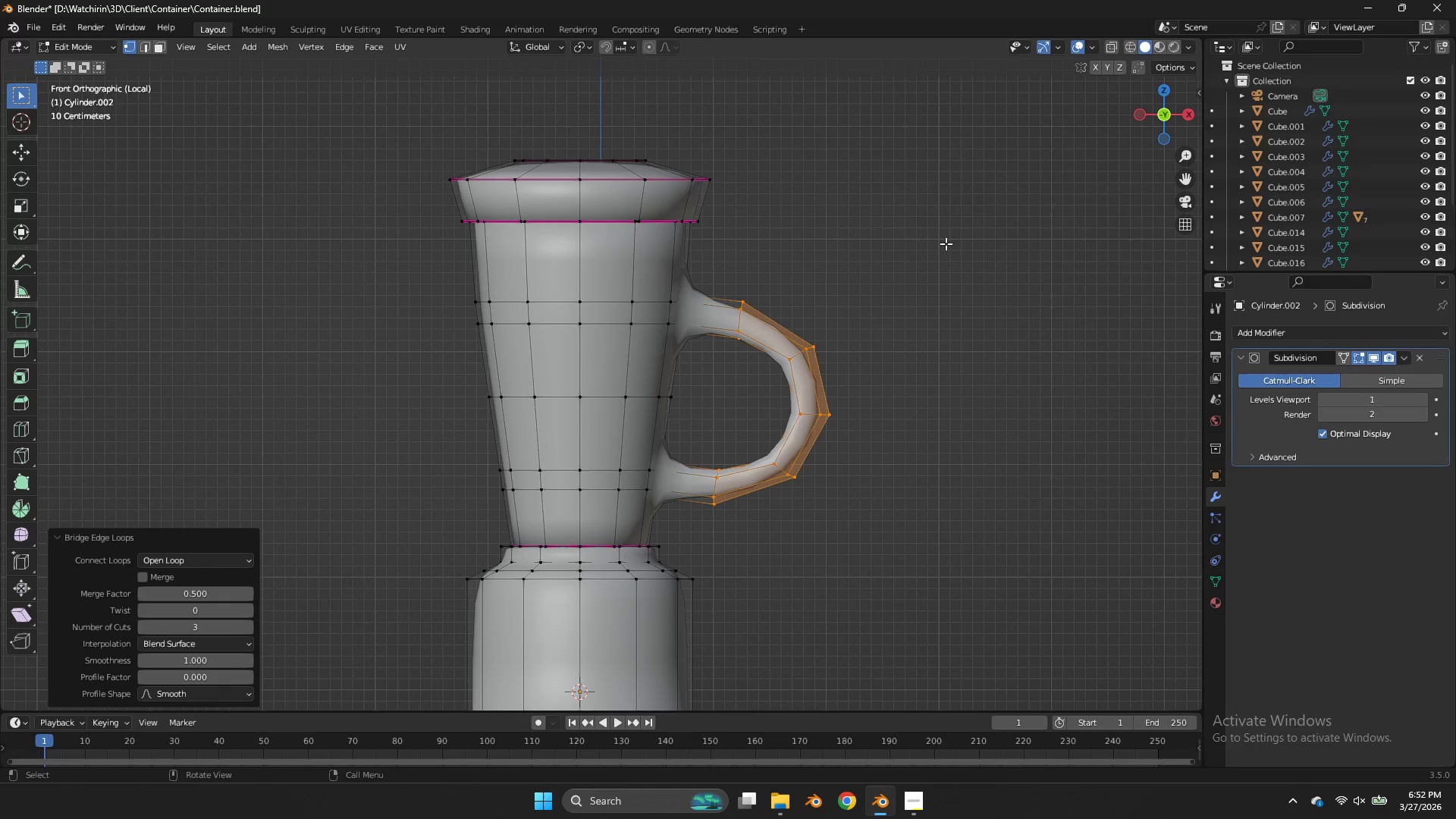 
key(Z)
 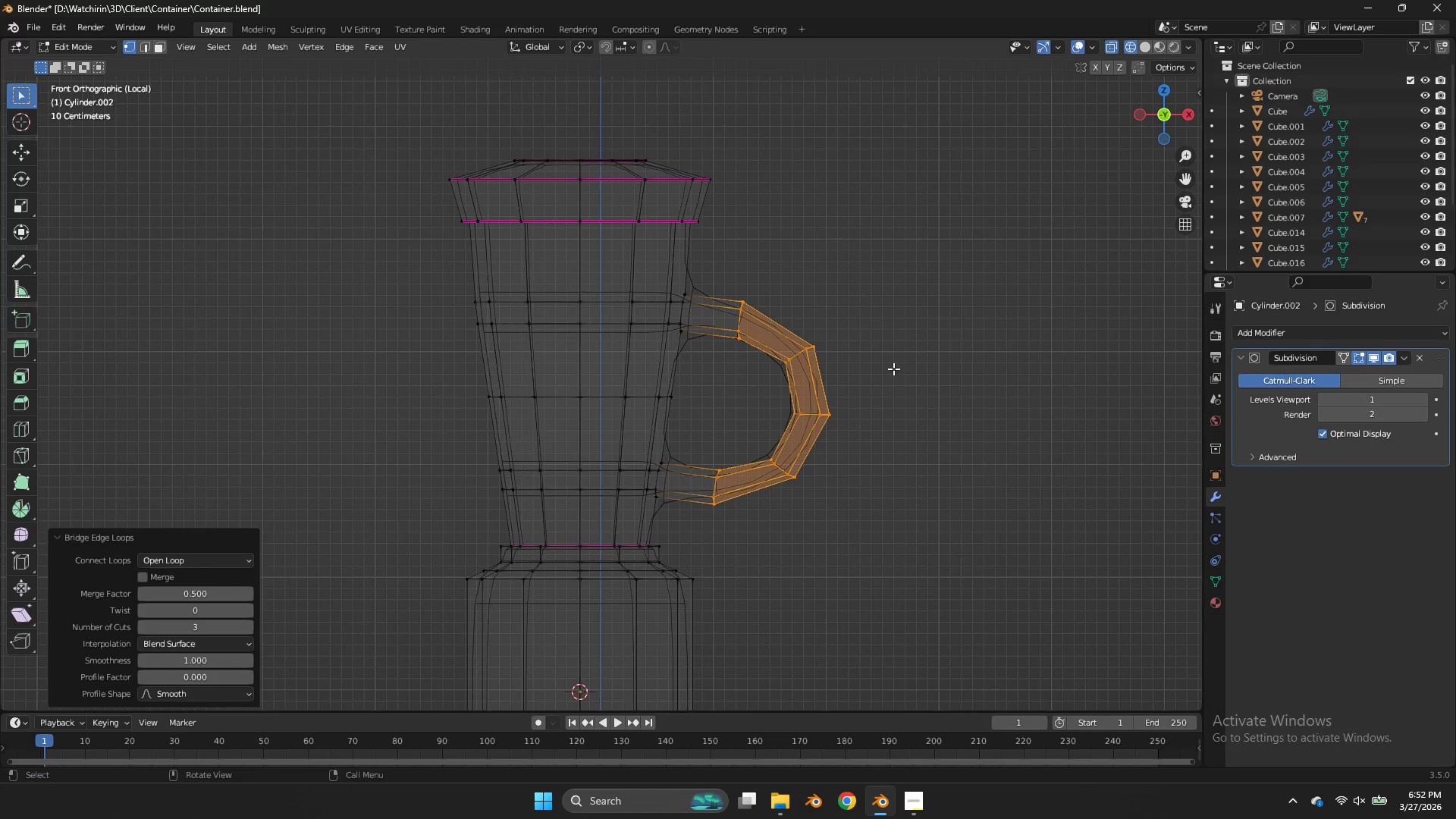 
left_click_drag(start_coordinate=[887, 373], to_coordinate=[739, 439])
 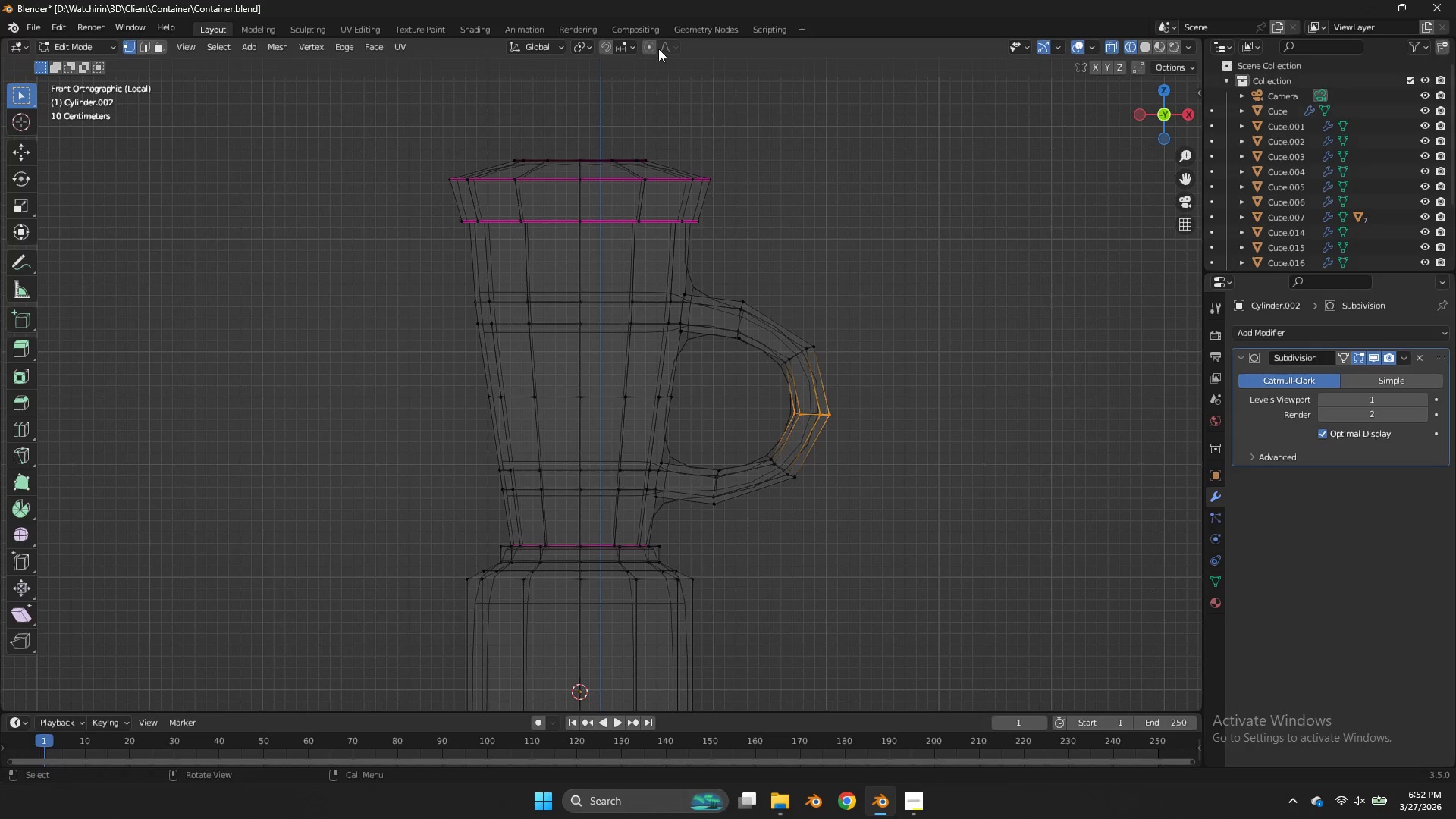 
left_click([656, 49])
 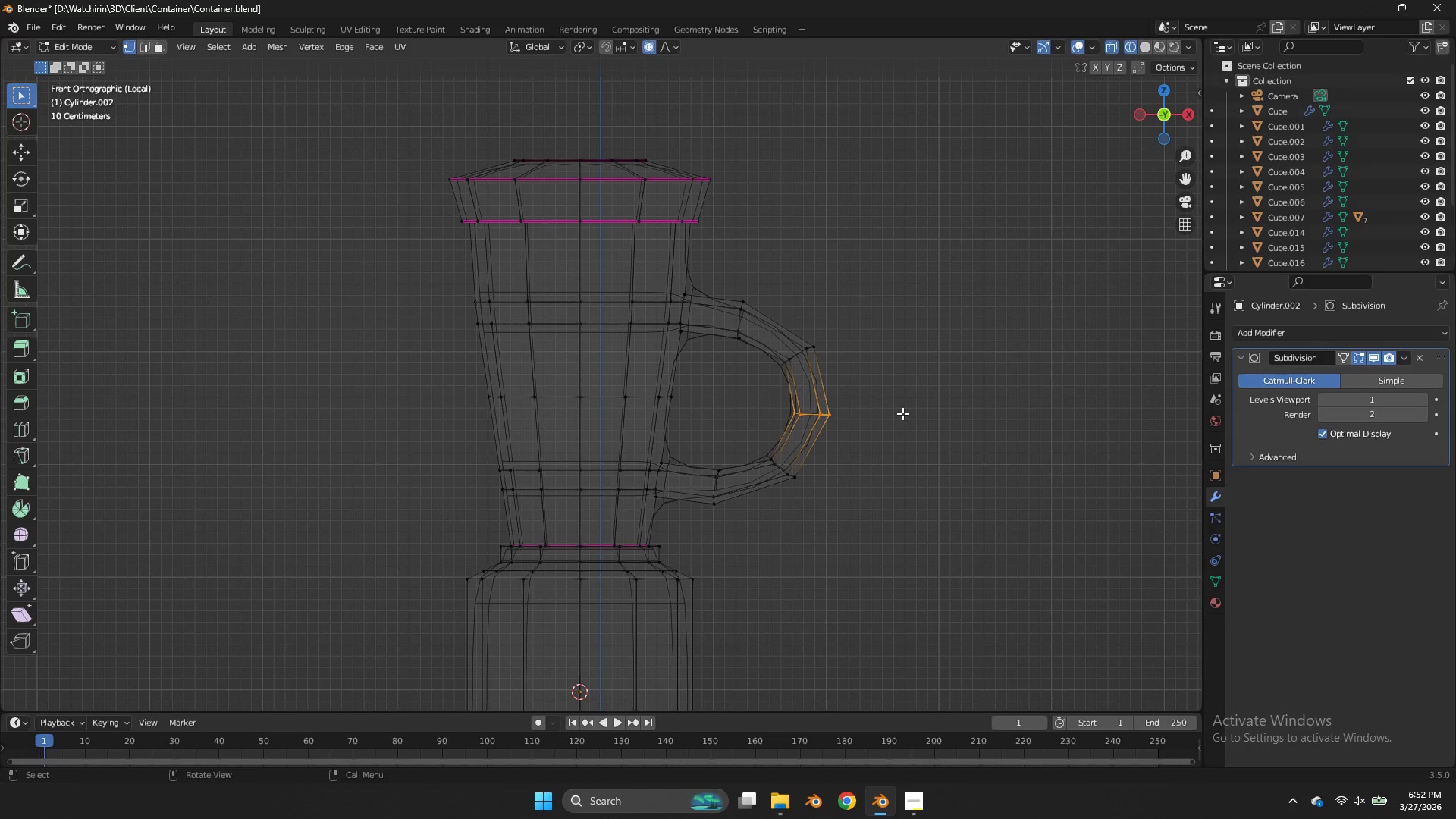 
key(G)
 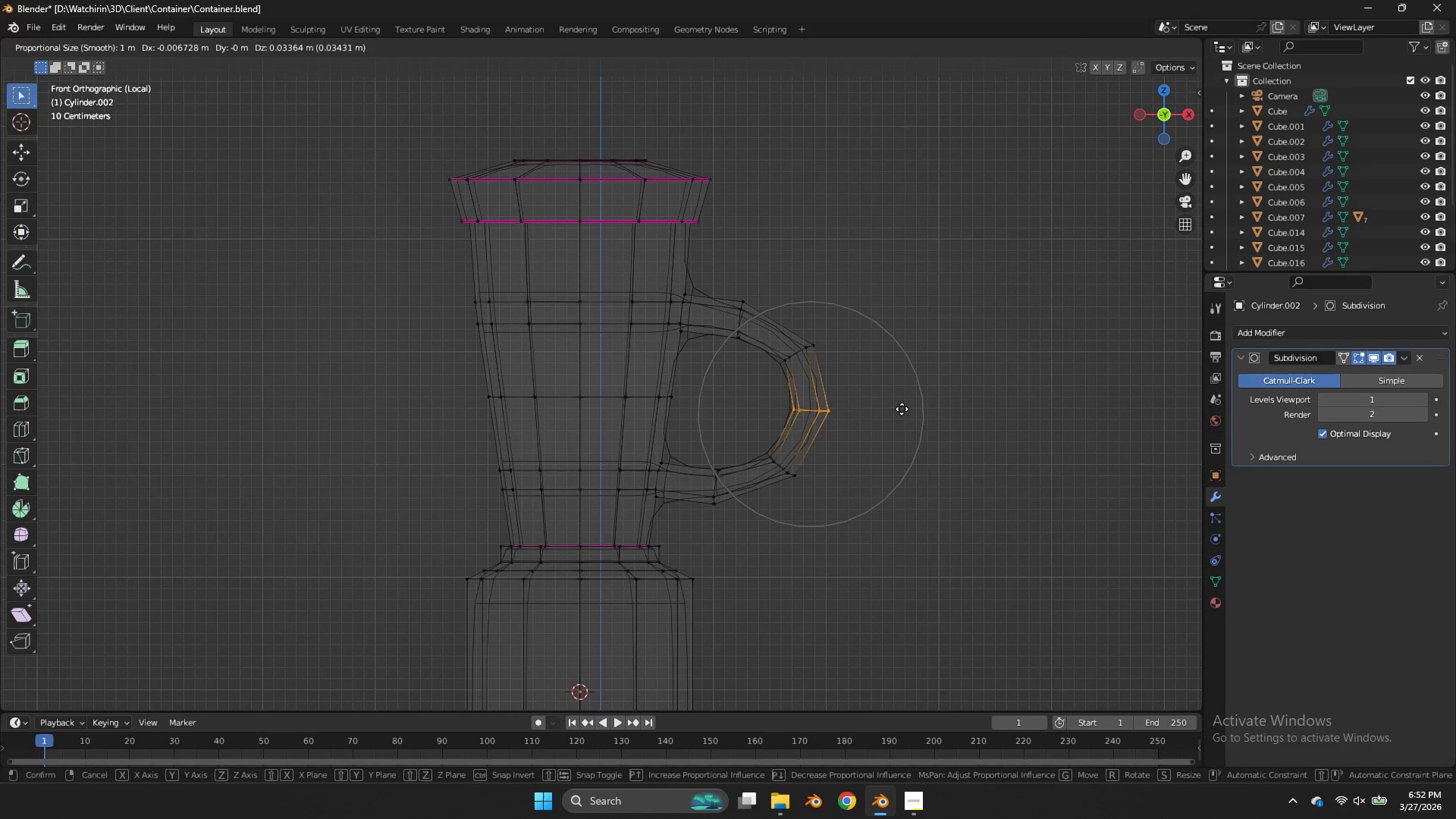 
hold_key(key=ShiftLeft, duration=0.59)
scroll: coordinate [903, 375], scroll_direction: up, amount: 2.0
 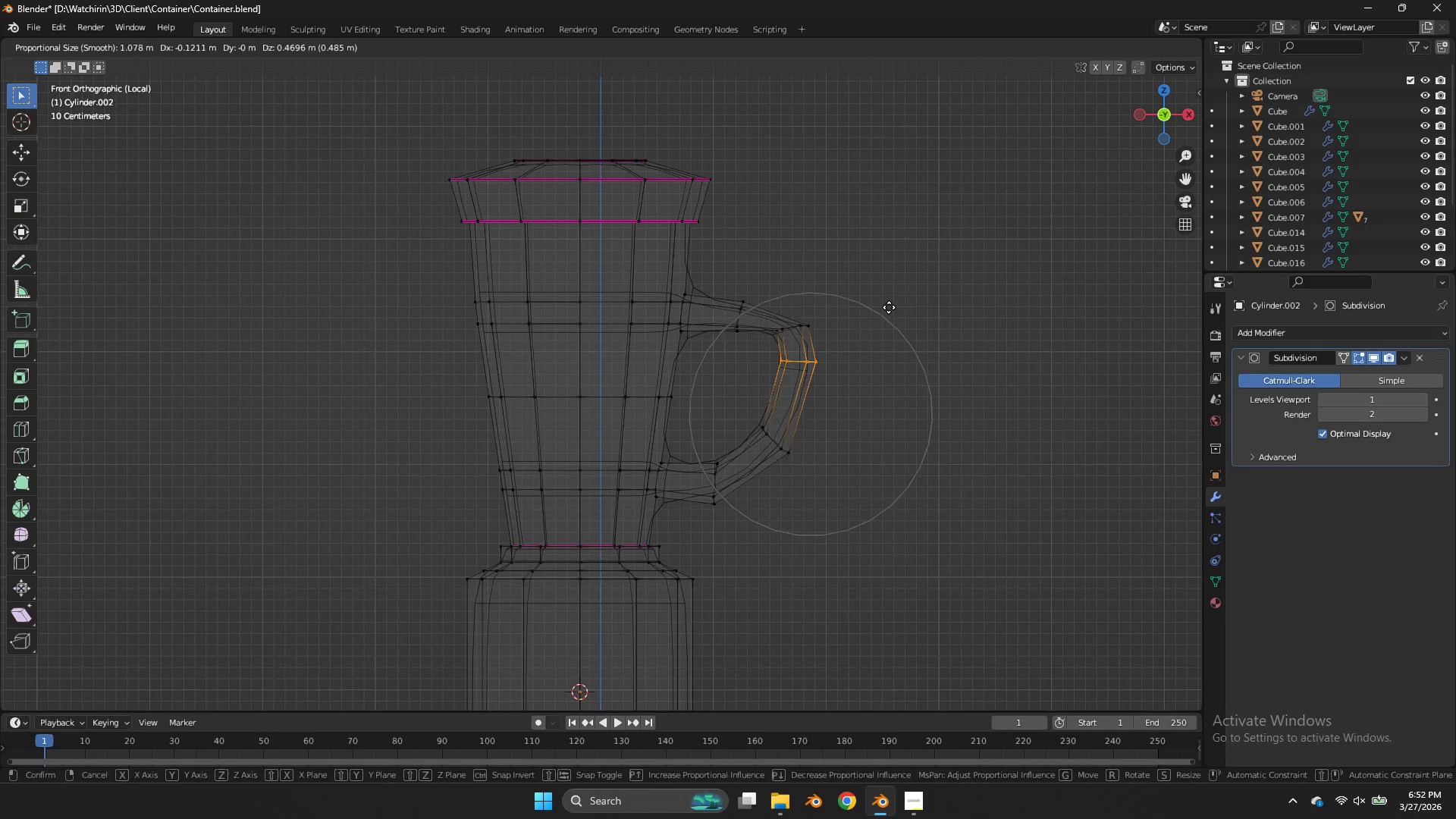 
scroll: coordinate [891, 320], scroll_direction: down, amount: 6.0
 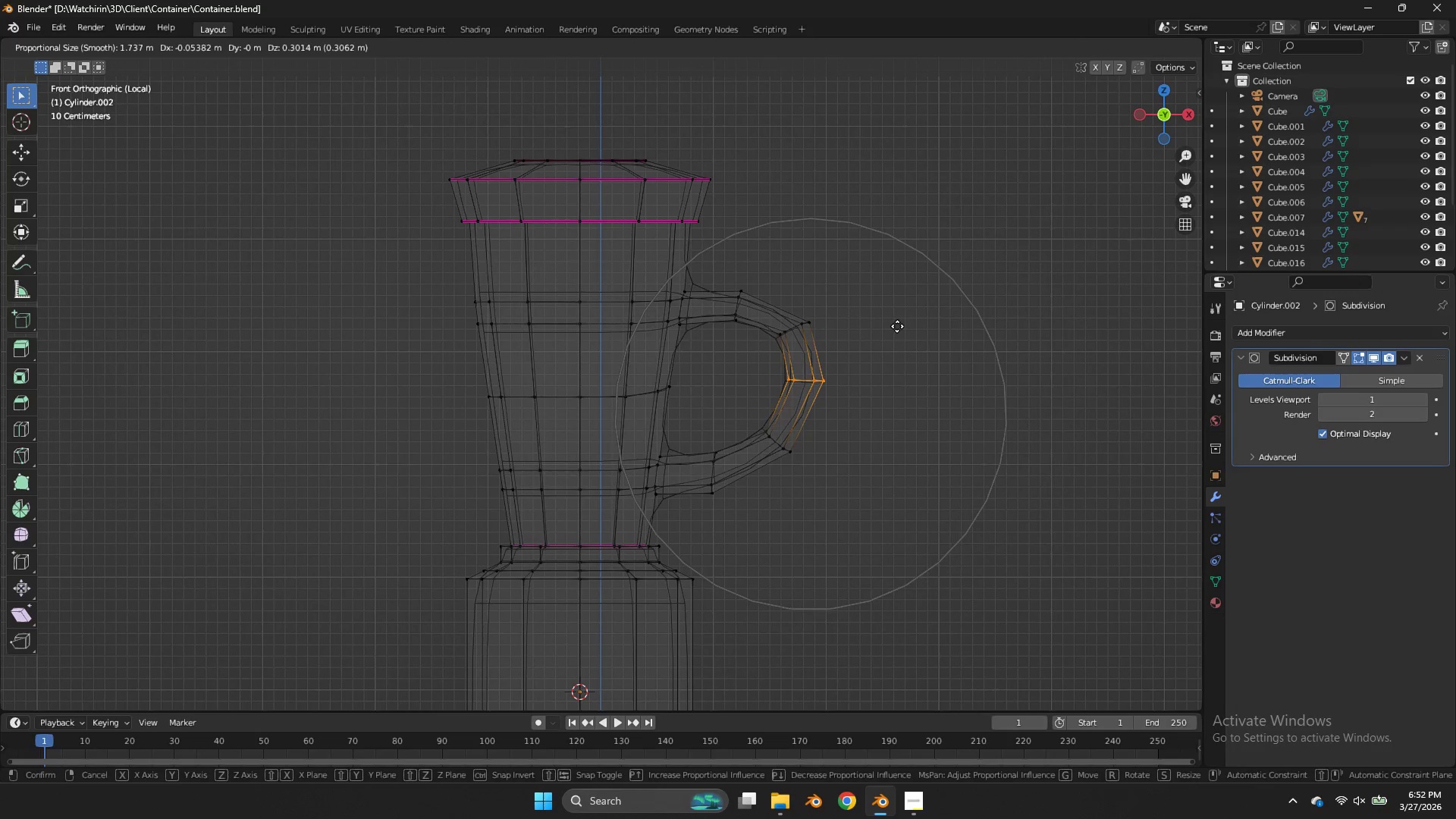 
right_click([898, 327])
 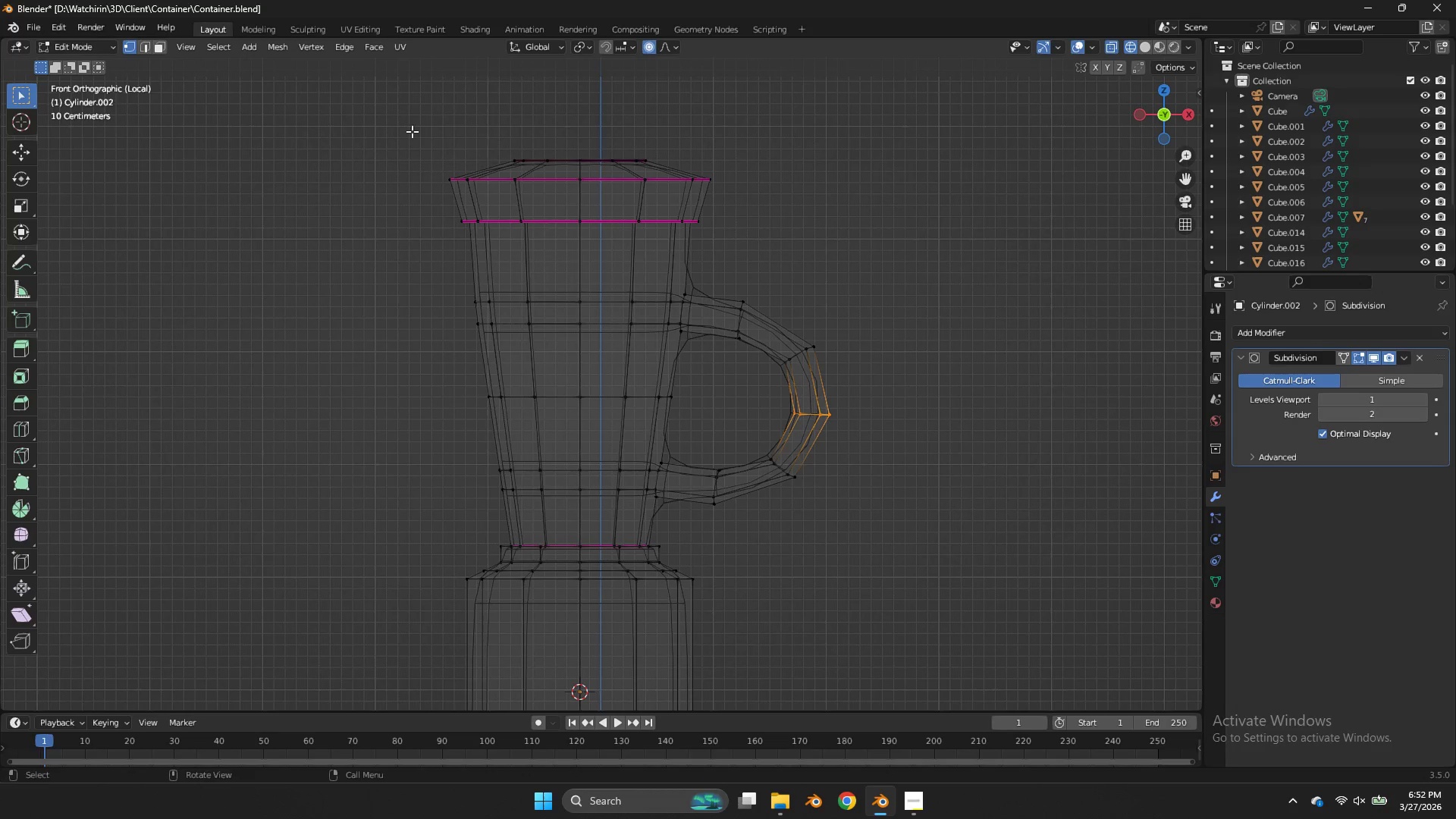 
scroll: coordinate [897, 326], scroll_direction: up, amount: 3.0
 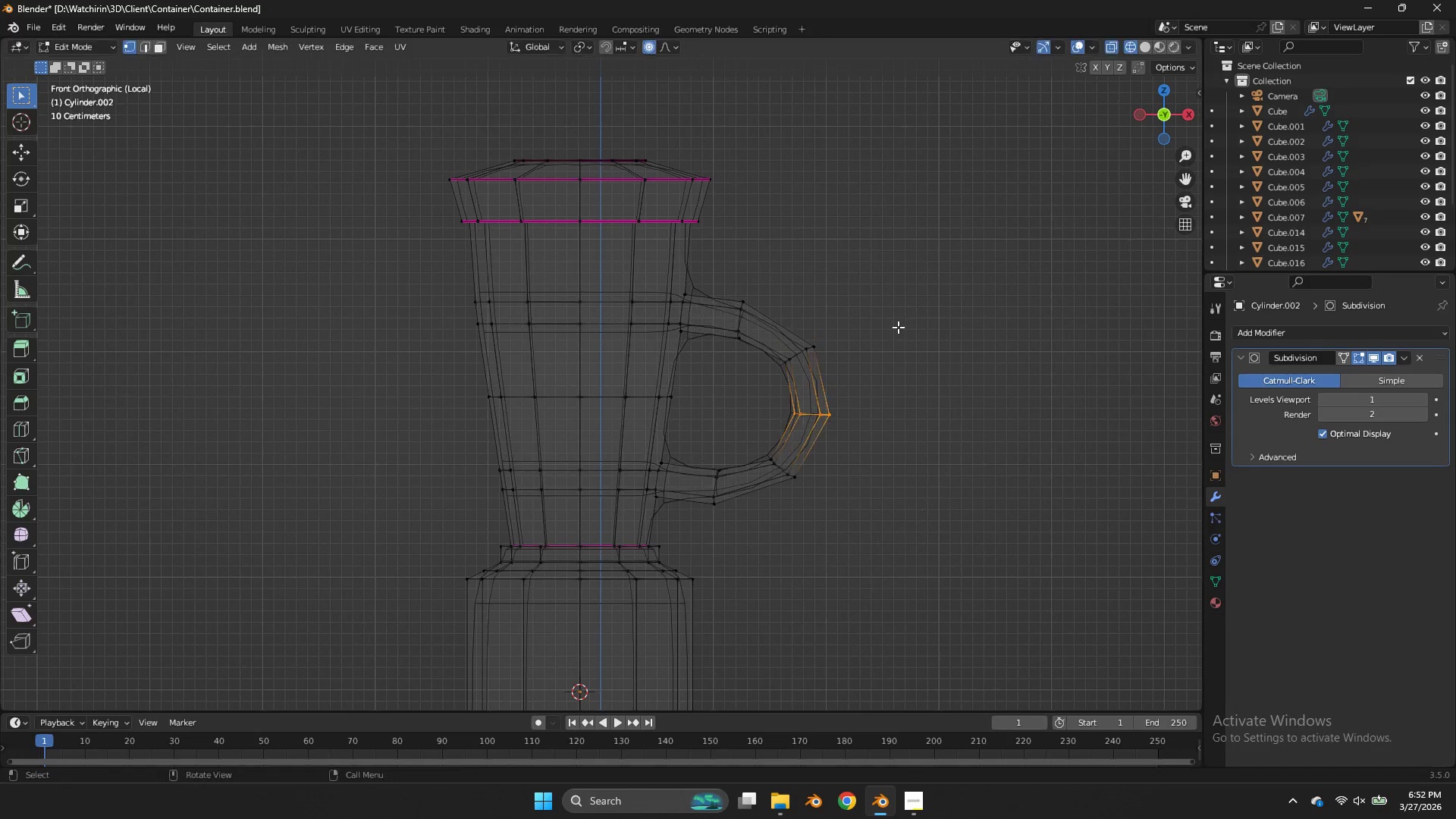 
left_click([124, 48])
 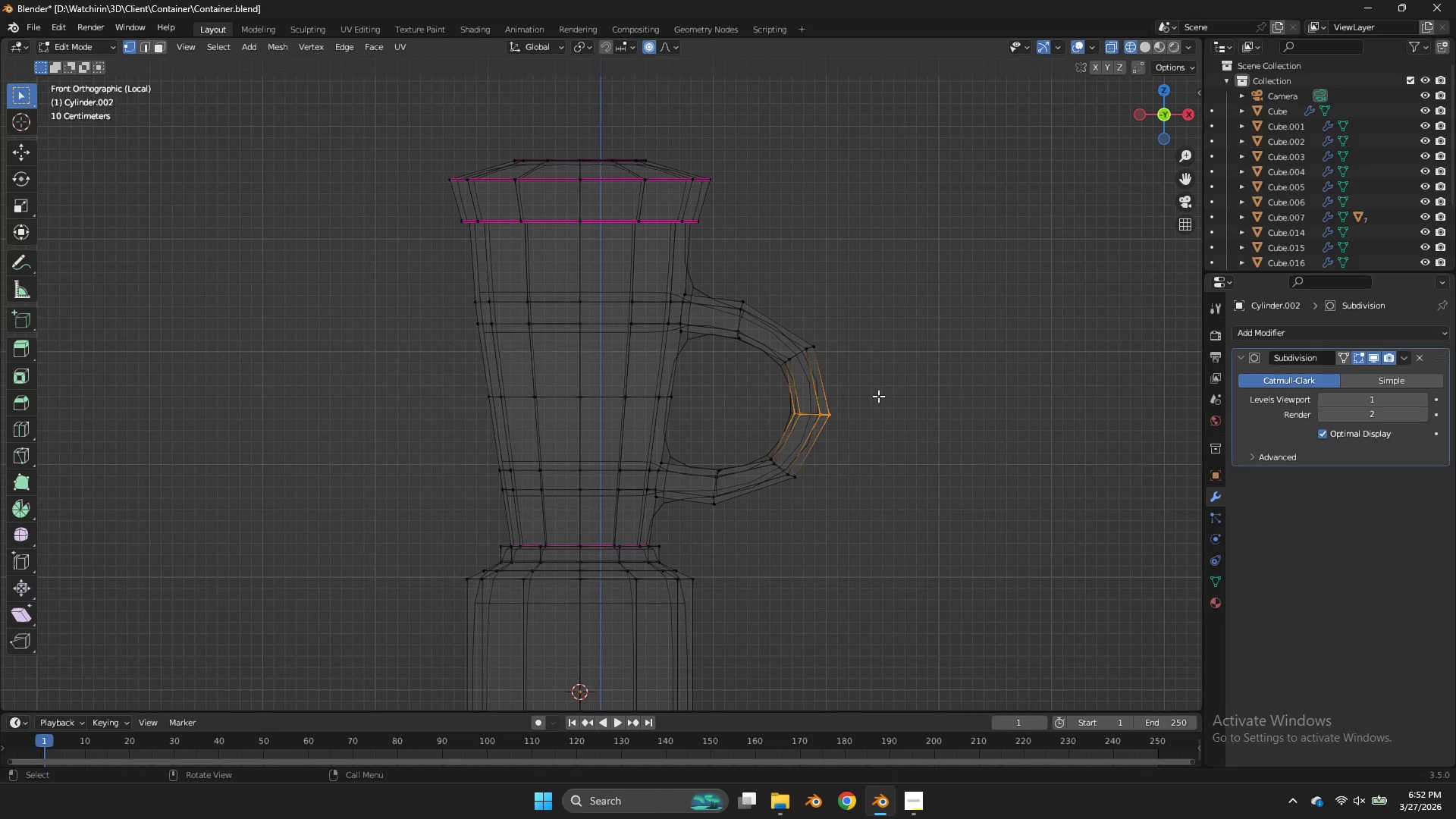 
key(Tab)
 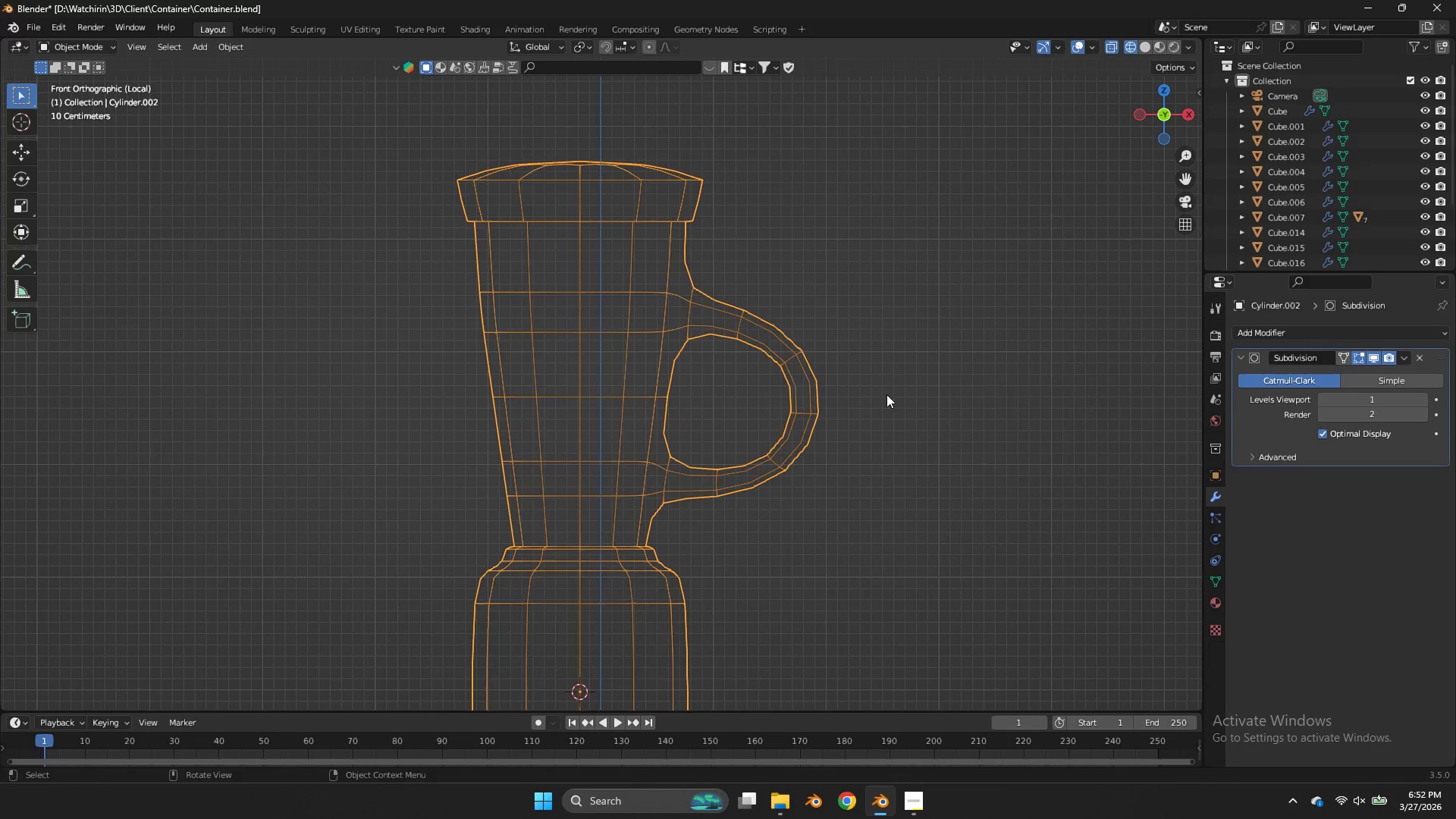 
key(Z)
 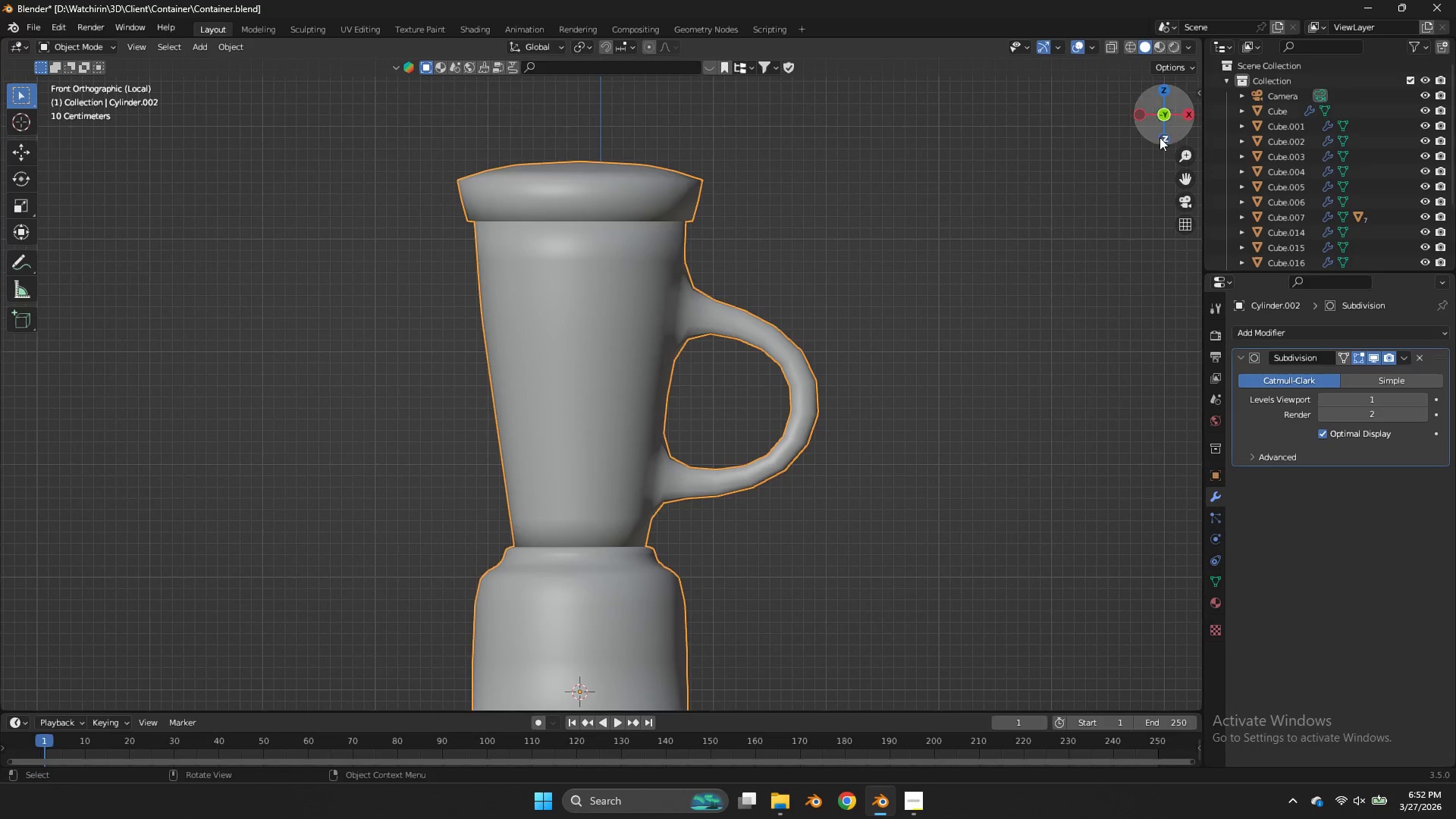 
key(Tab)
 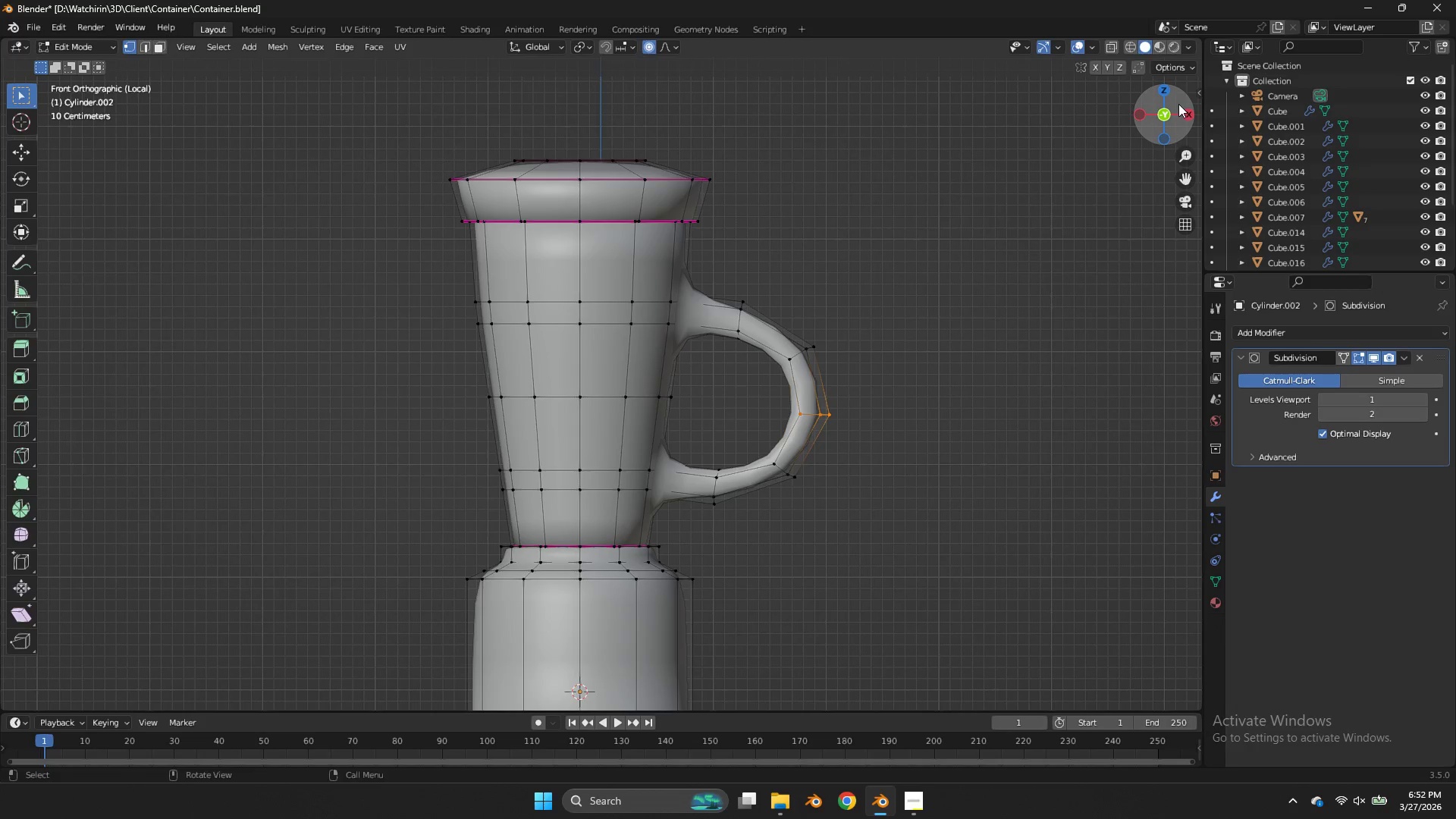 
key(Tab)
 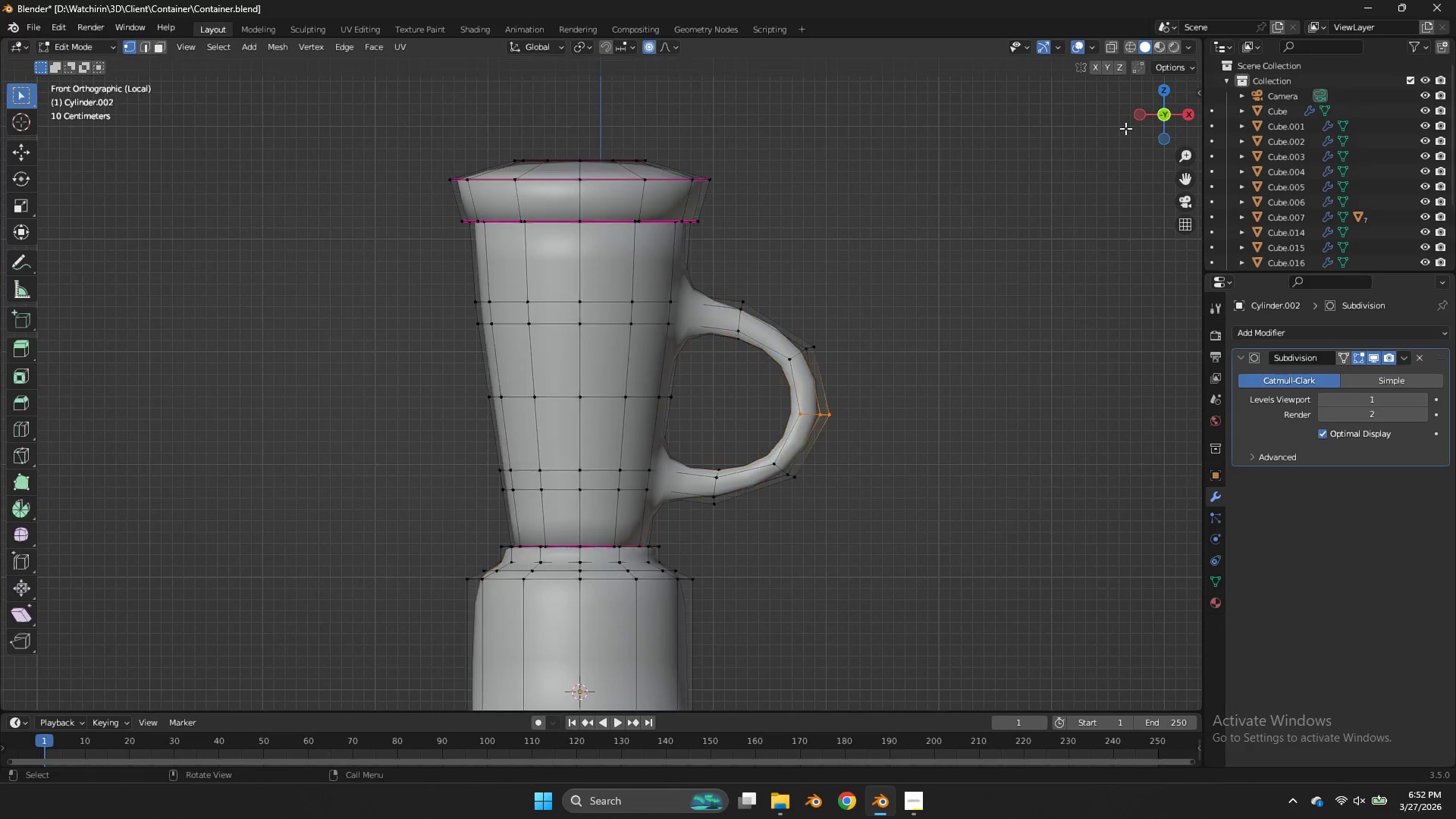 
key(Tab)
 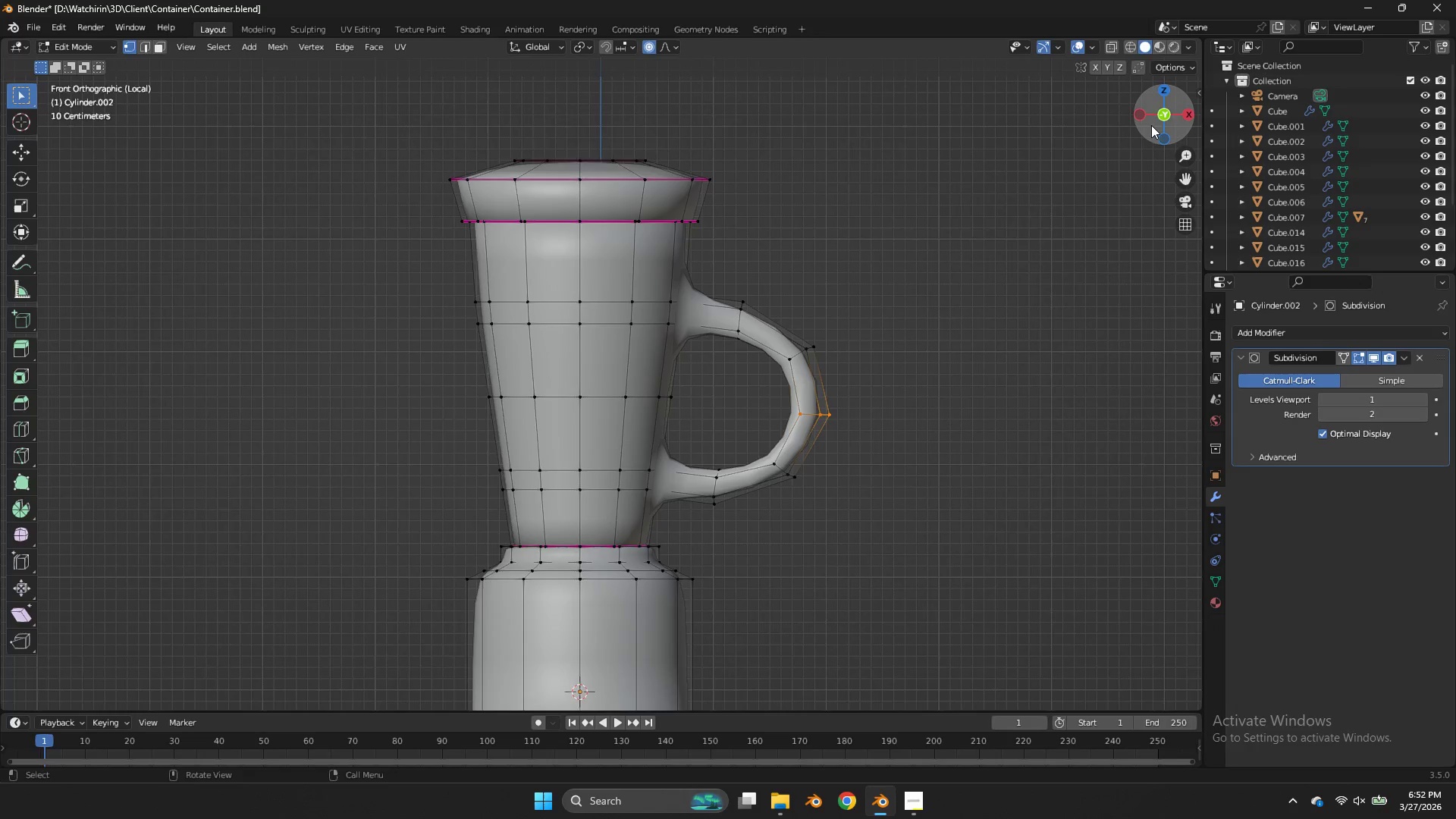 
left_click_drag(start_coordinate=[1151, 125], to_coordinate=[1066, 145])
 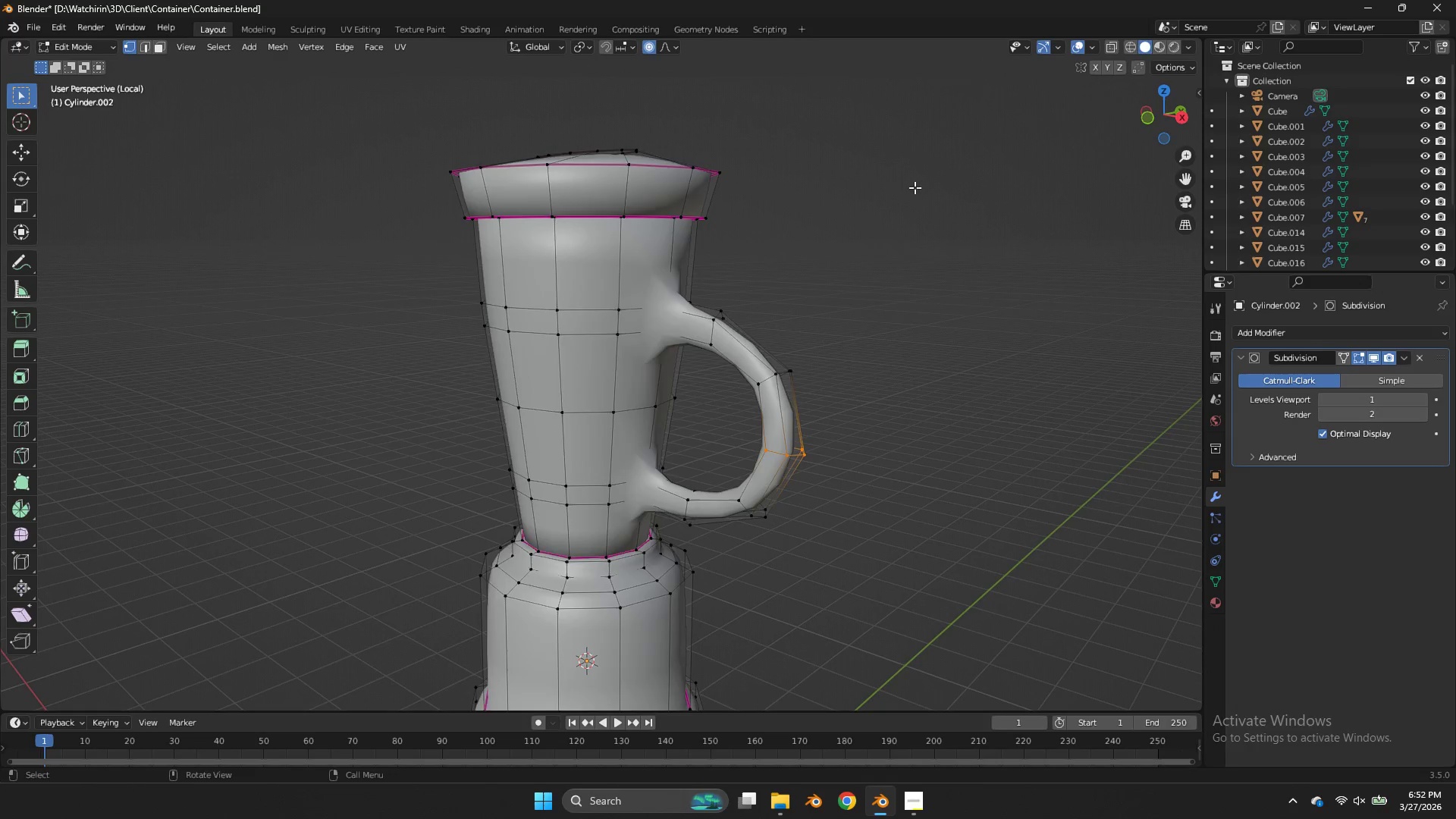 
key(Z)
 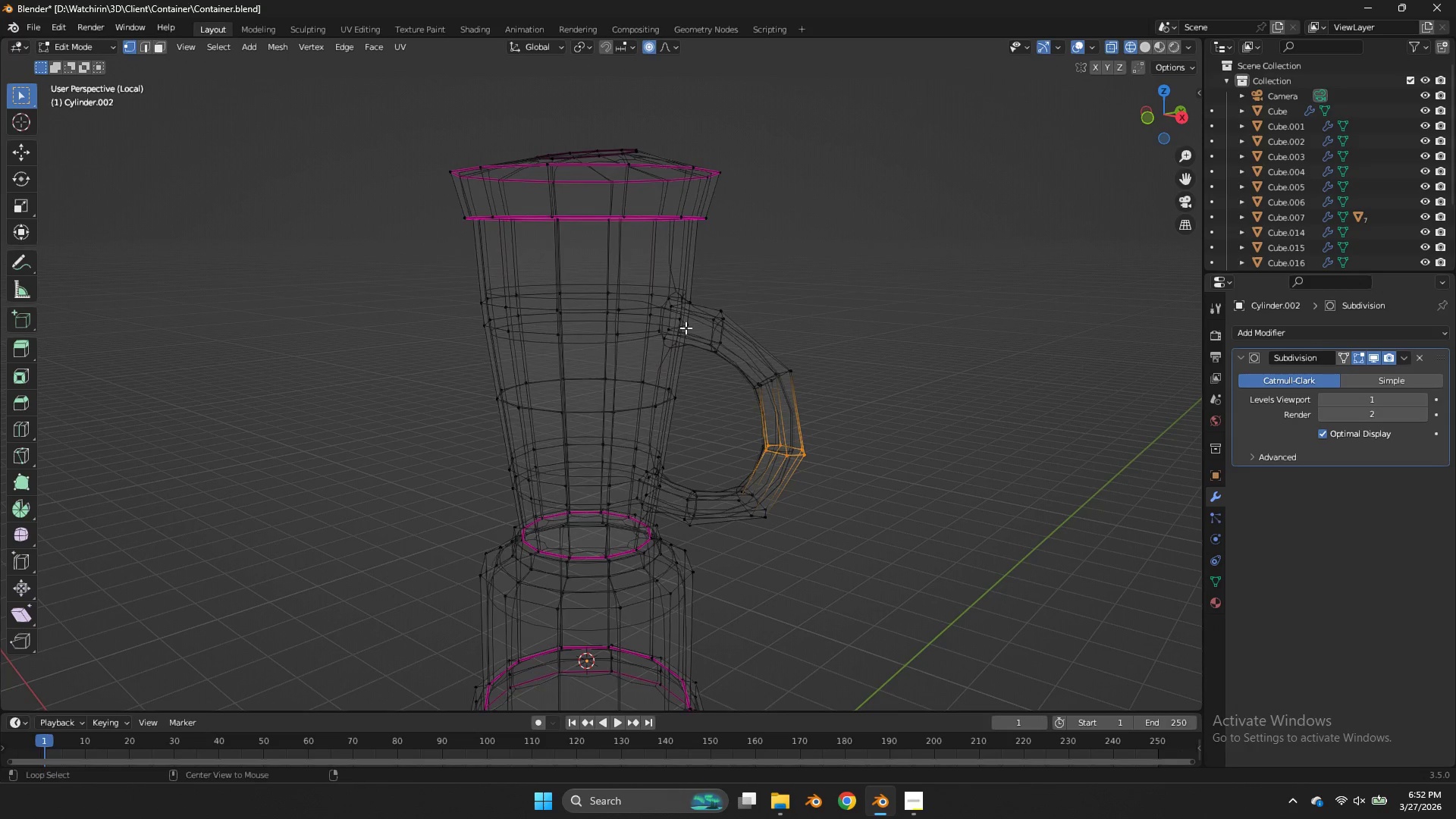 
hold_key(key=AltLeft, duration=2.91)
double_click([666, 320])
 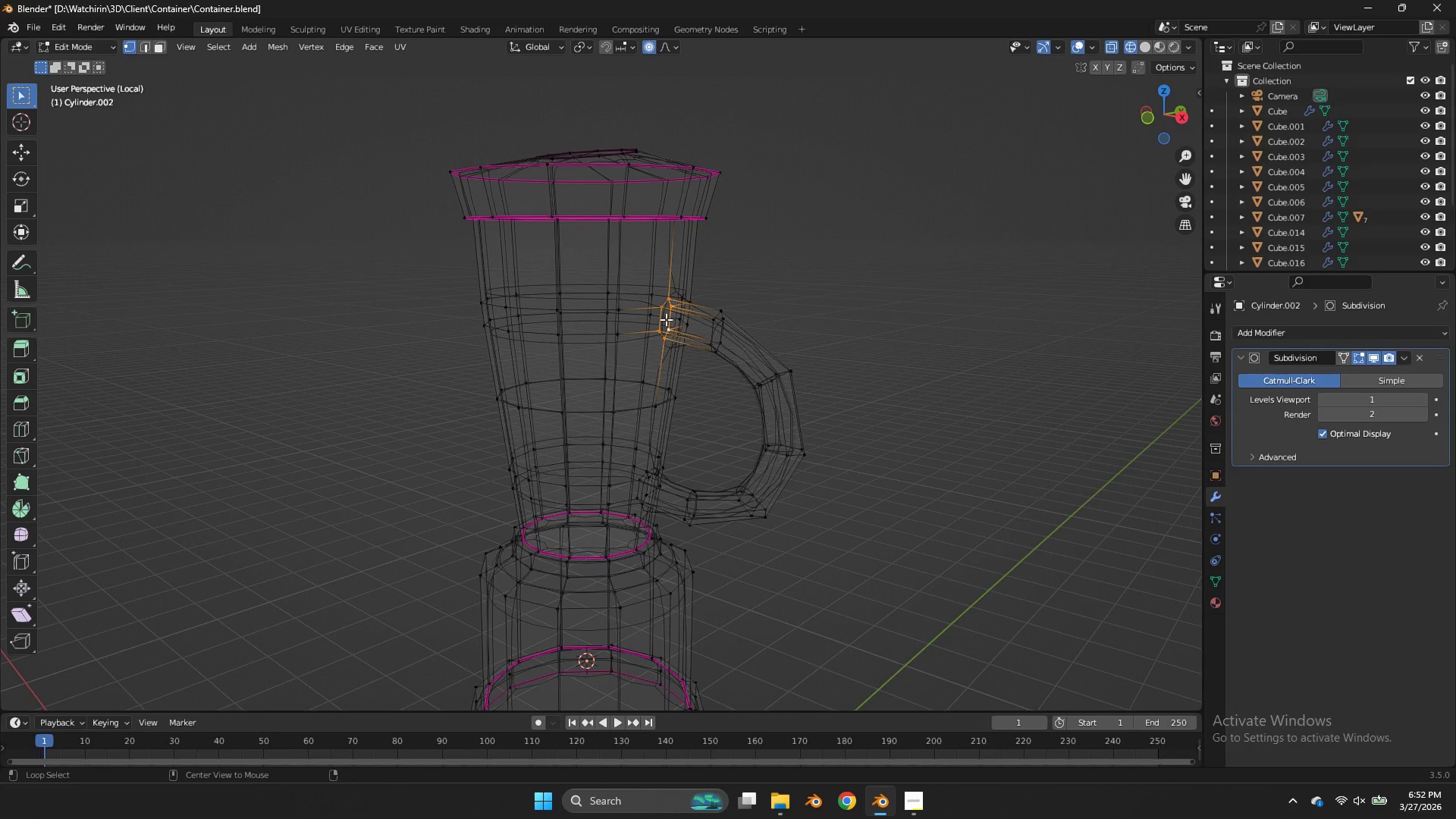 
key(Shift+E)
 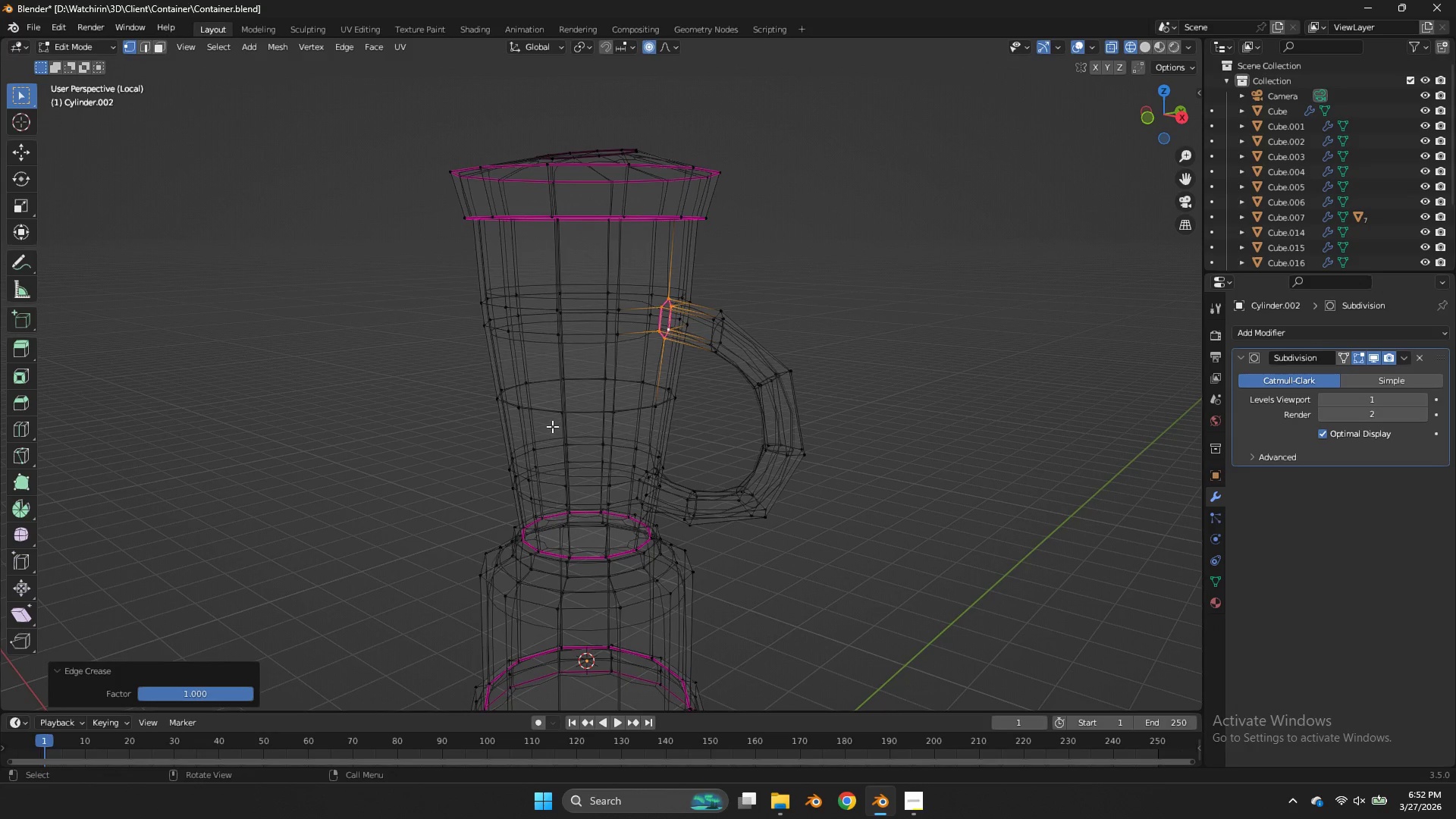 
hold_key(key=AltLeft, duration=1.33)
double_click([646, 491])
 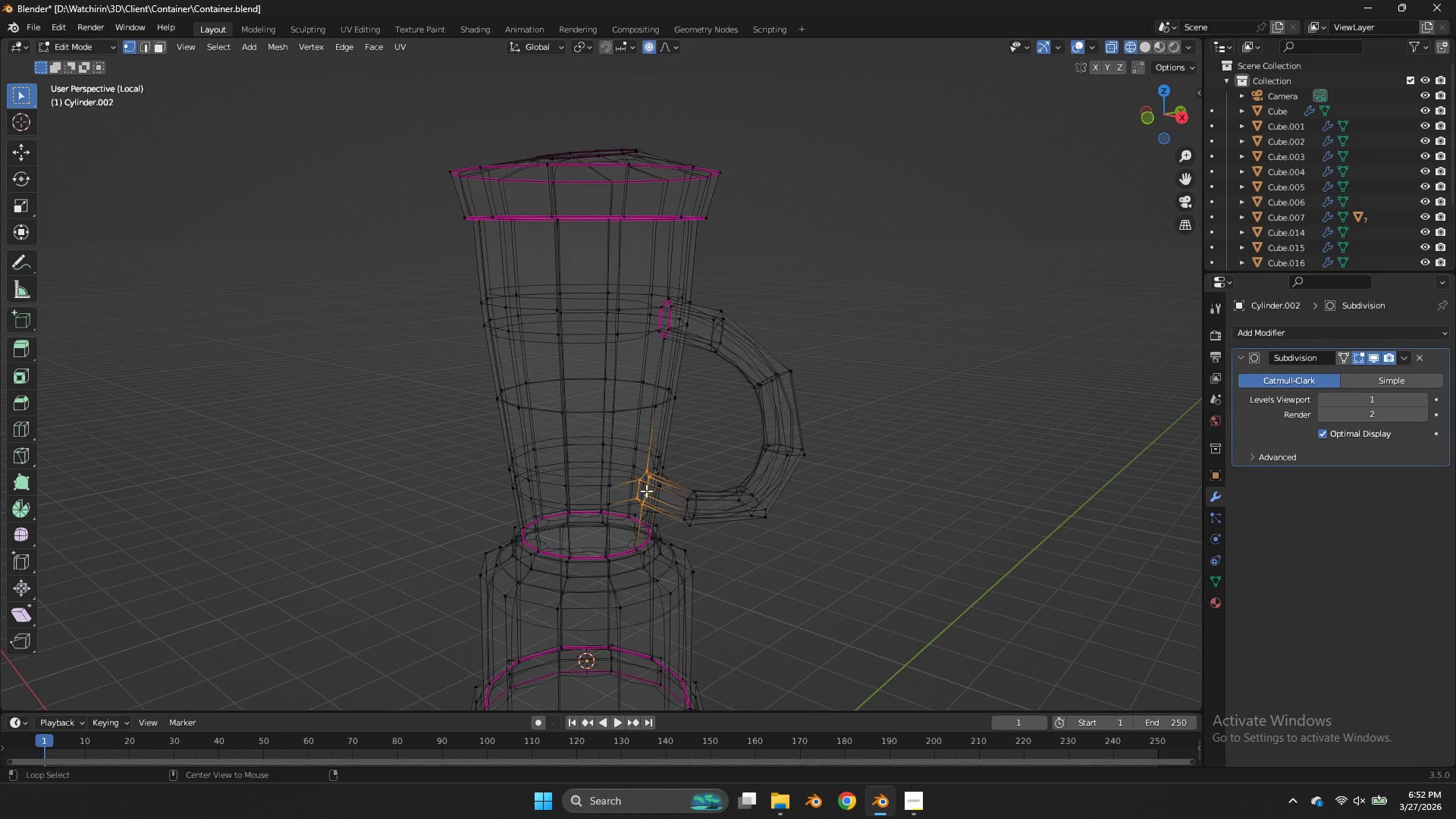 
key(Z)
 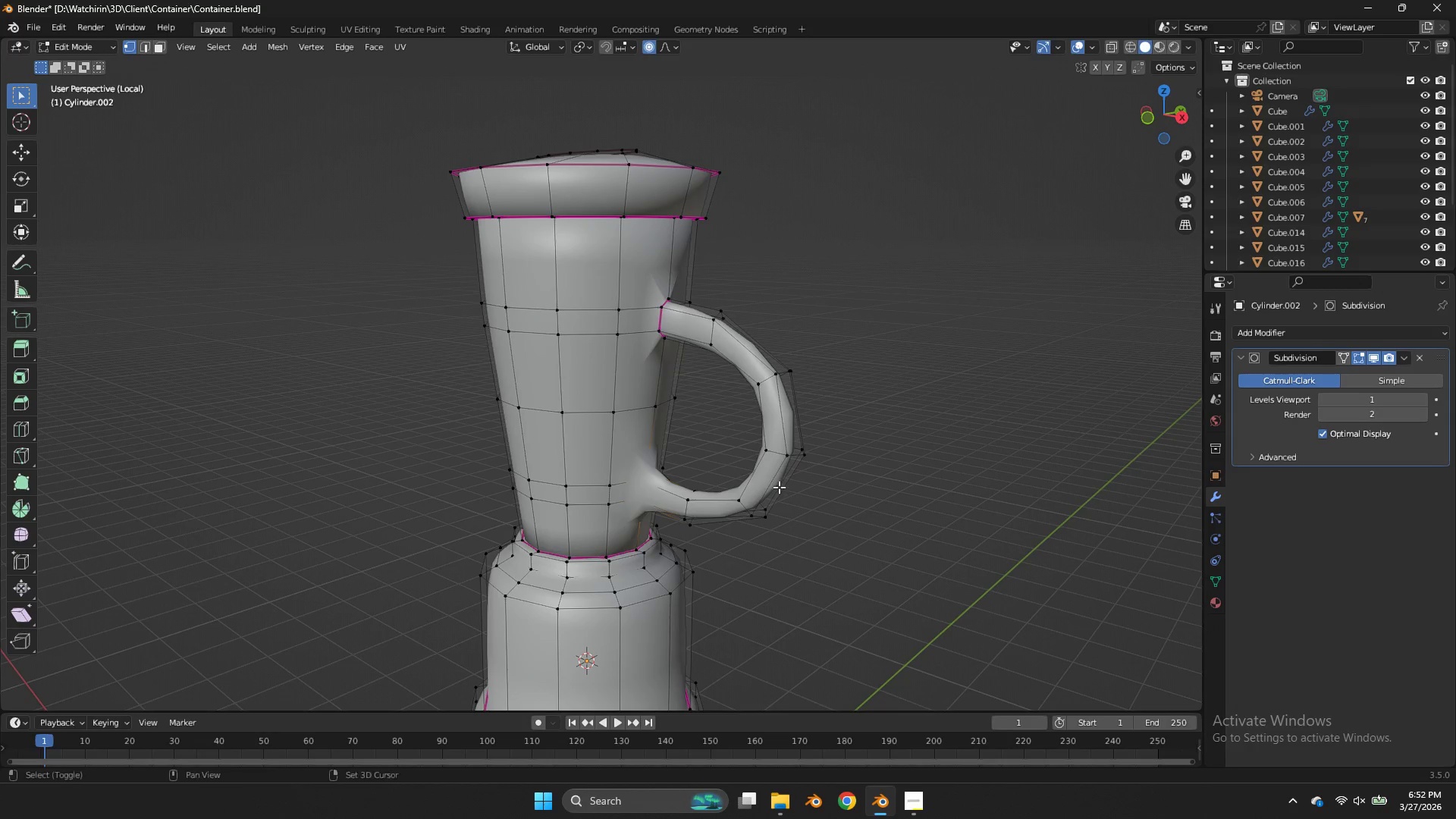 
key(Shift+E)
 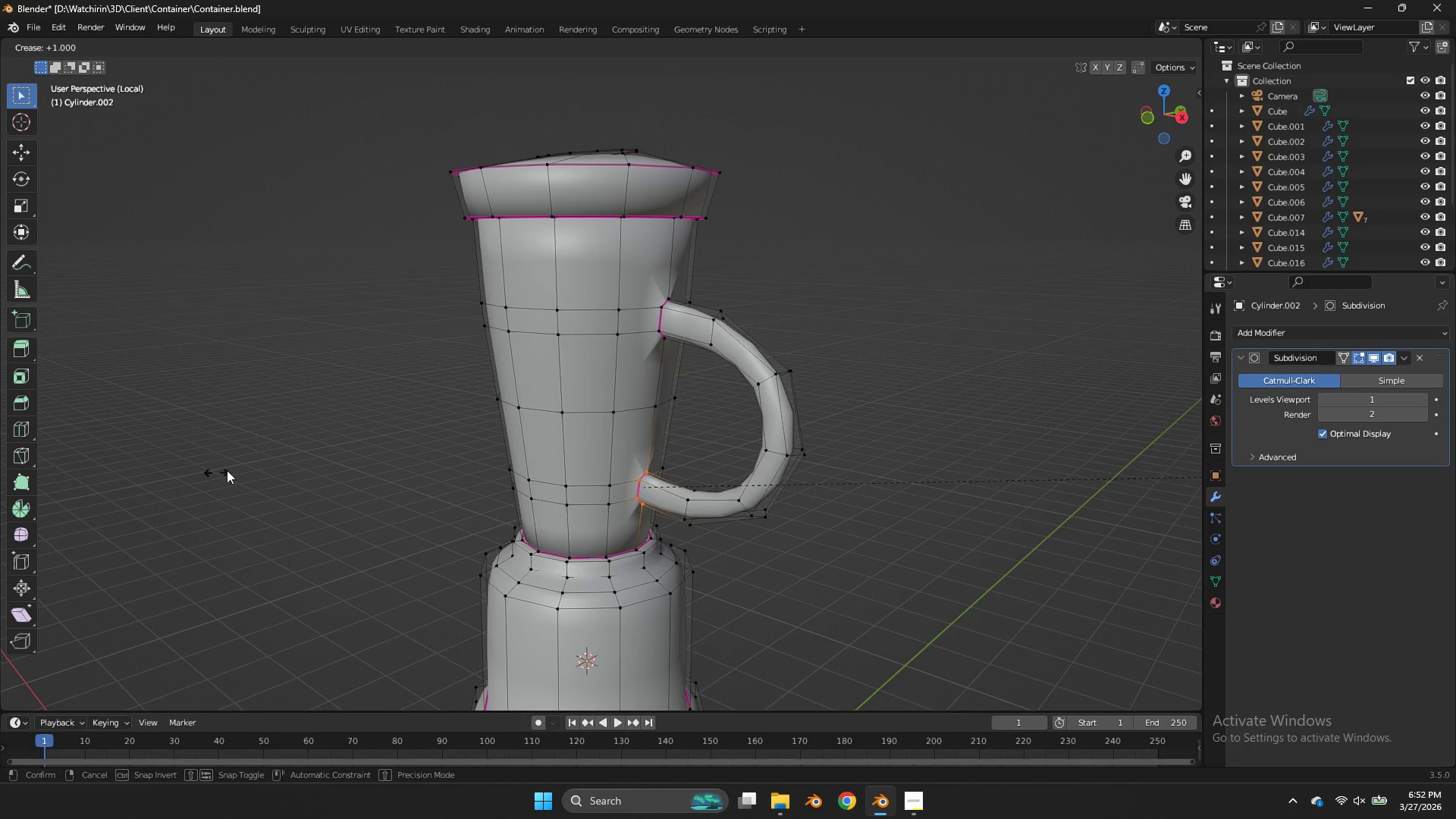 
left_click([232, 469])
 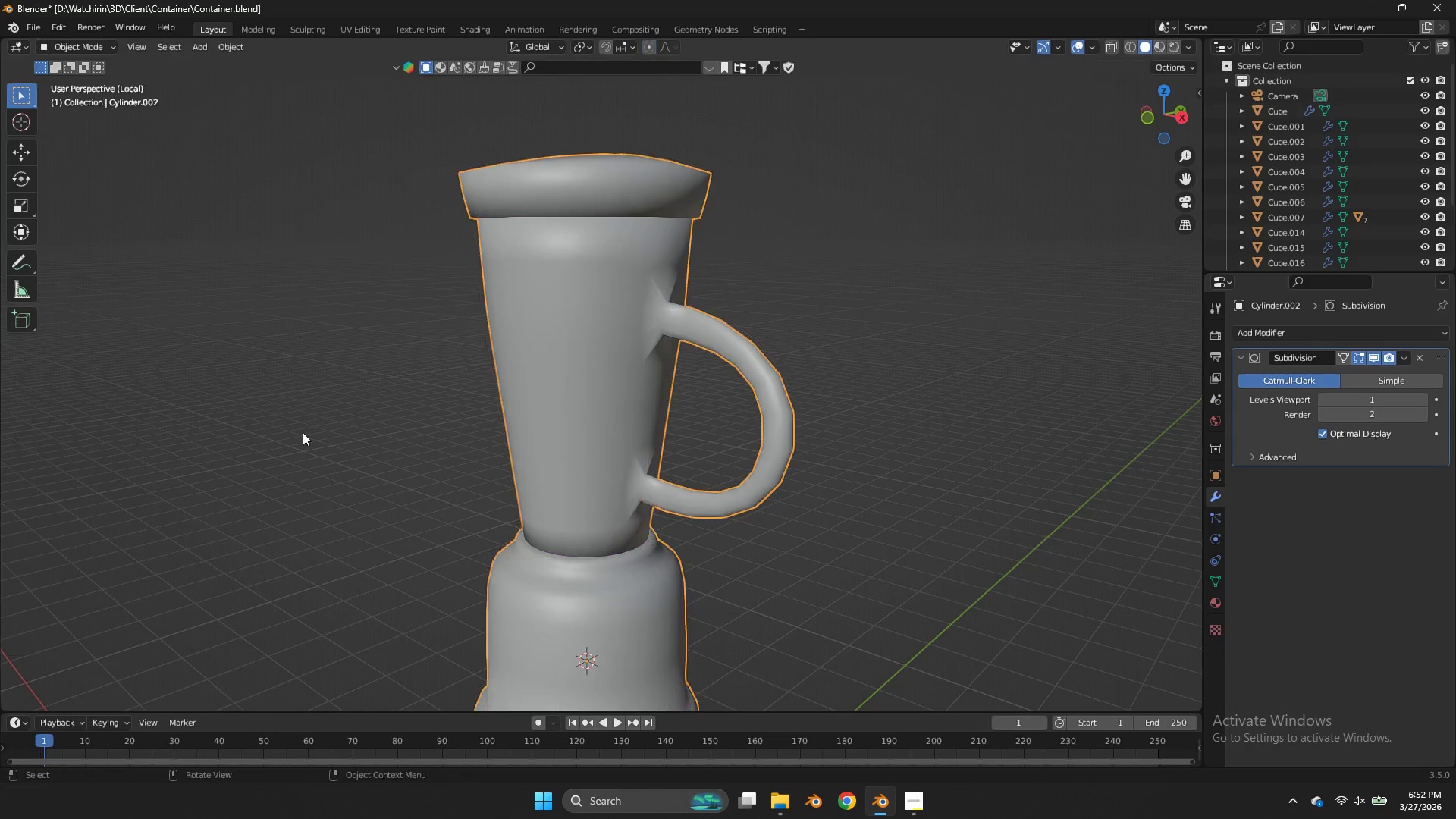 
key(Tab)
 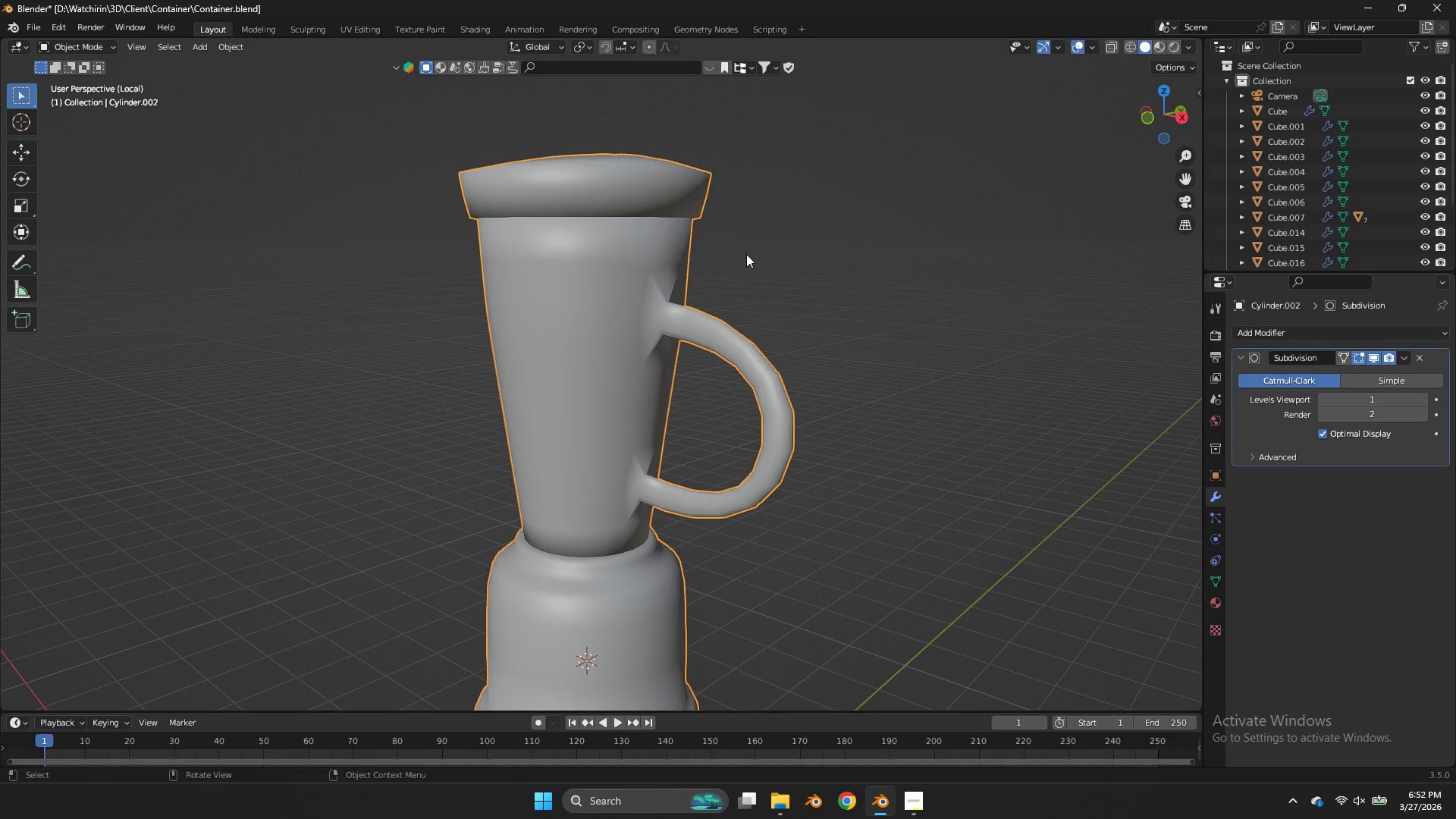 
key(Tab)
 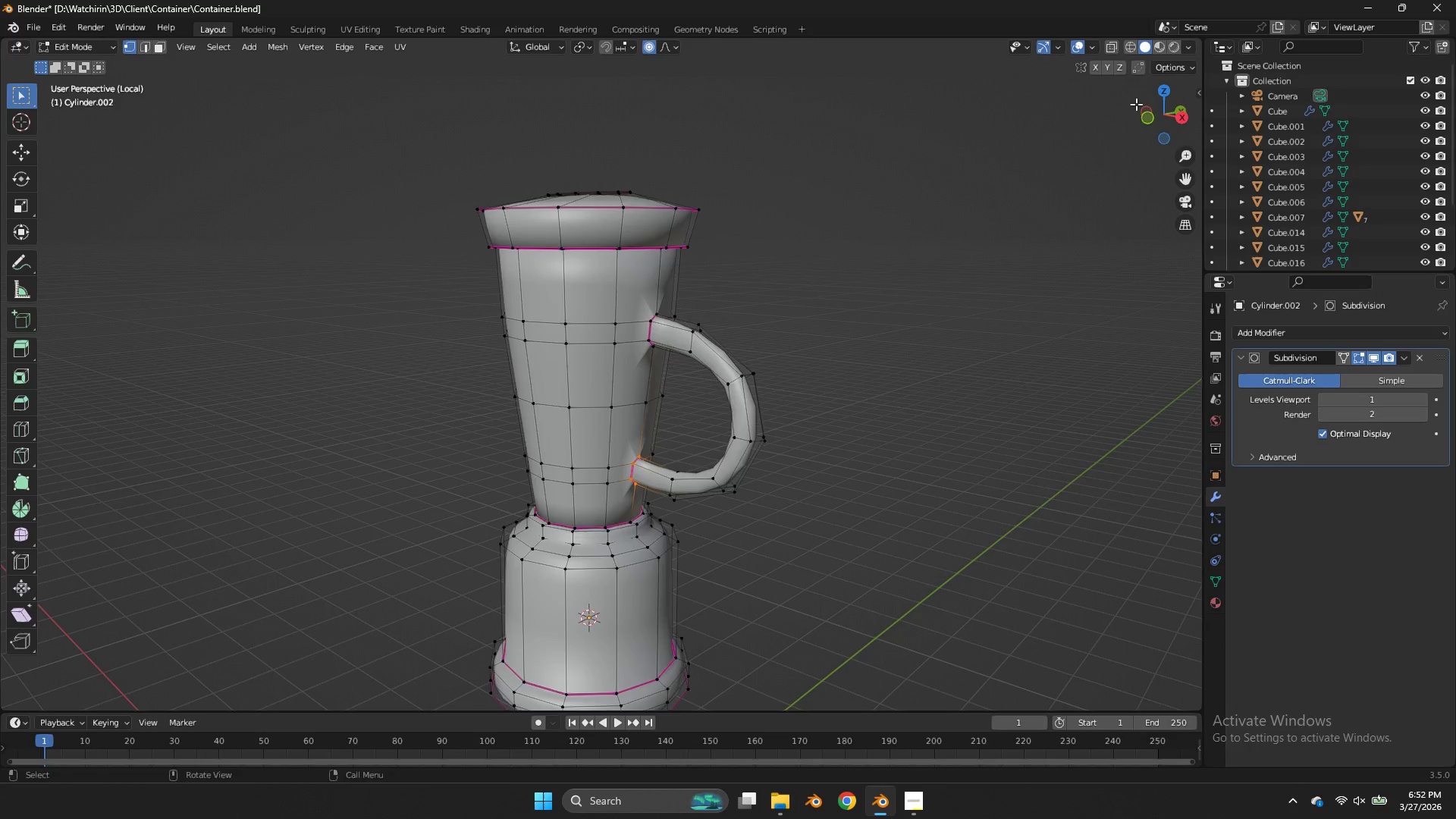 
scroll: coordinate [746, 254], scroll_direction: down, amount: 1.0
 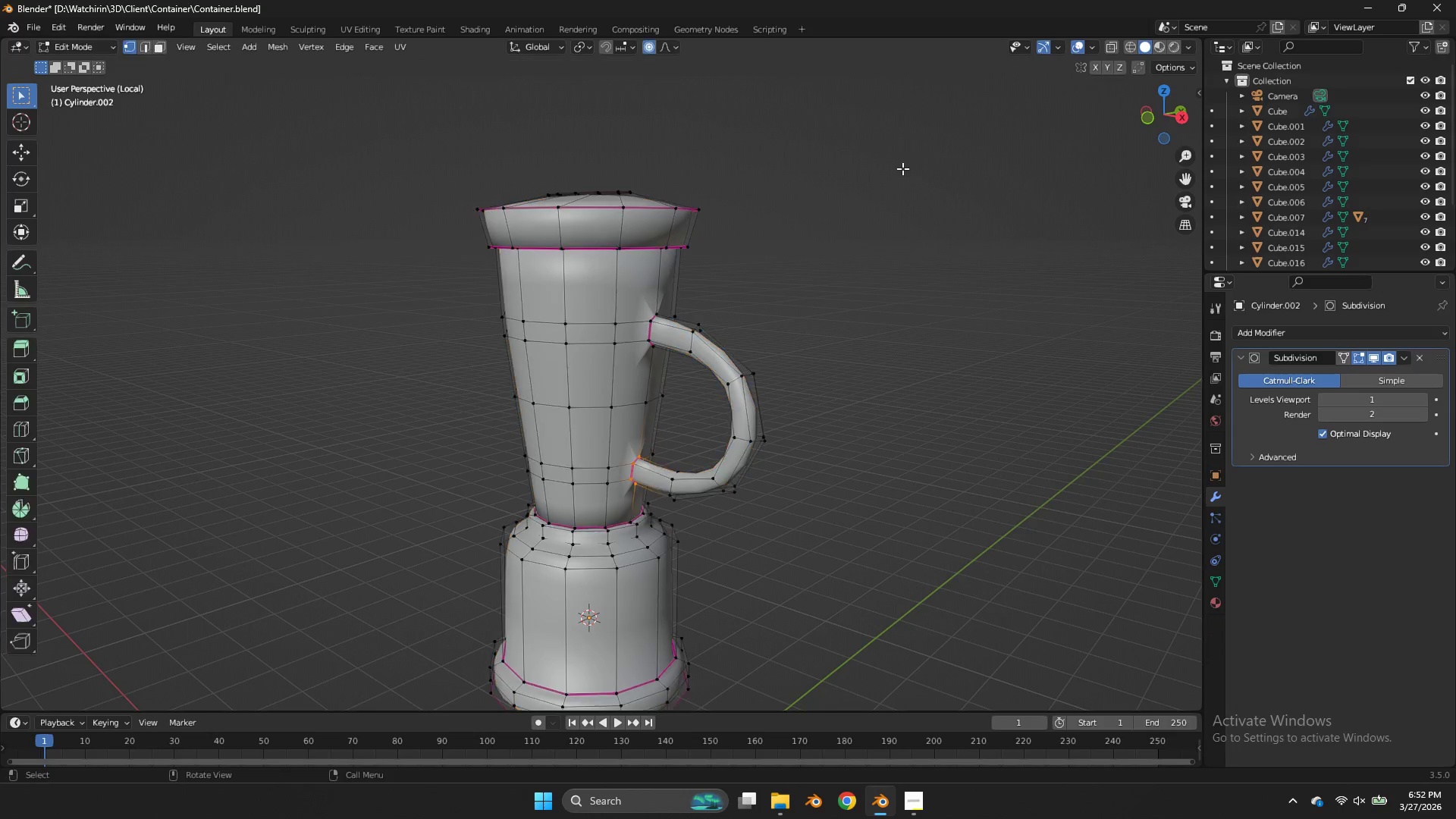 
key(Tab)
 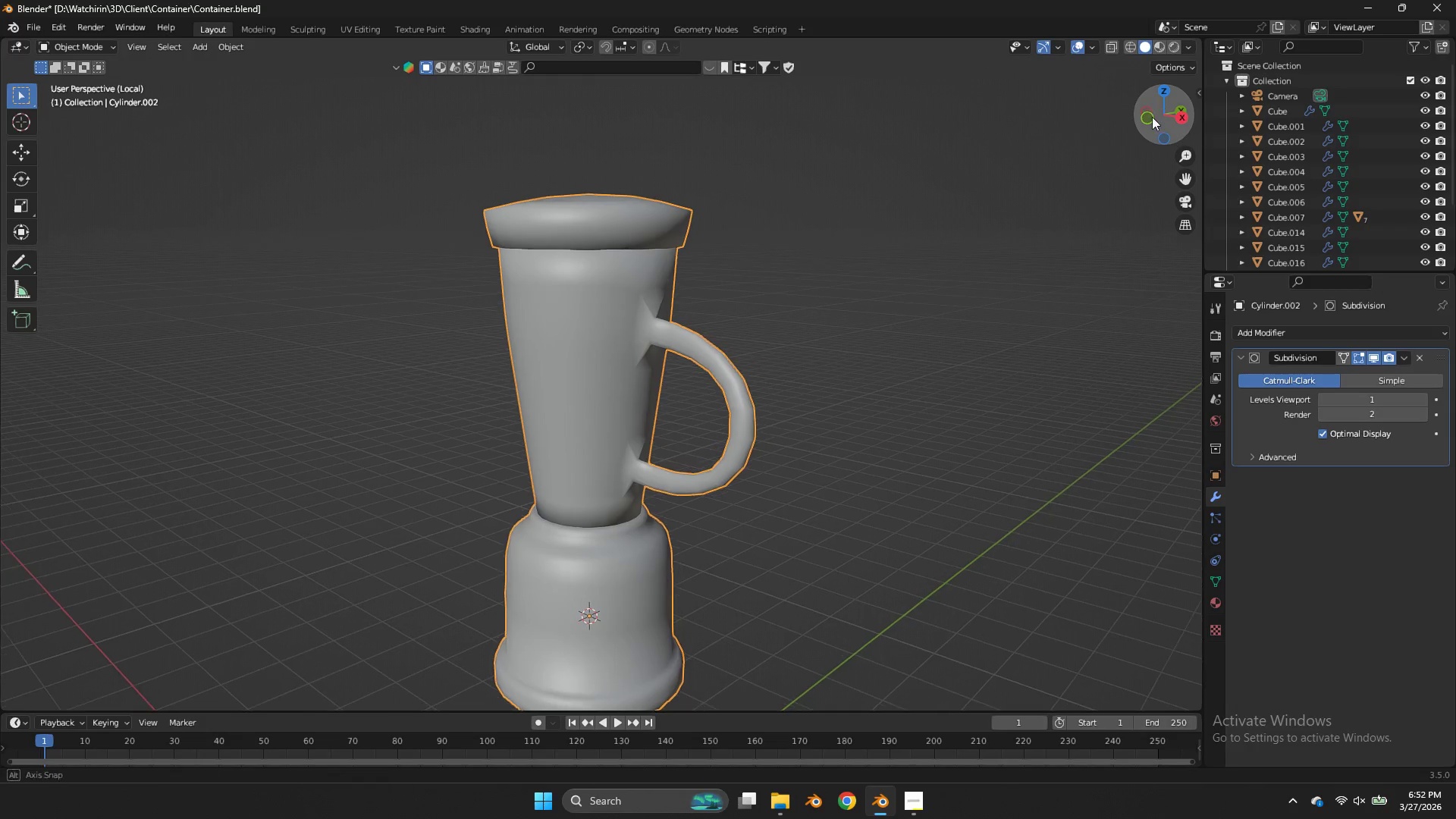 
left_click_drag(start_coordinate=[1164, 108], to_coordinate=[921, 132])
 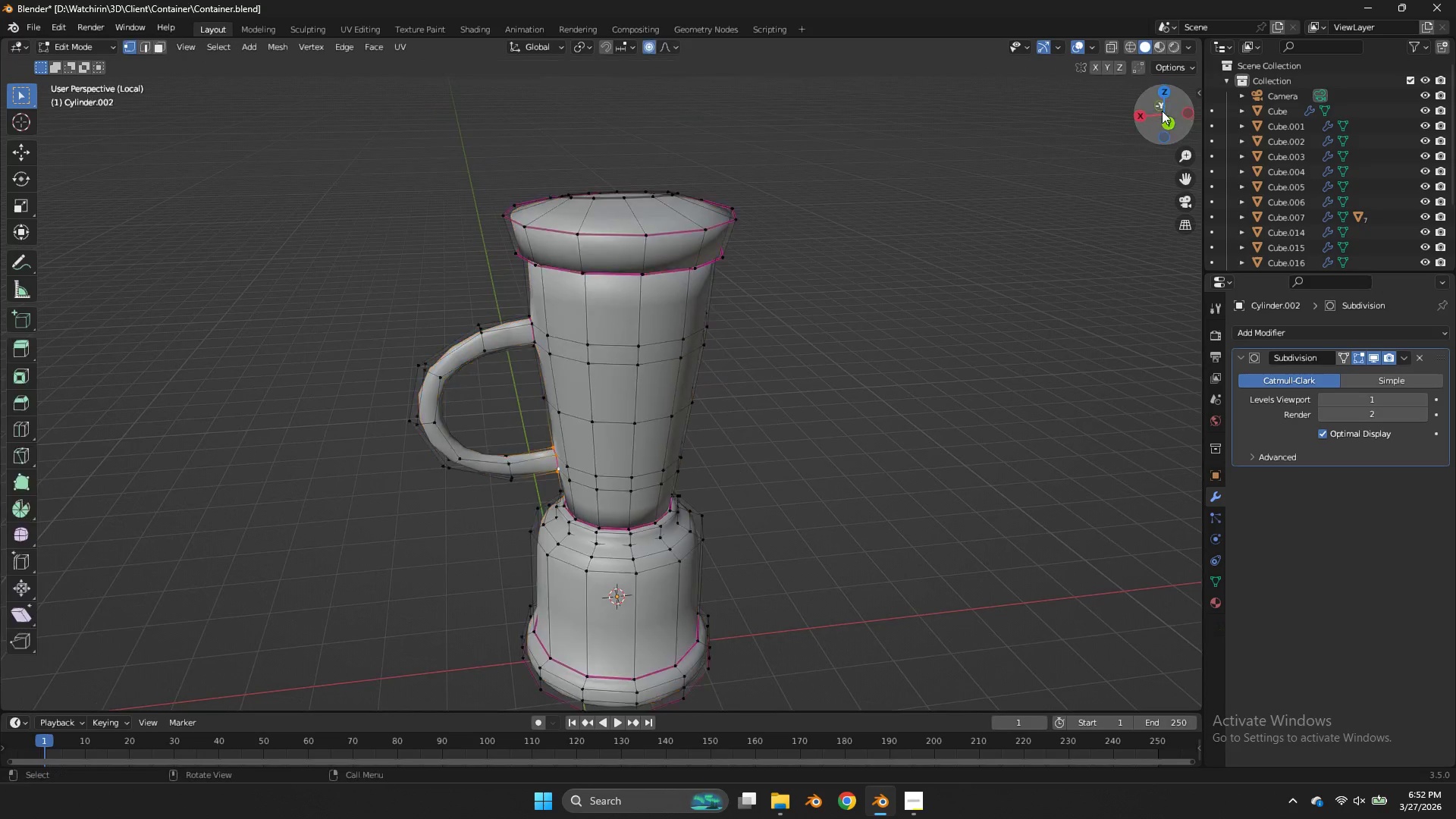 
key(Tab)
 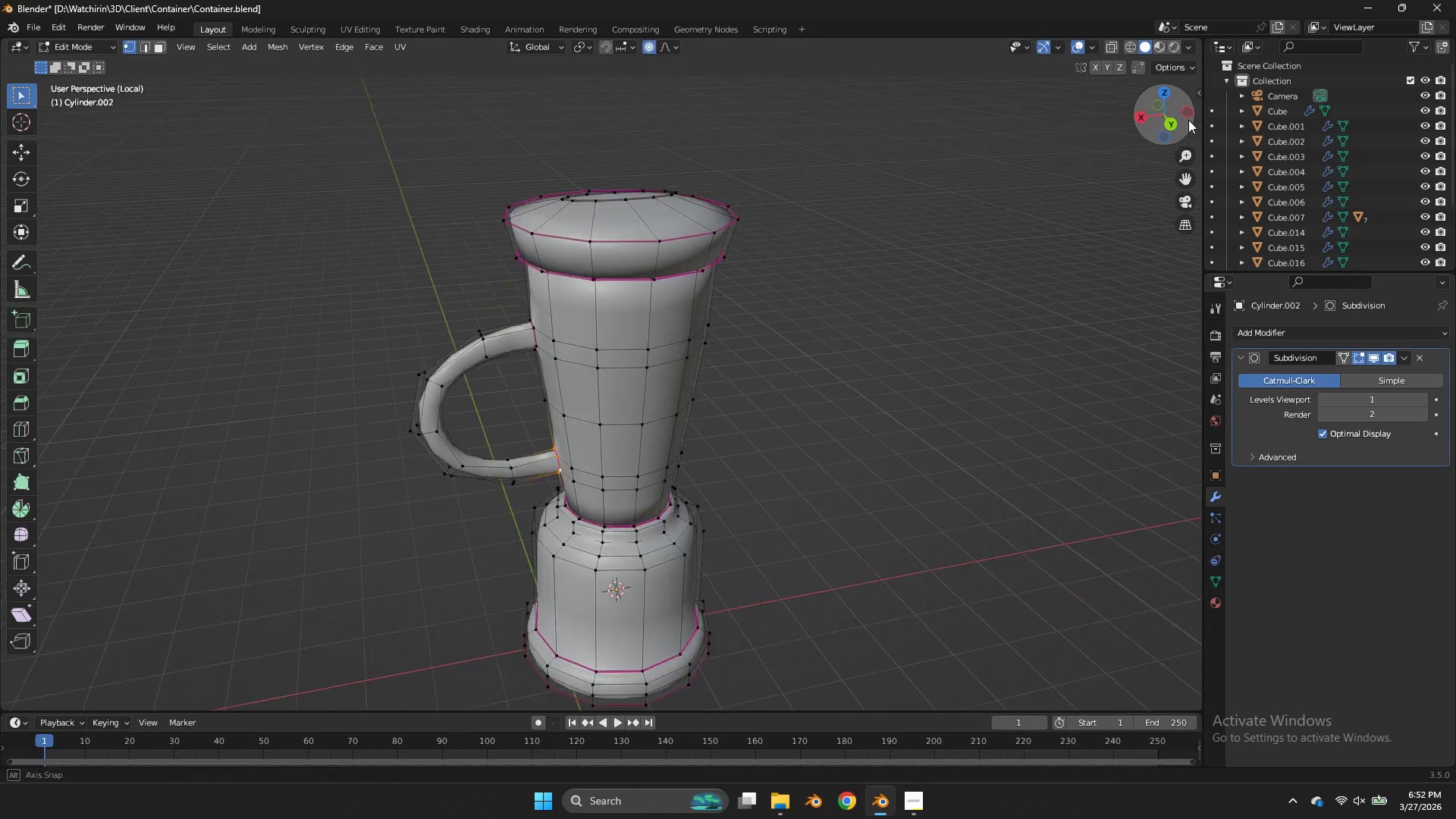 
left_click_drag(start_coordinate=[1162, 111], to_coordinate=[105, 133])
 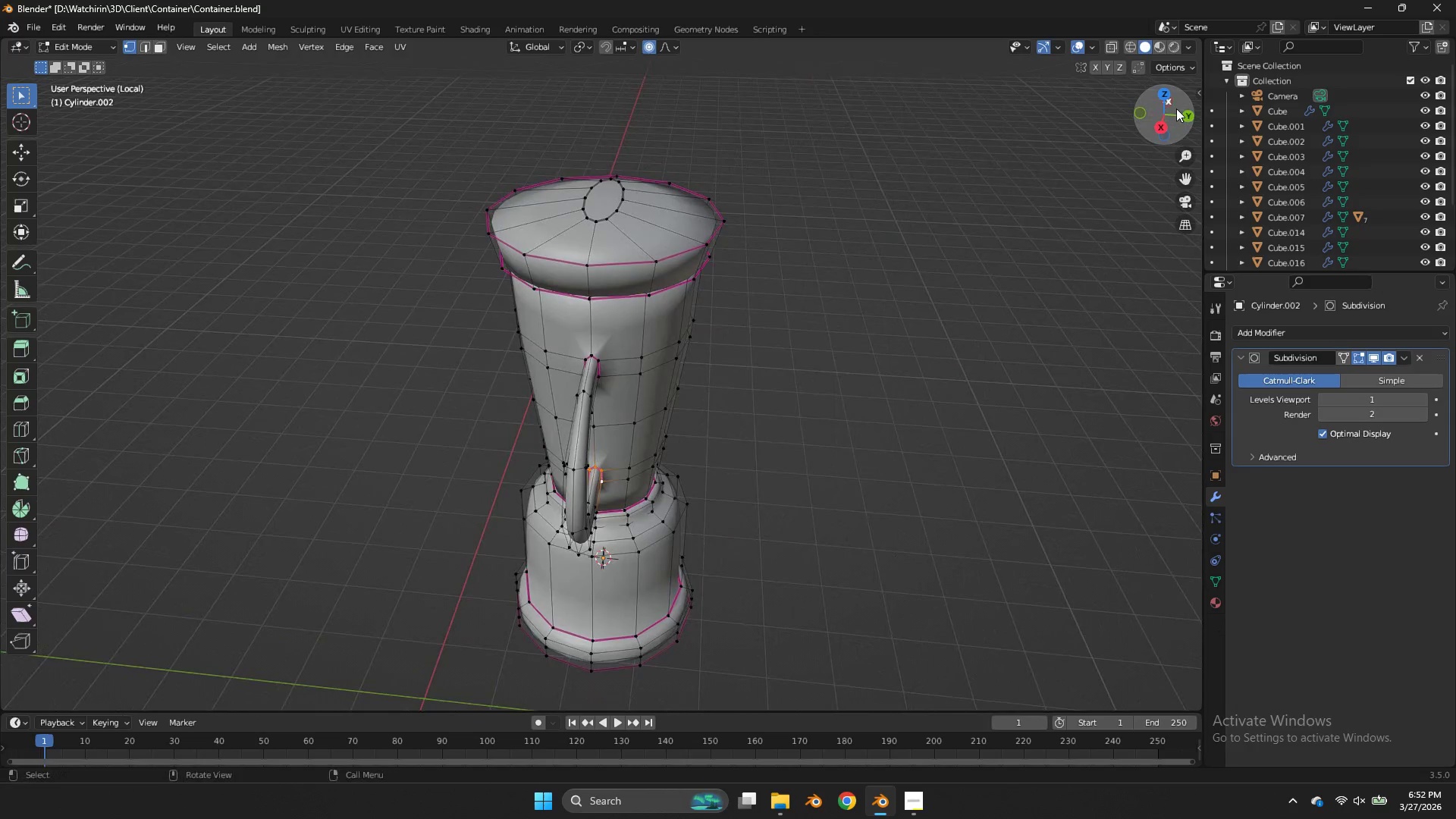 
left_click_drag(start_coordinate=[1176, 109], to_coordinate=[1103, 67])
 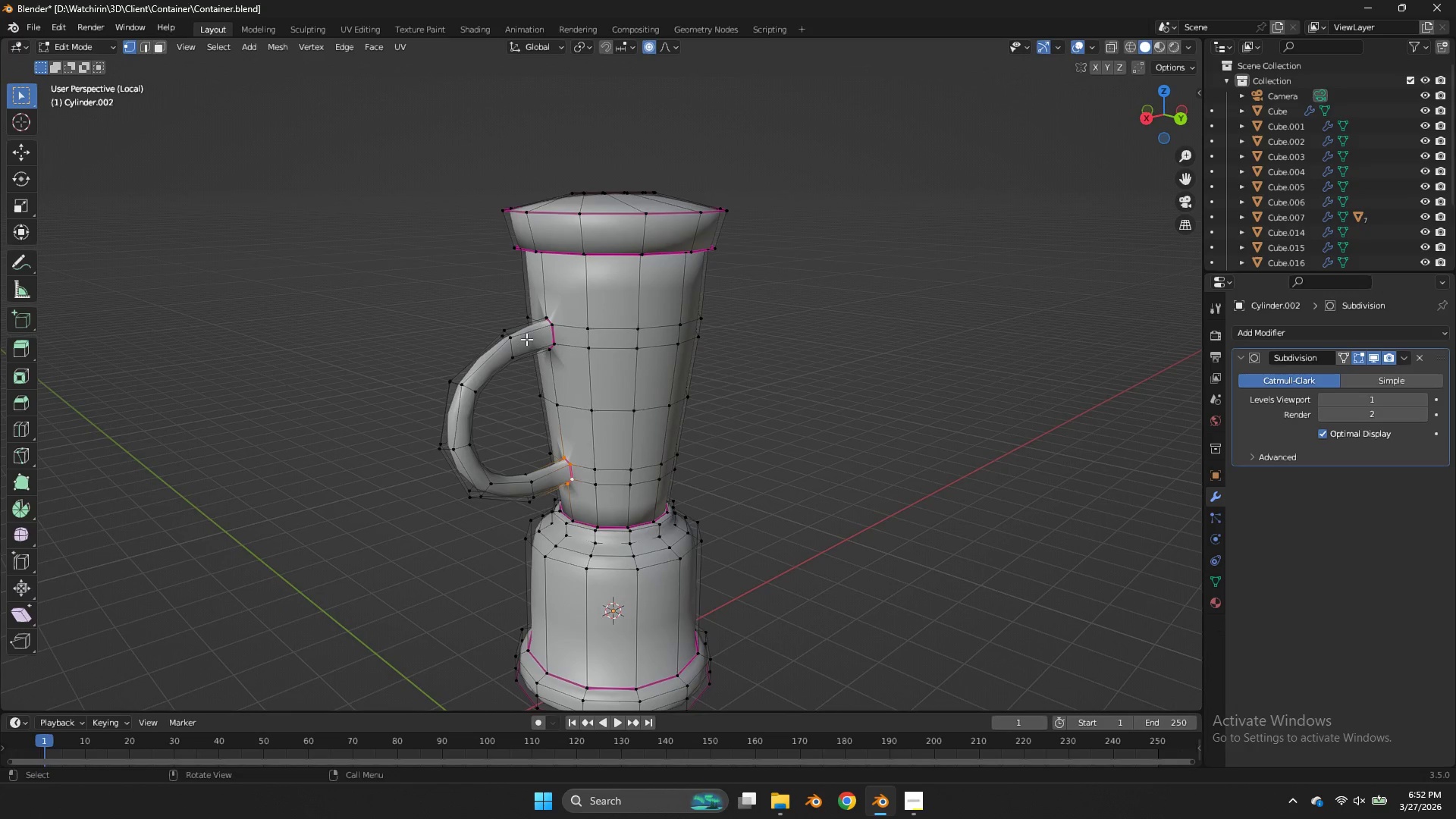 
left_click([519, 340])
 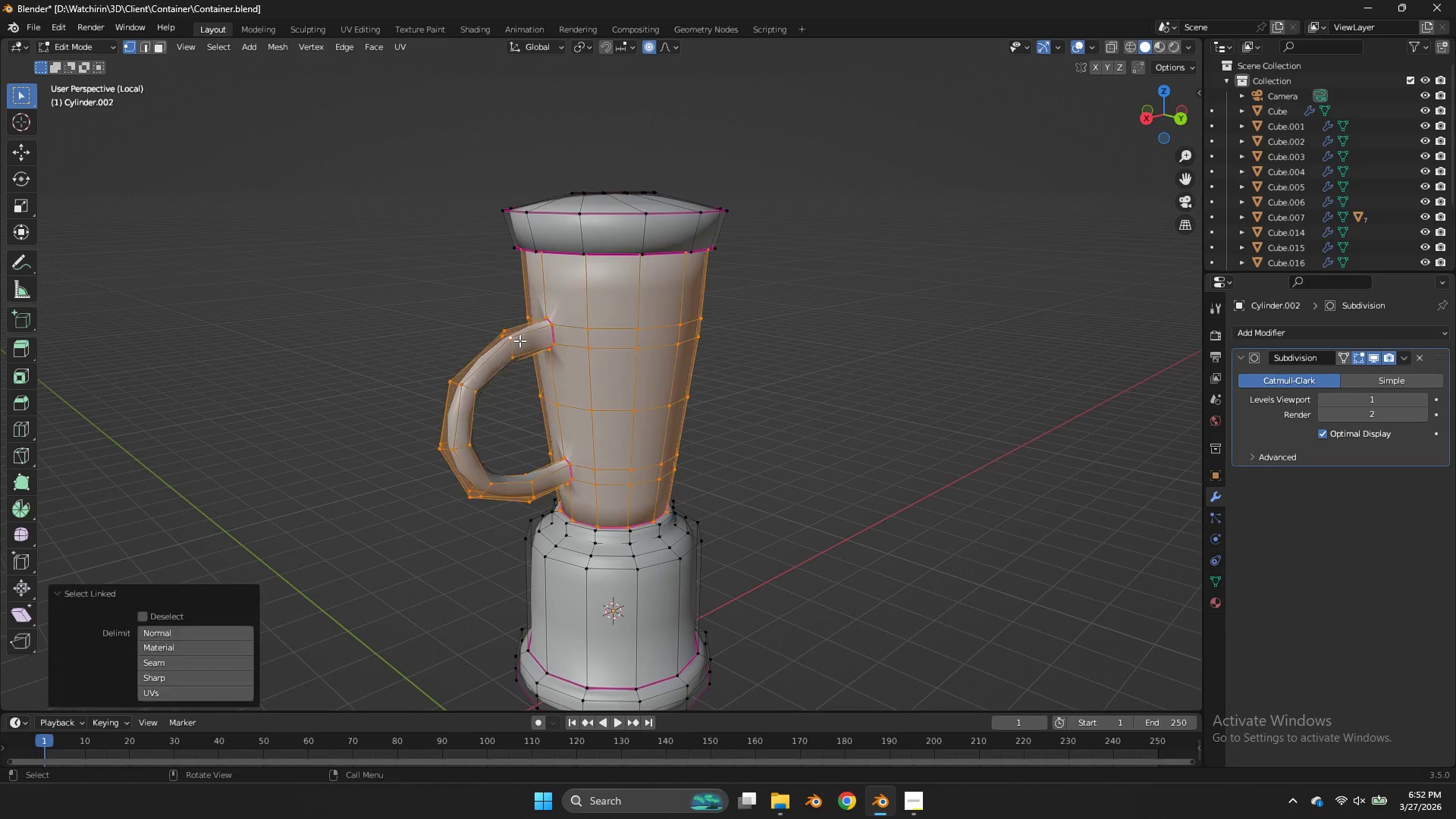 
key(L)
 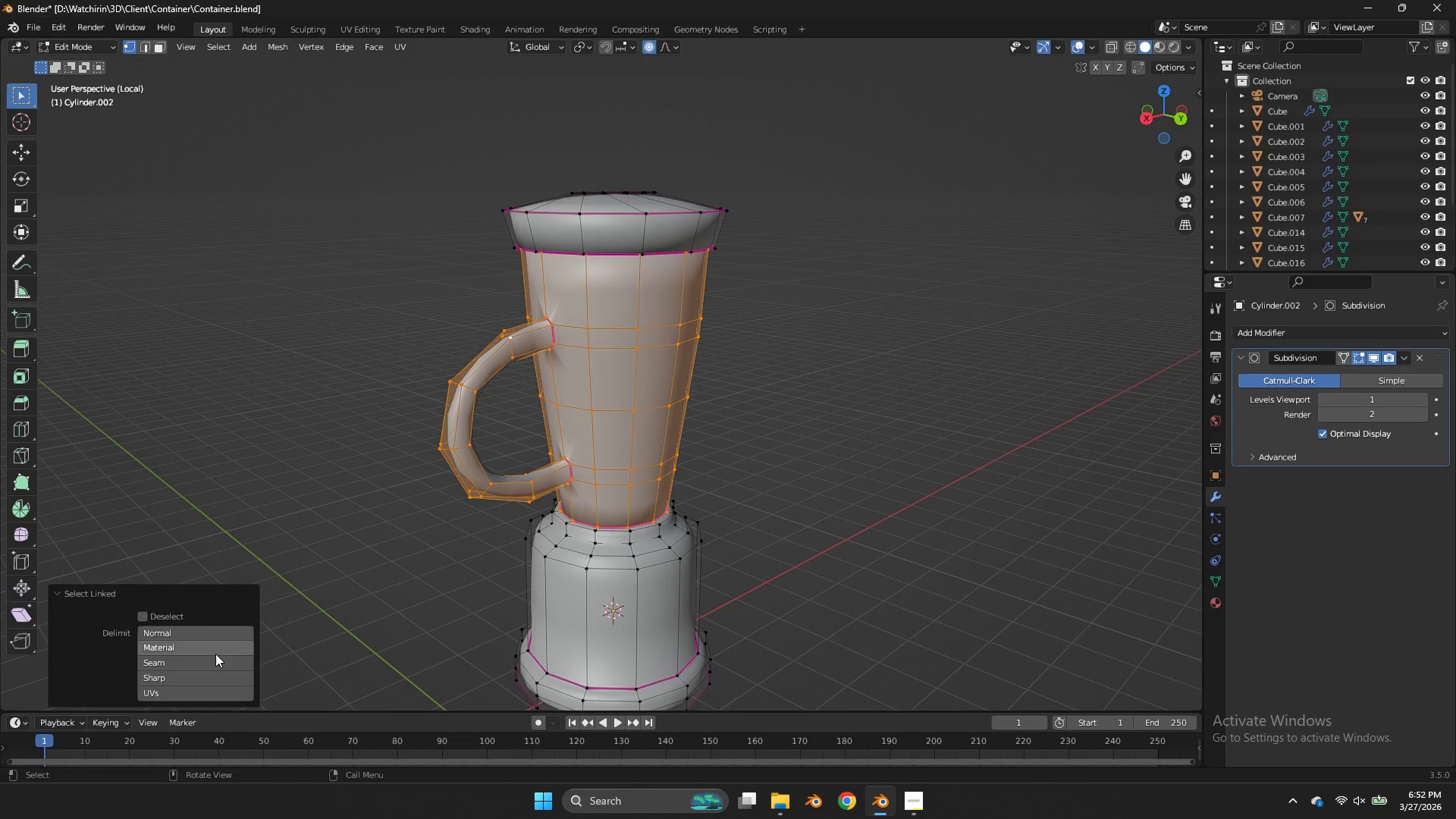 
left_click([217, 657])
 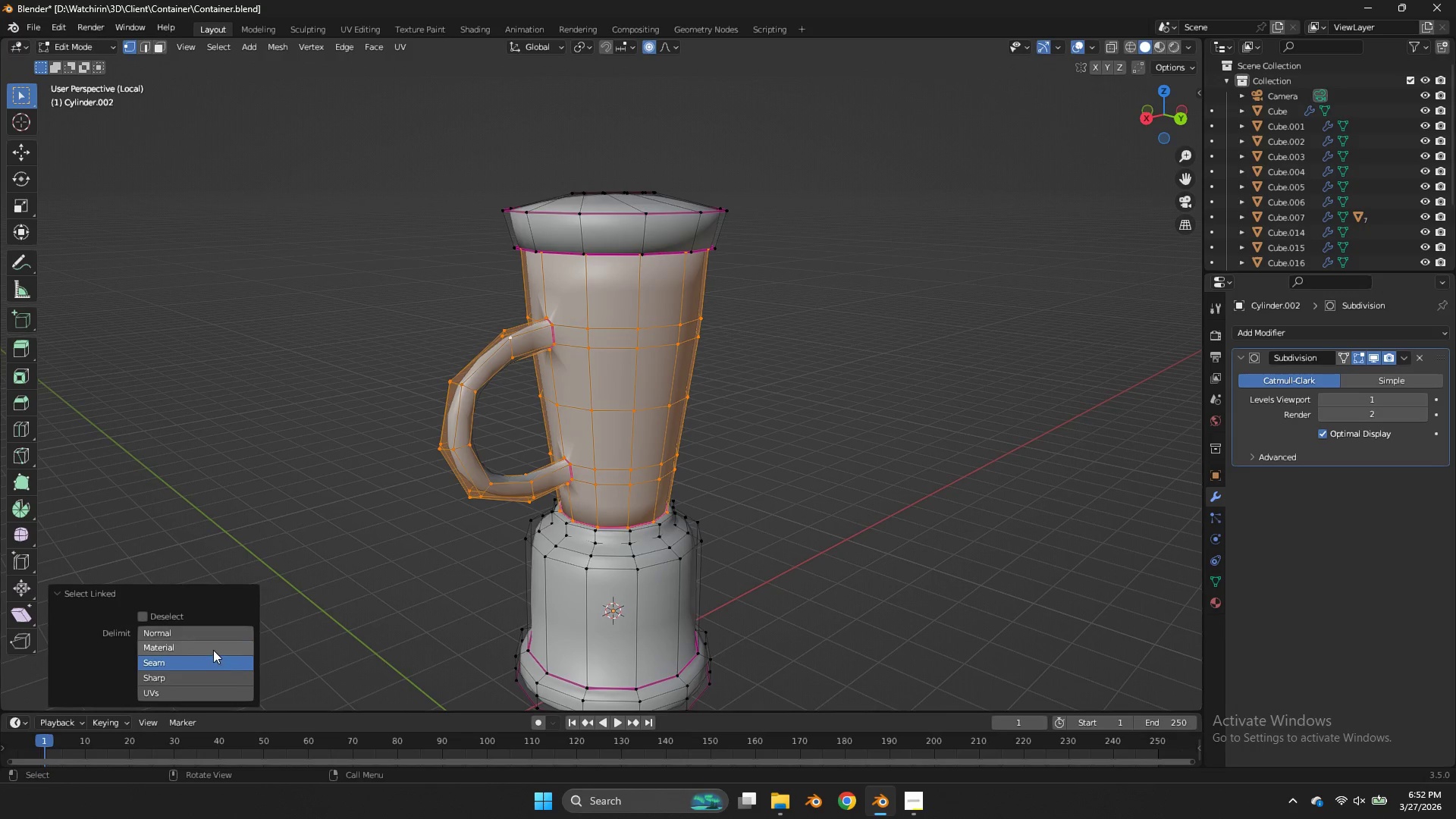 
left_click([213, 650])
 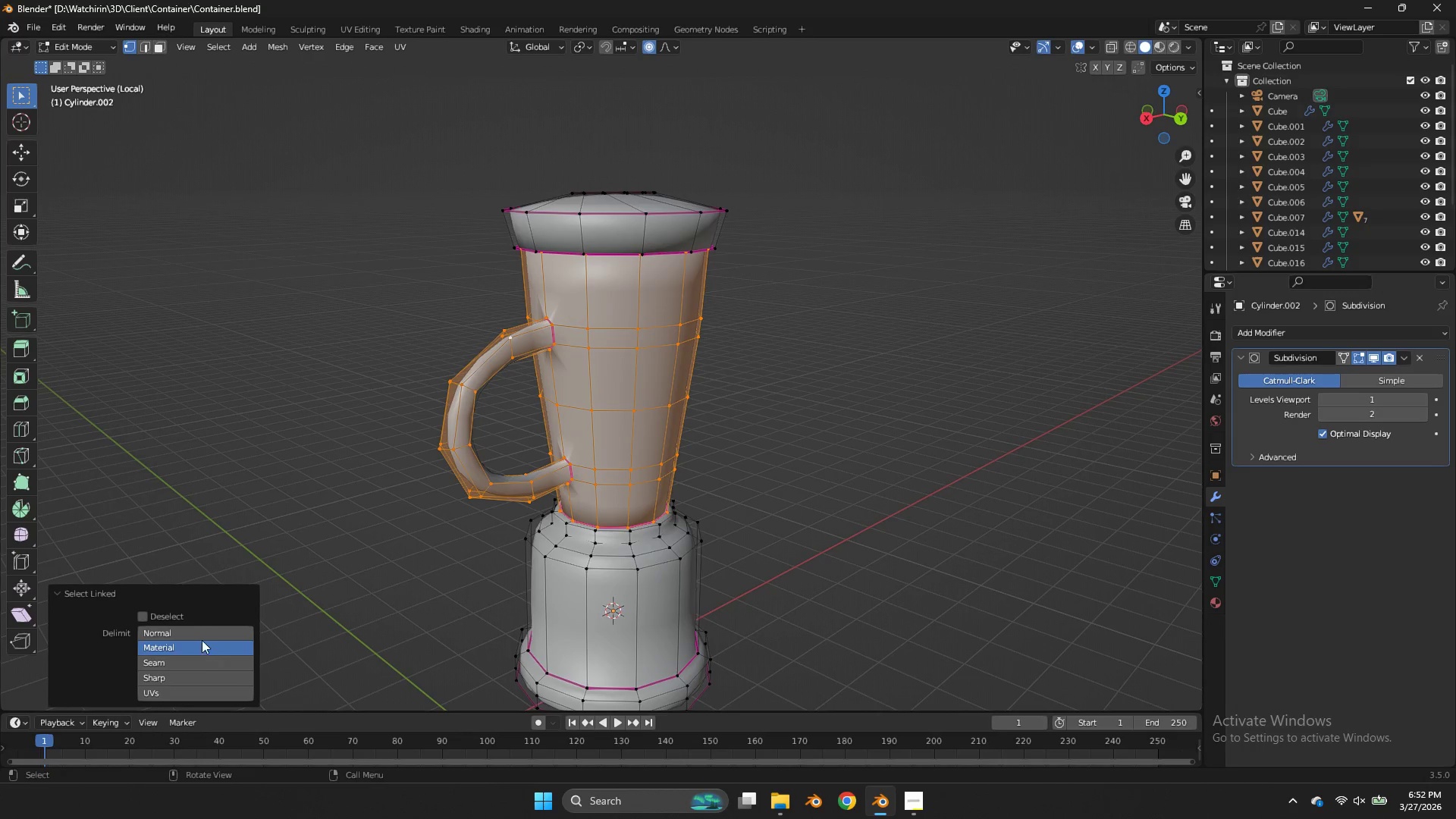 
left_click([198, 635])
 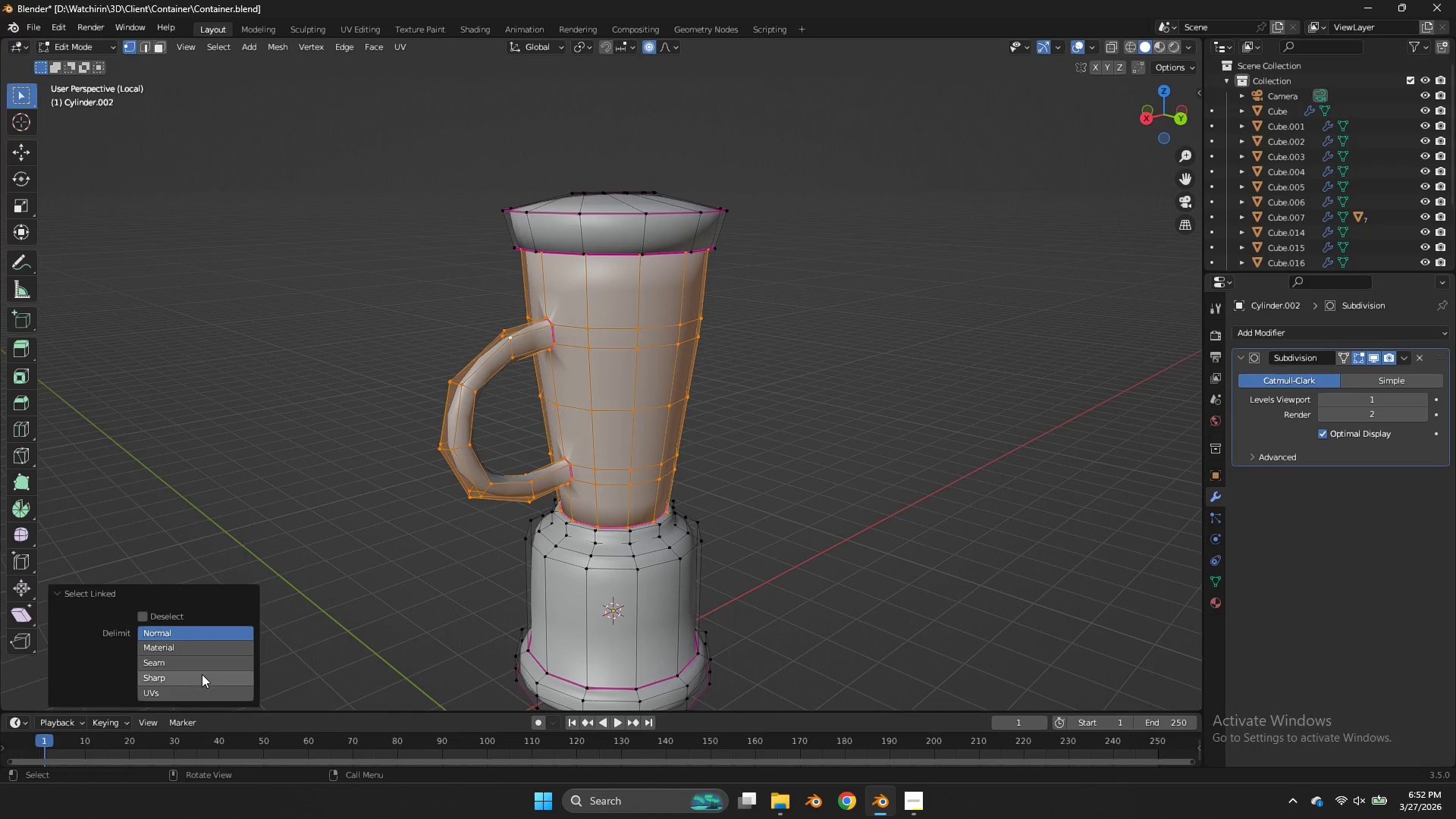 
left_click([202, 675])
 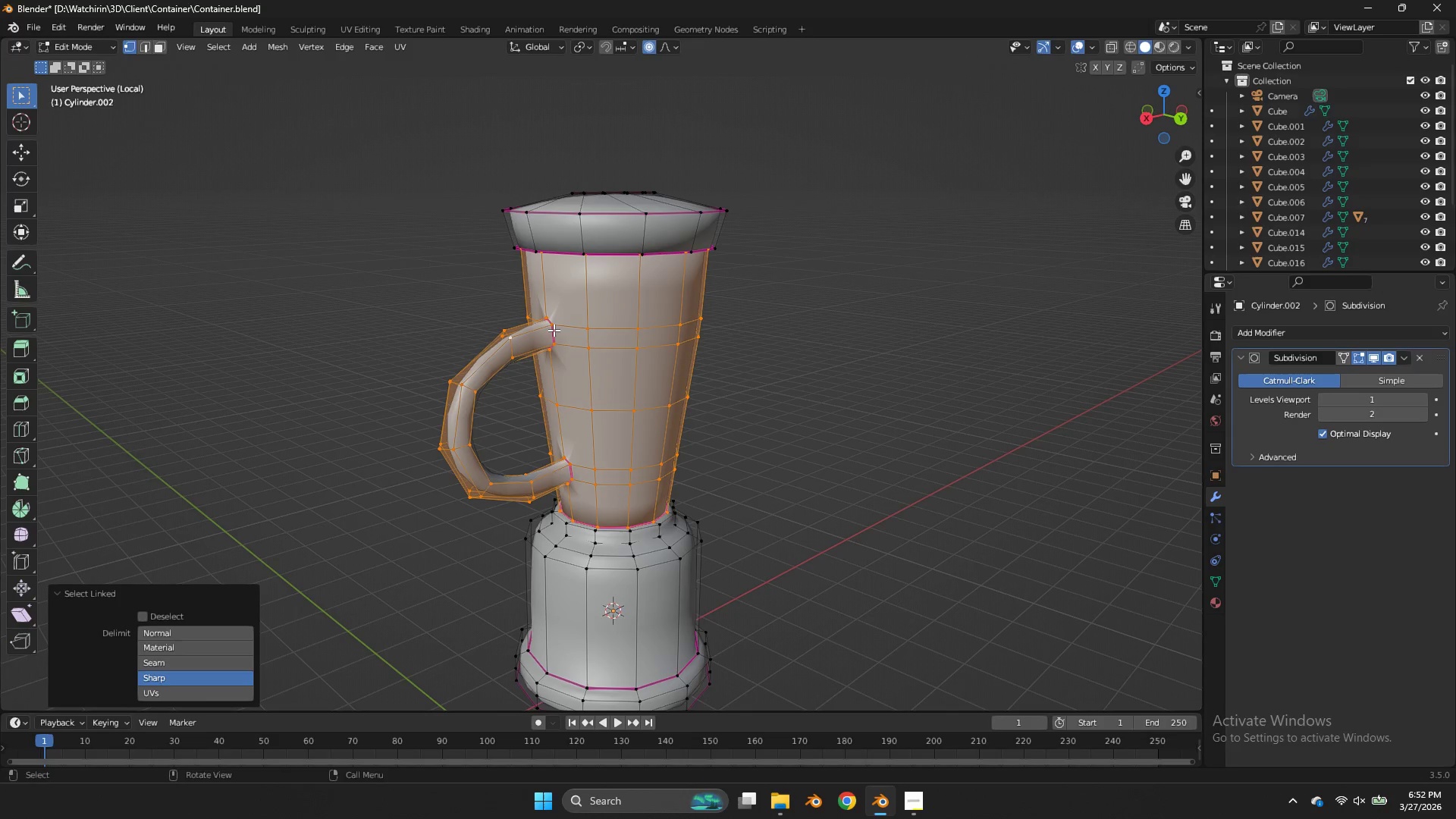 
hold_key(key=AltLeft, duration=1.8)
left_click([550, 328])
 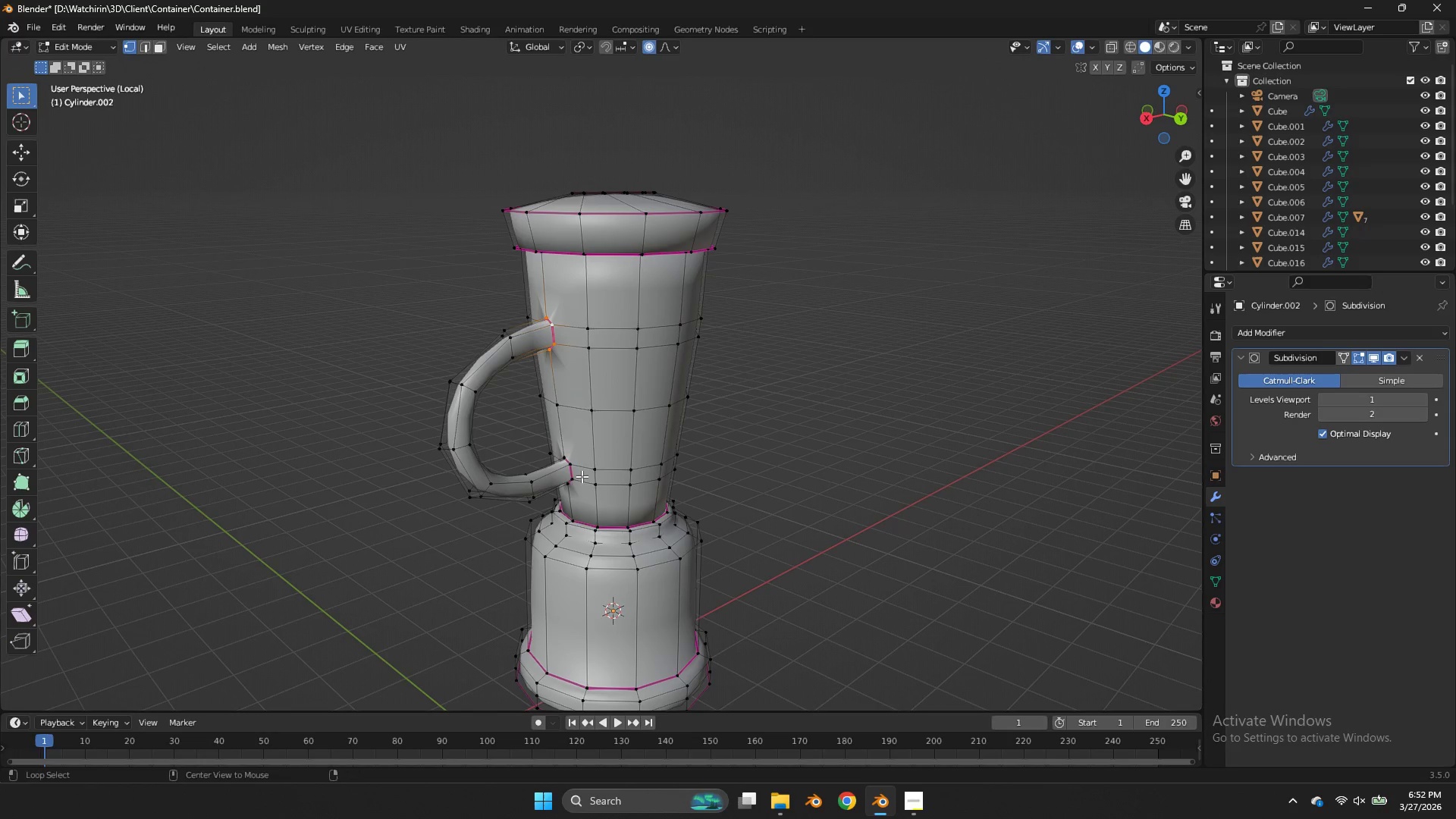 
hold_key(key=ShiftLeft, duration=0.73)
left_click([571, 475])
 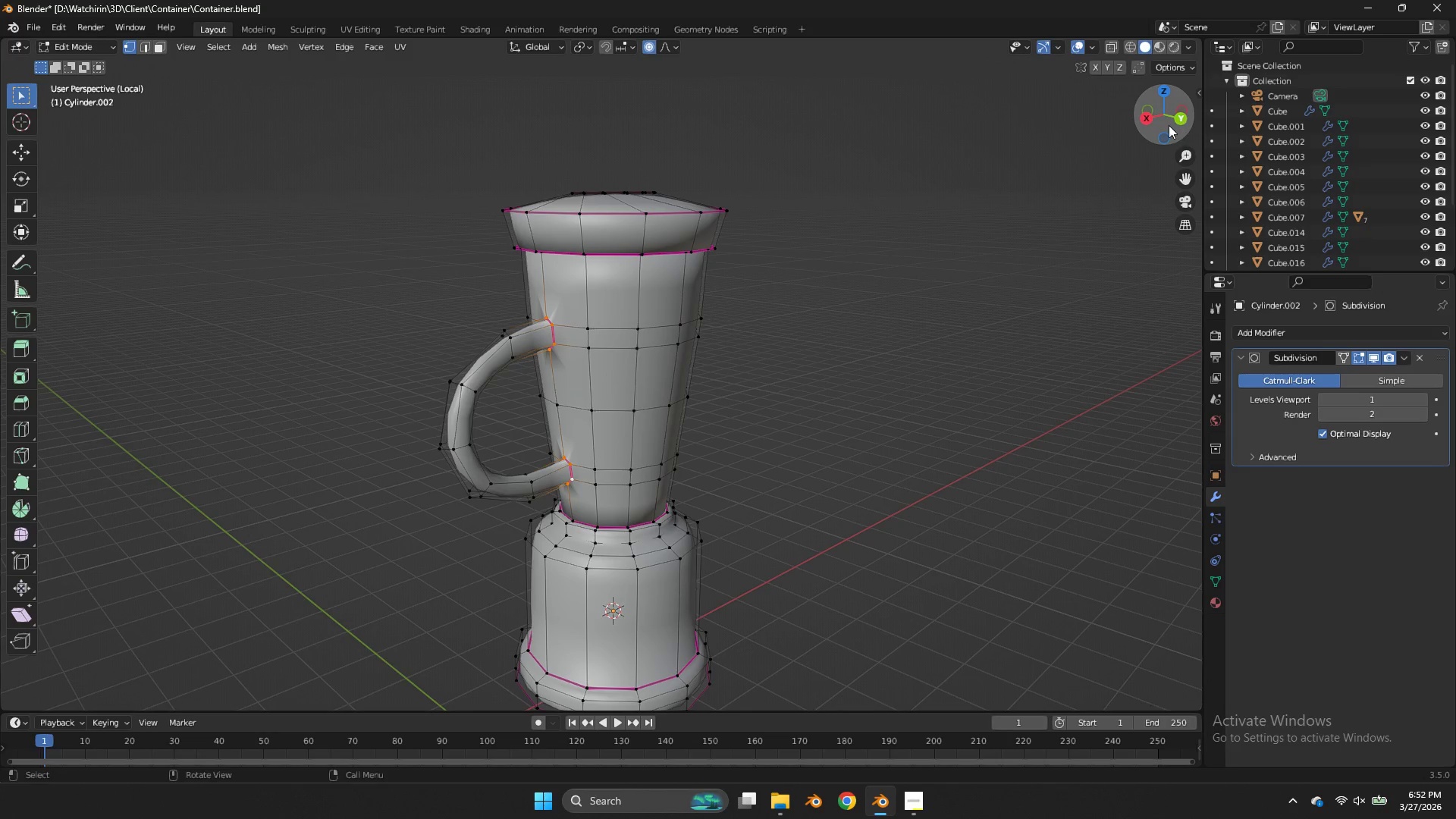 
left_click([1175, 123])
 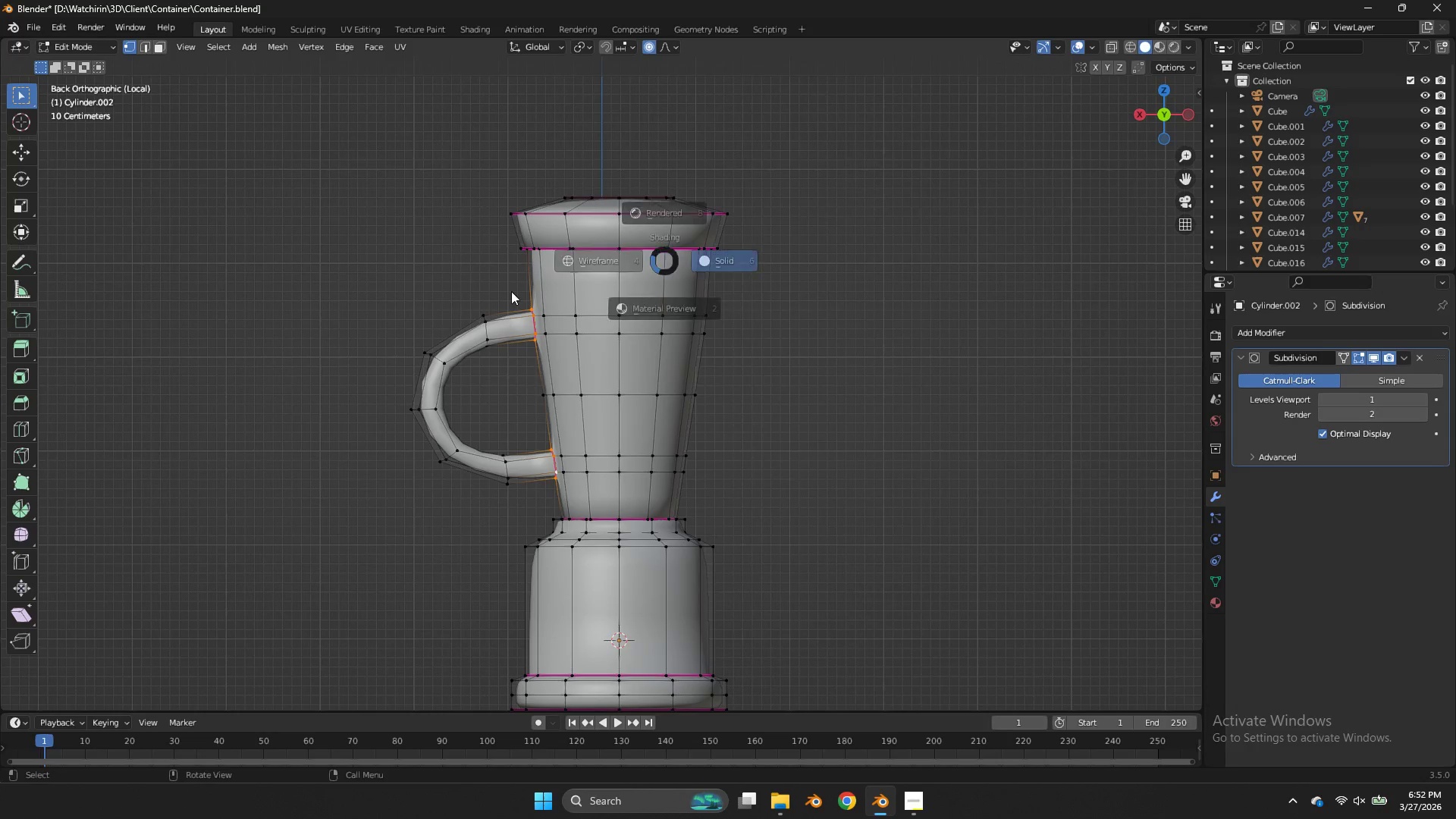 
key(Z)
 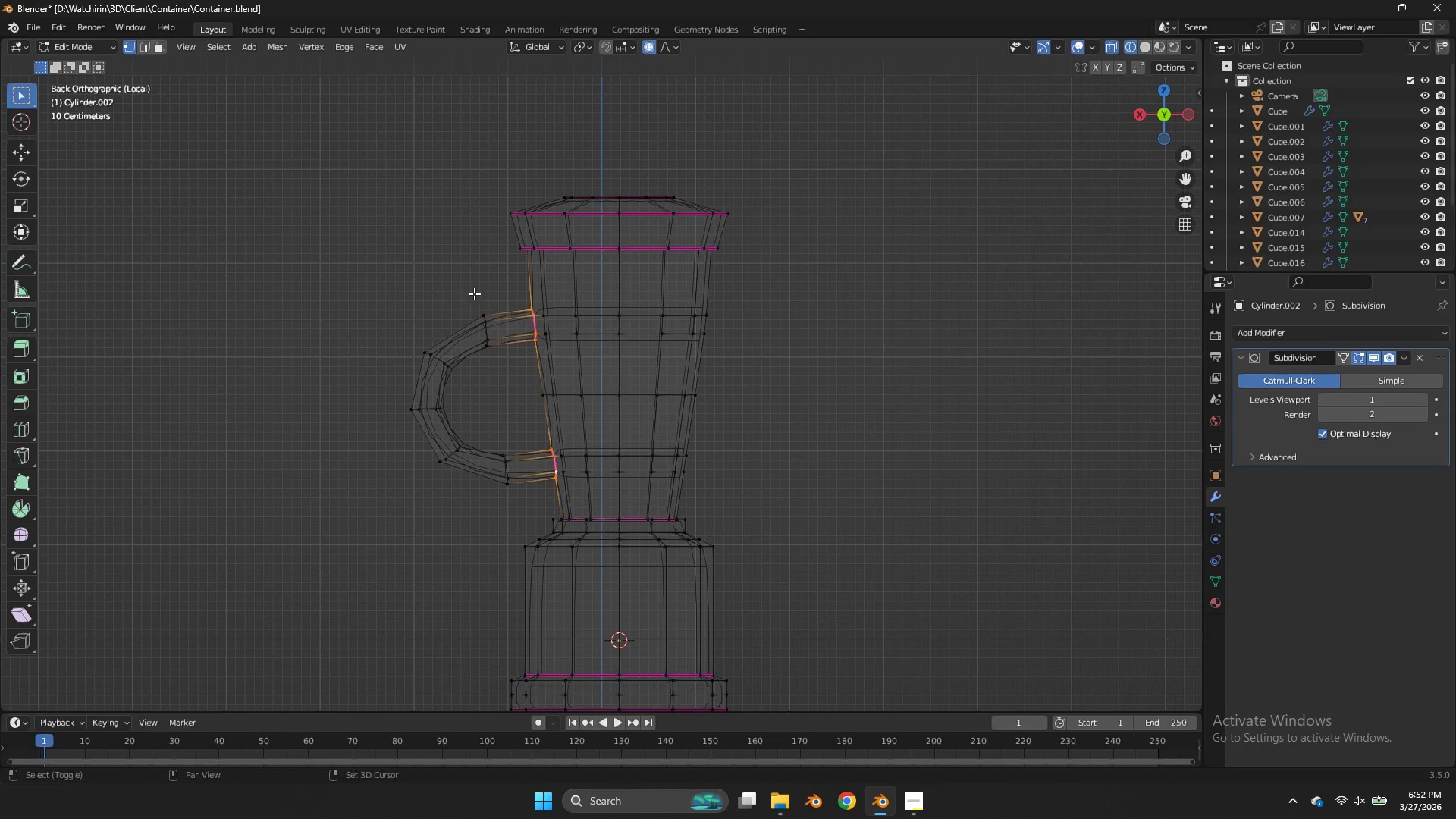 
hold_key(key=ShiftLeft, duration=3.19)
left_click_drag(start_coordinate=[507, 302], to_coordinate=[312, 510])
 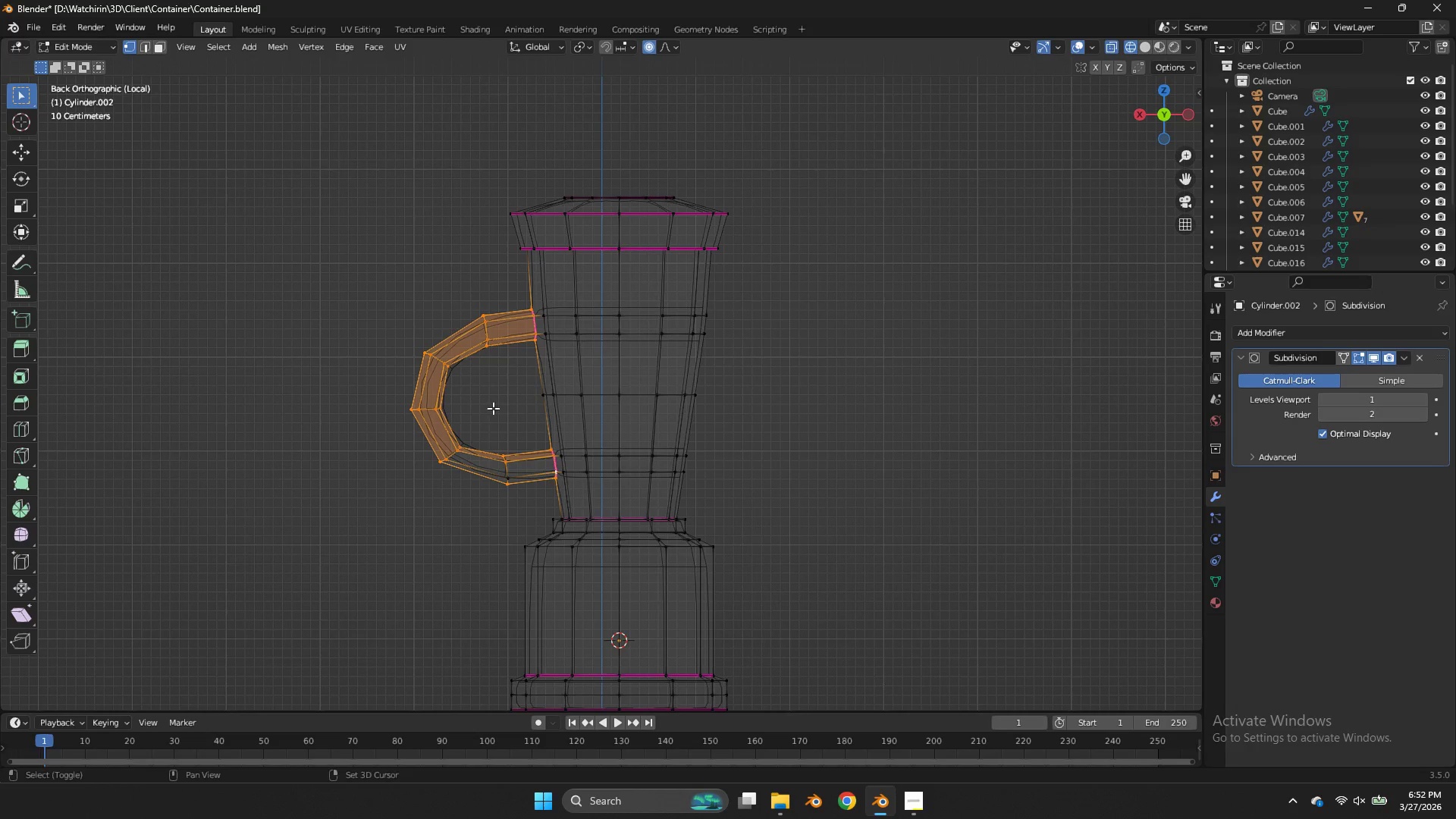 
left_click_drag(start_coordinate=[497, 411], to_coordinate=[413, 514])
 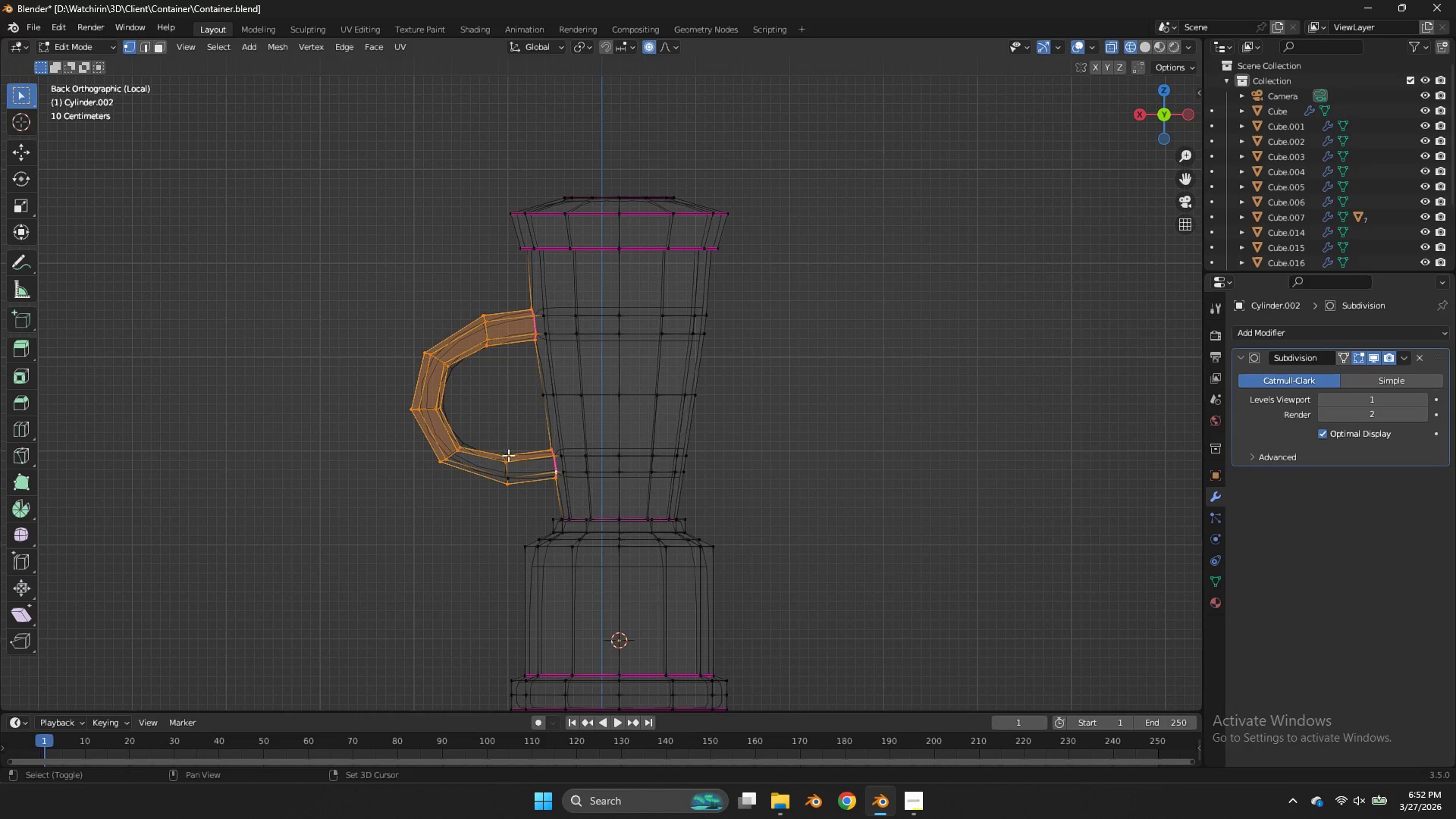 
left_click_drag(start_coordinate=[511, 454], to_coordinate=[447, 513])
 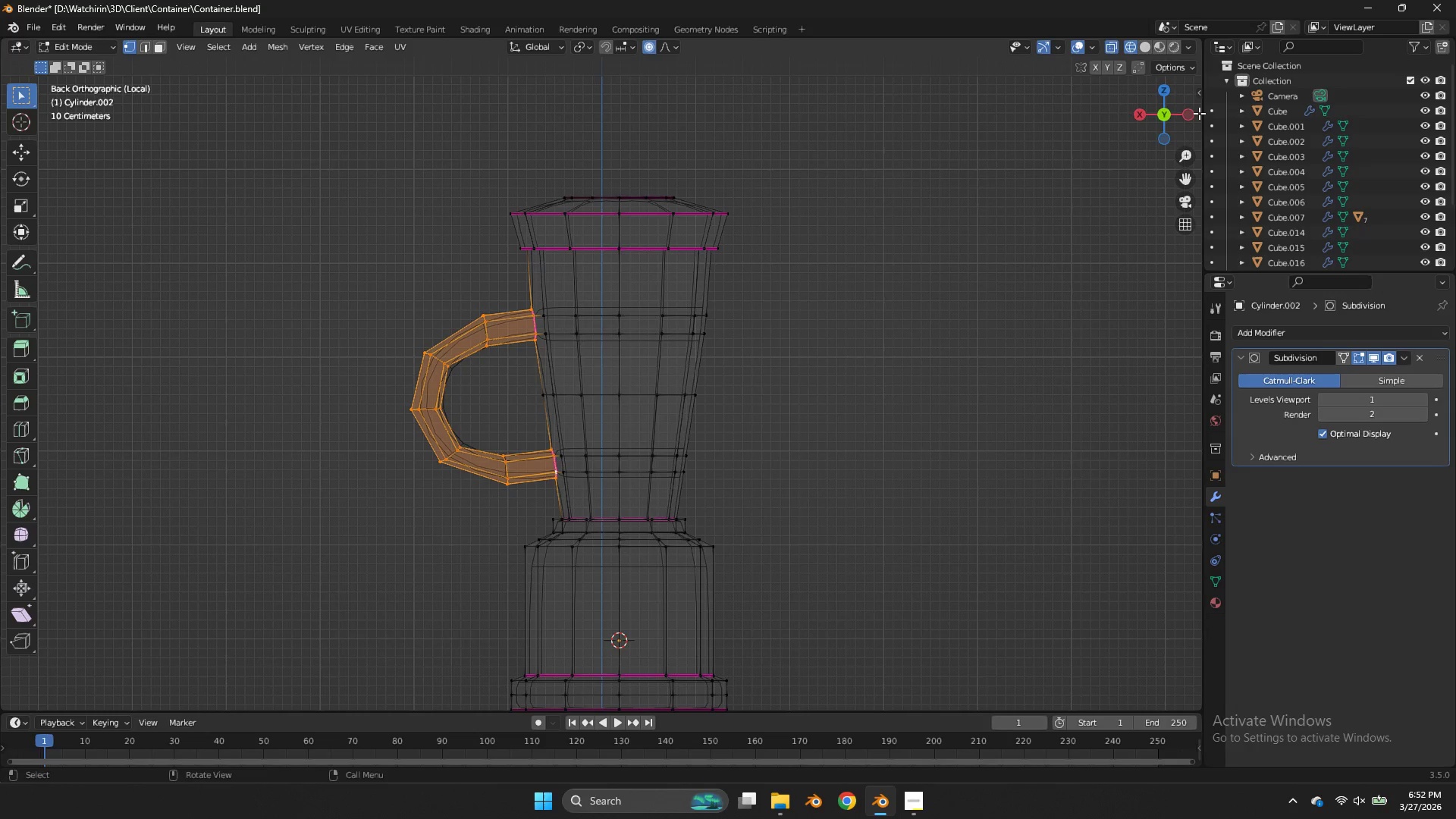 
left_click_drag(start_coordinate=[1169, 112], to_coordinate=[105, 159])
 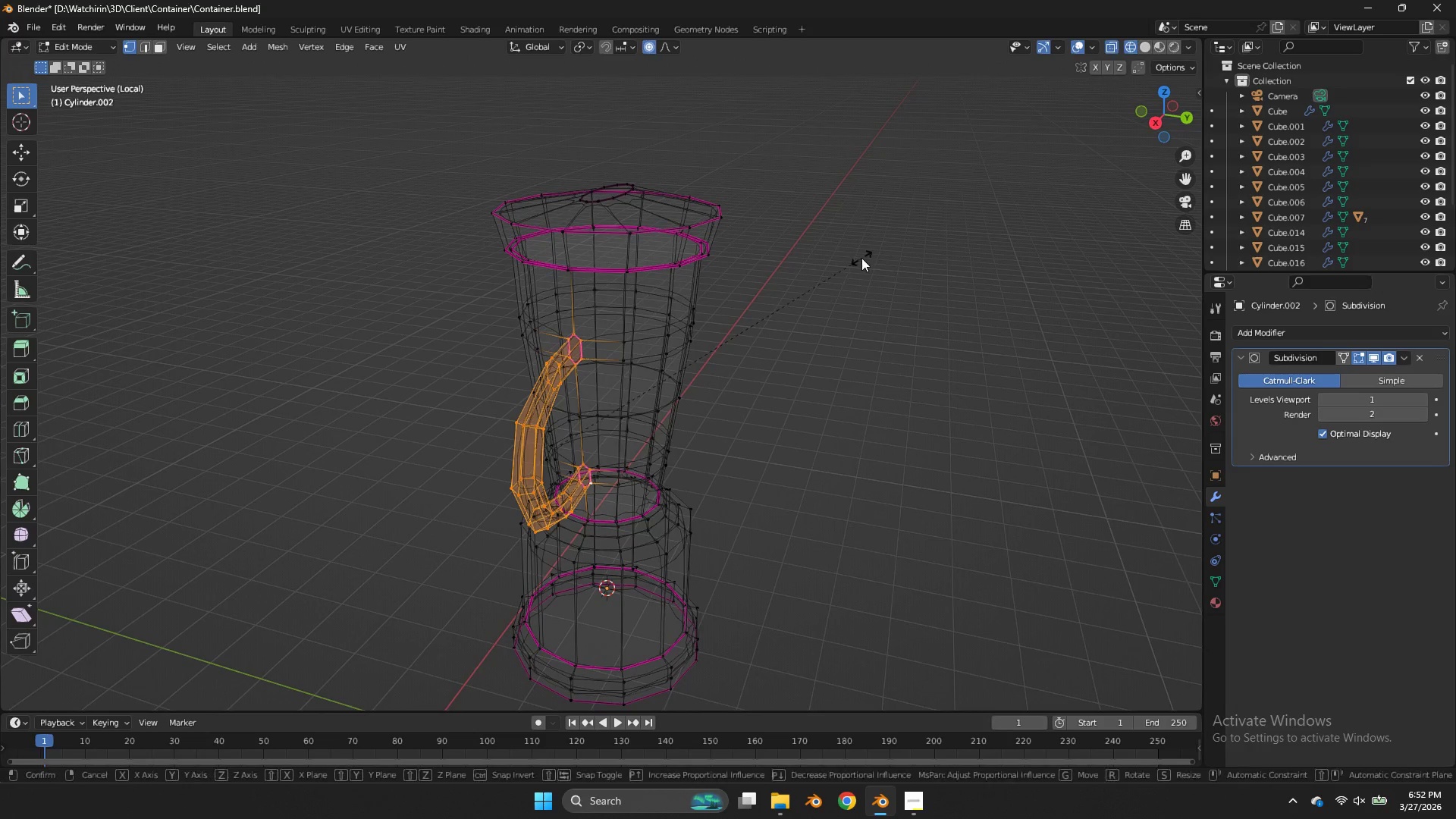 
type(sx)
 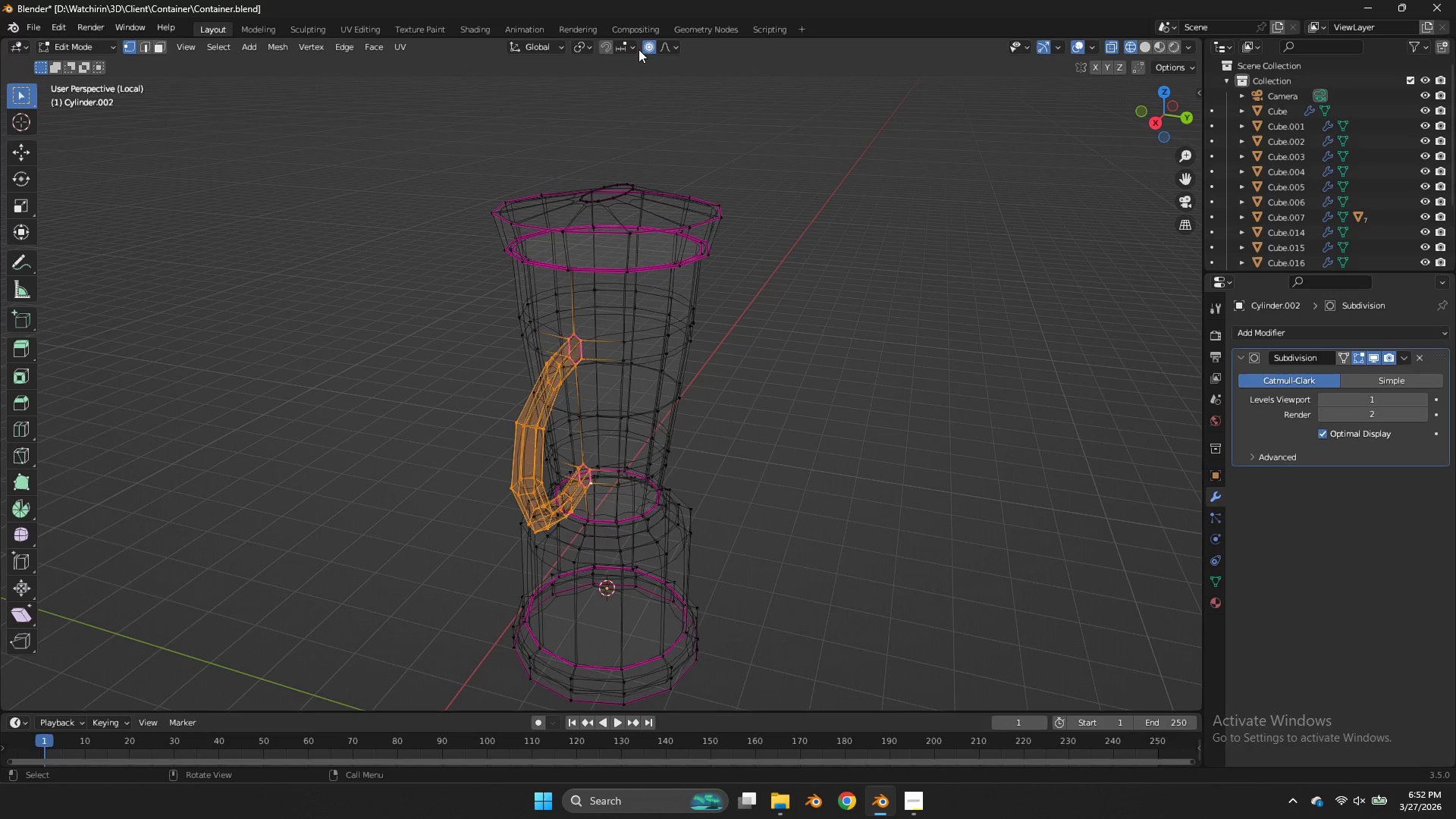 
left_click([638, 49])
 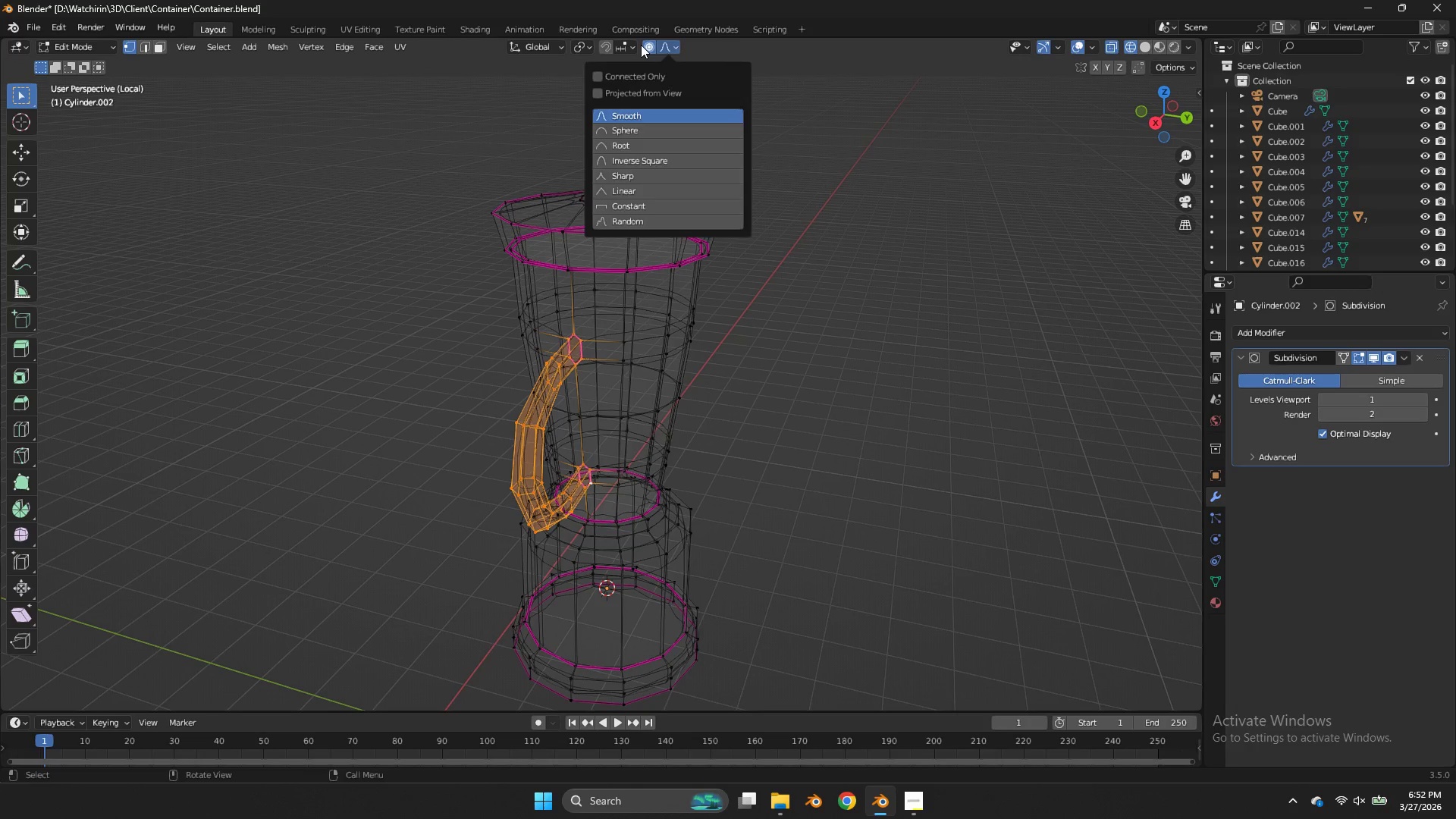 
double_click([644, 45])
 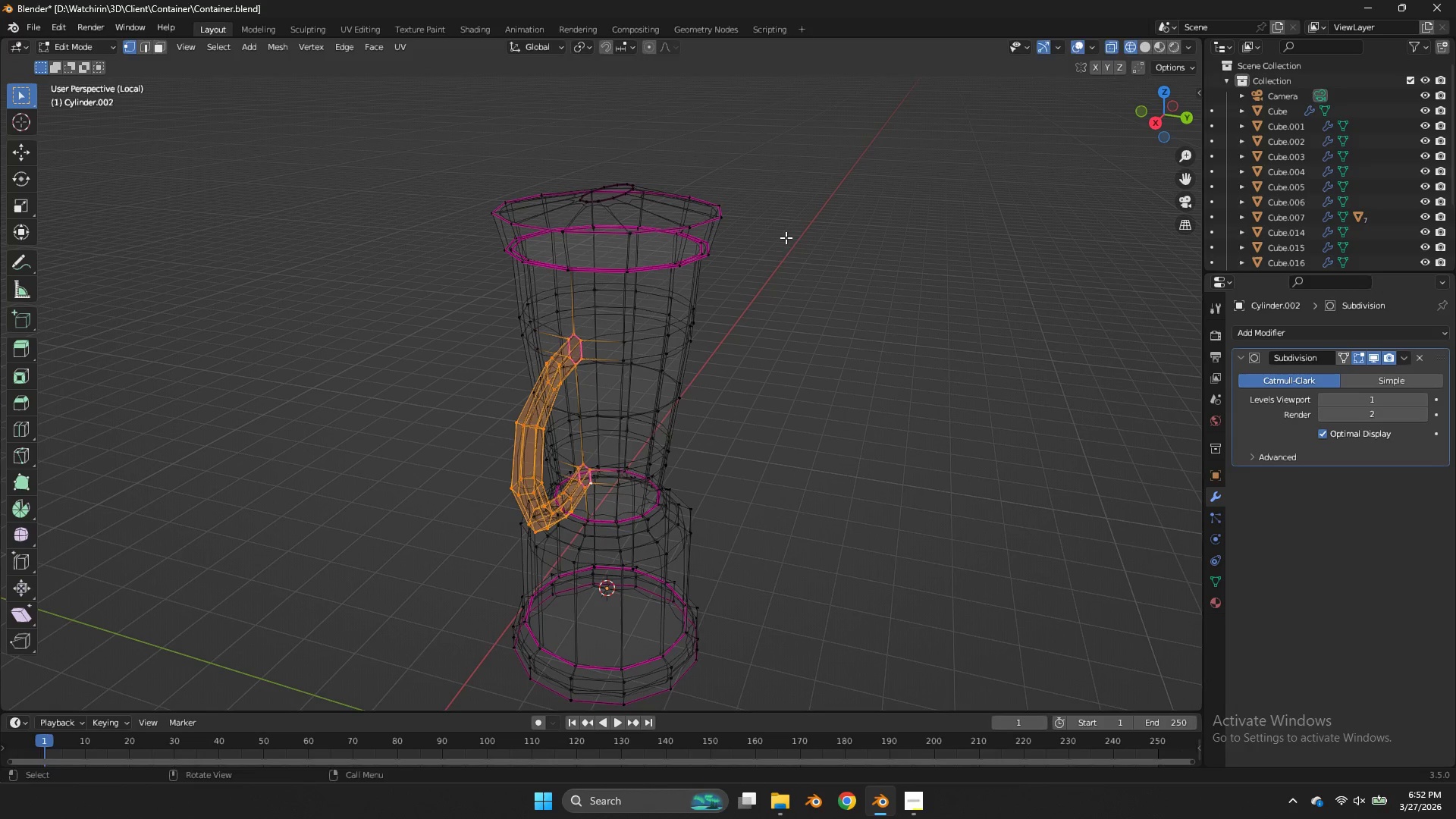 
type(sy)
 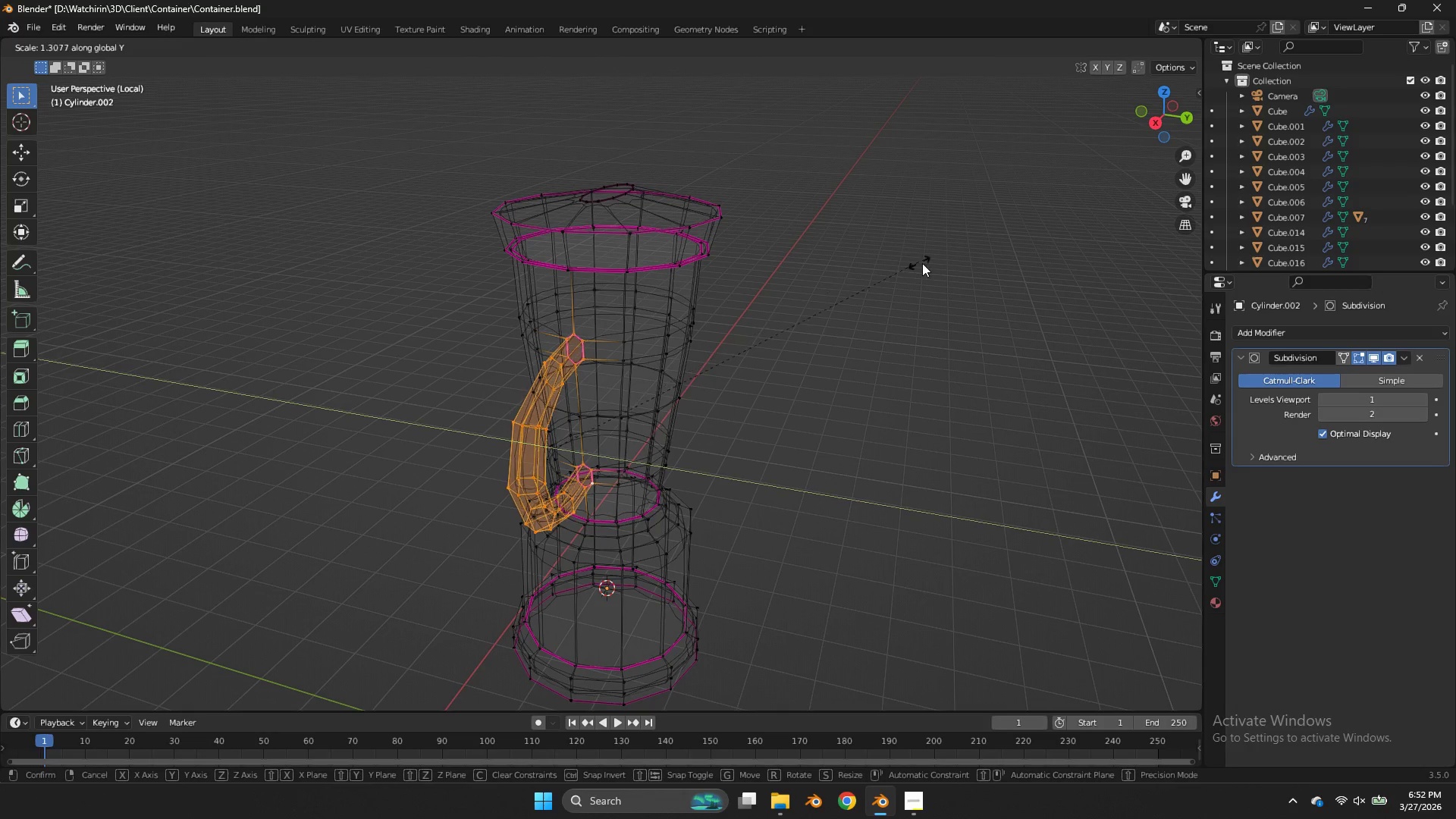 
left_click([934, 264])
 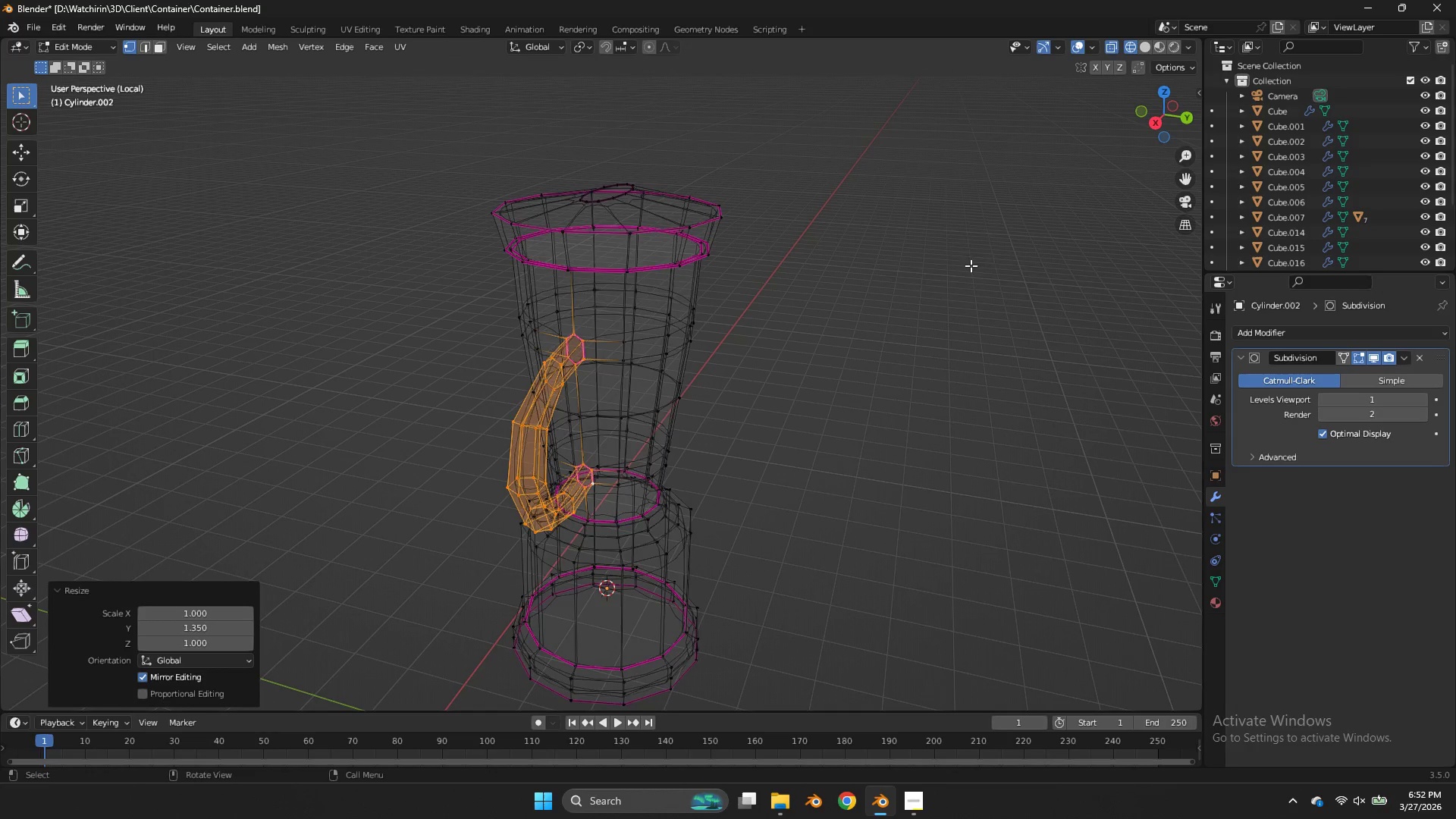 
type(zsy)
 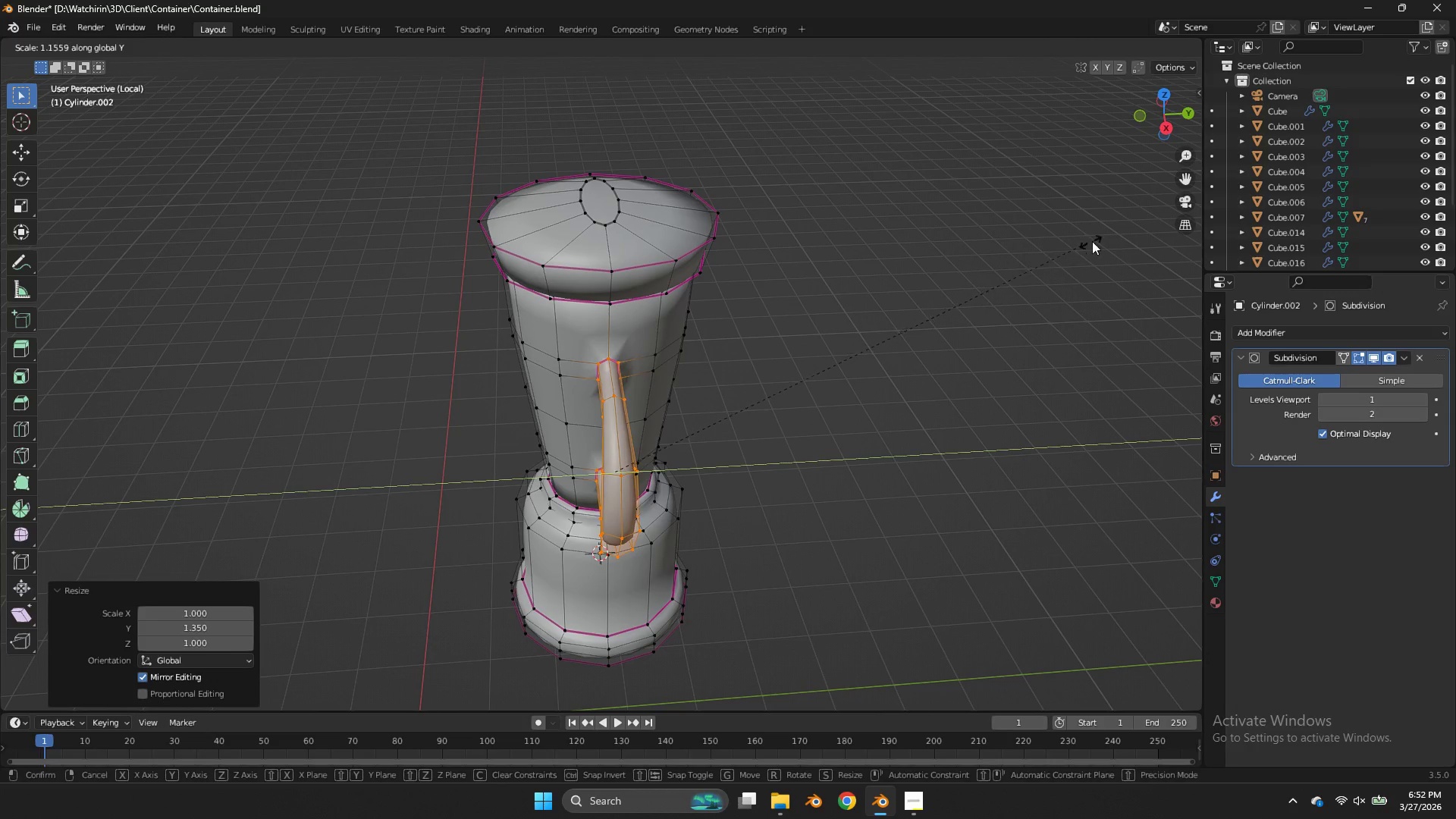 
left_click_drag(start_coordinate=[1144, 122], to_coordinate=[1196, 144])
 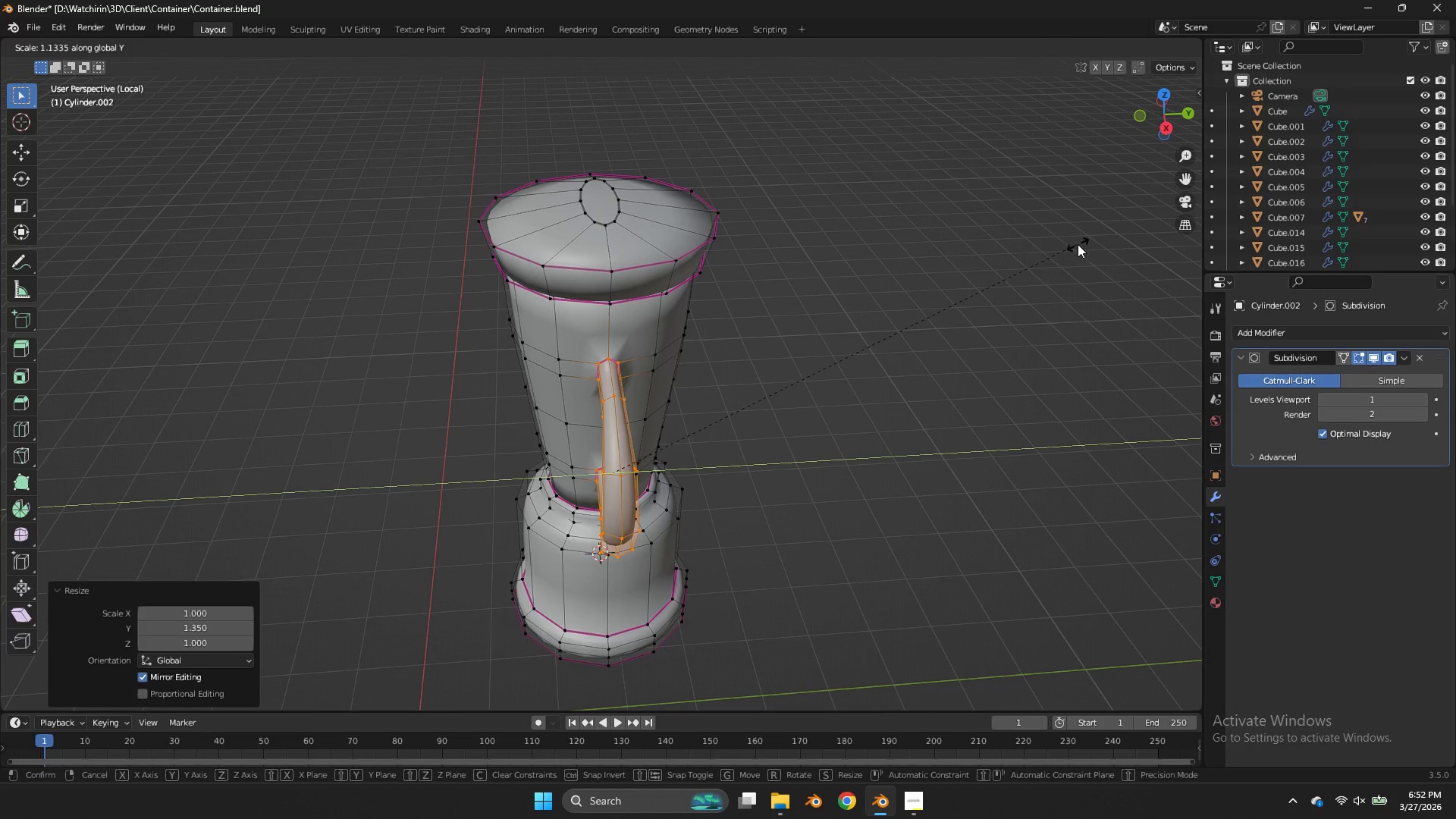 
left_click([1103, 241])
 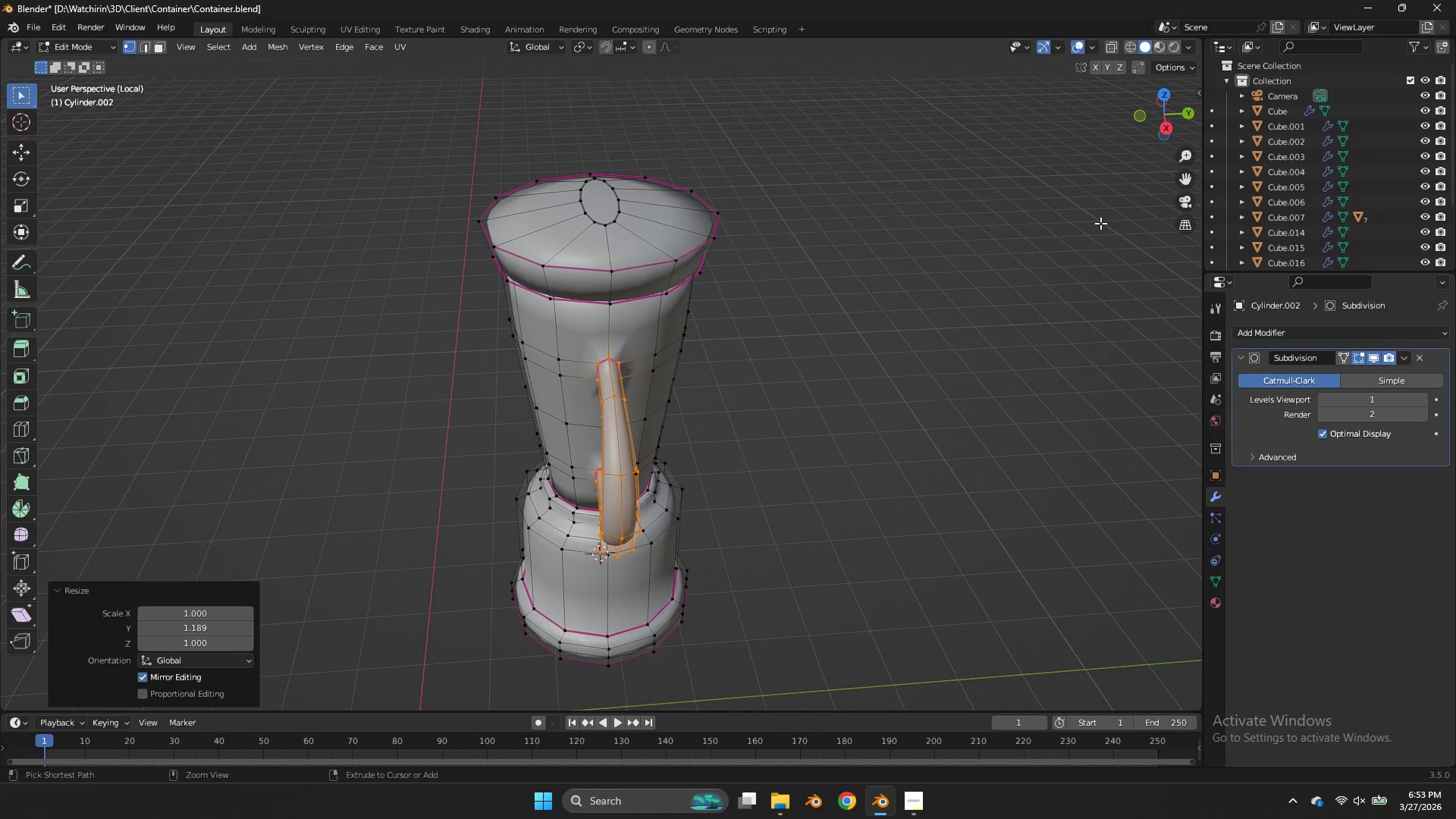 
key(Control+ControlLeft)
 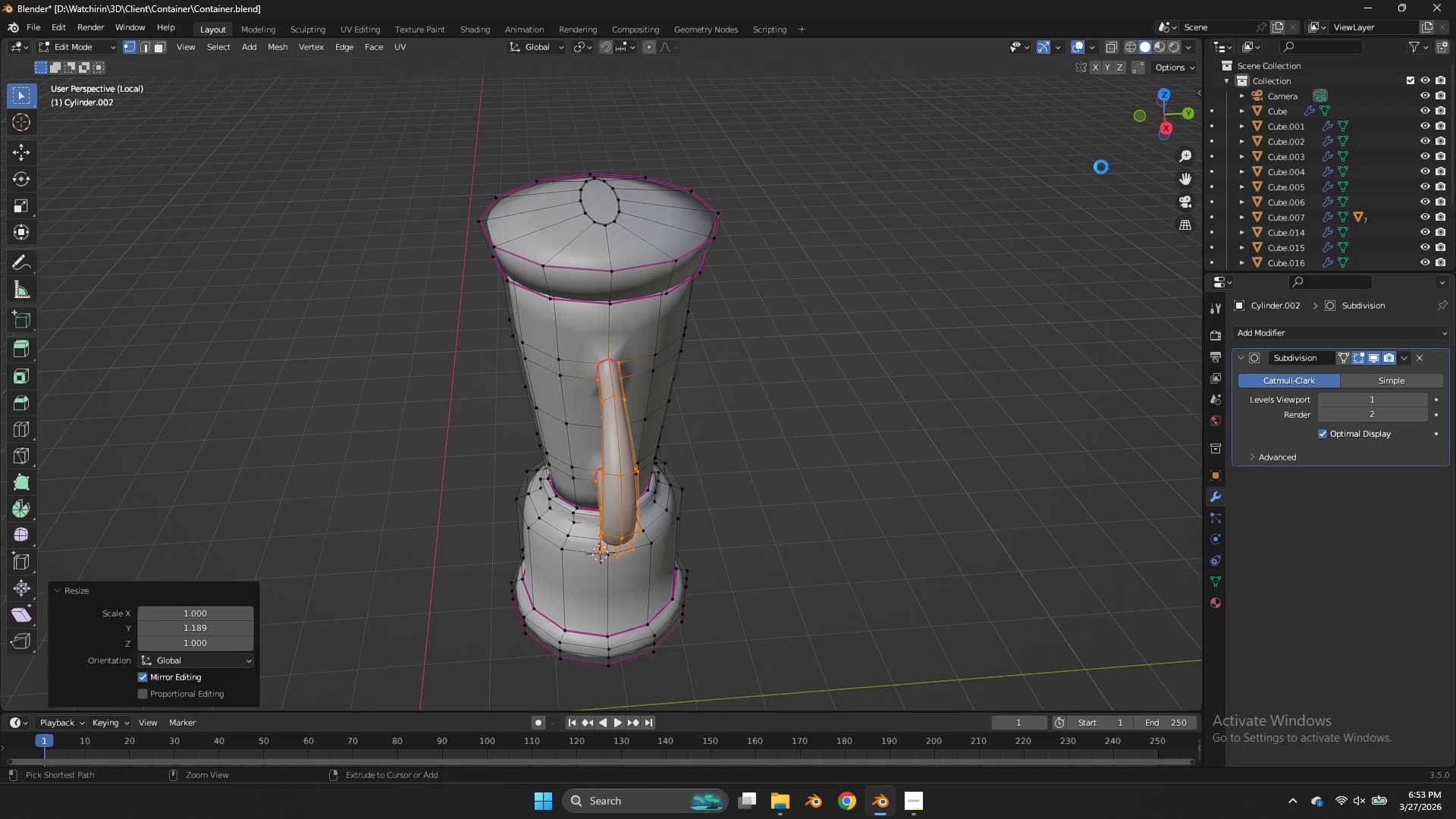 
key(Control+S)
 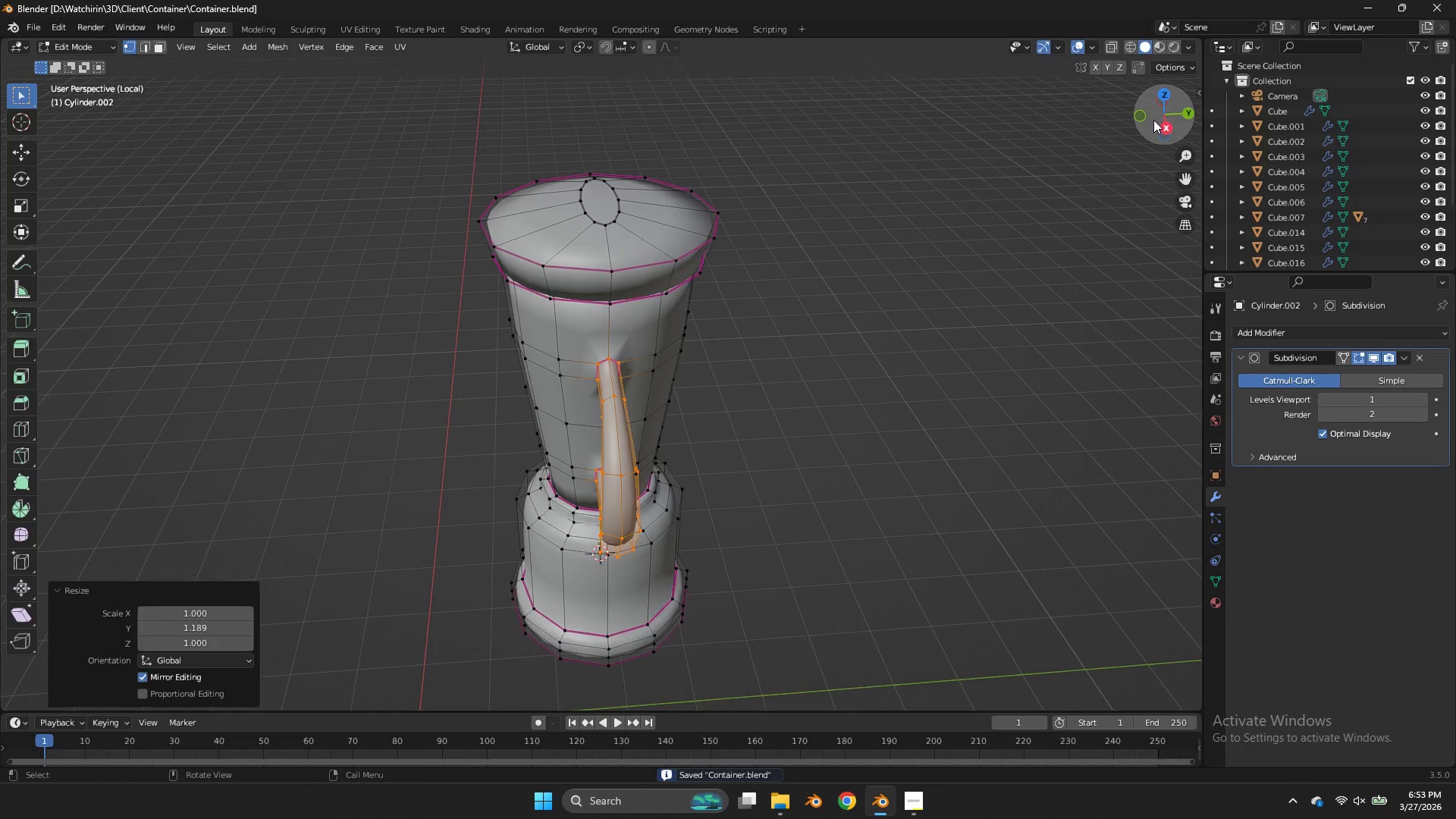 
key(Tab)
 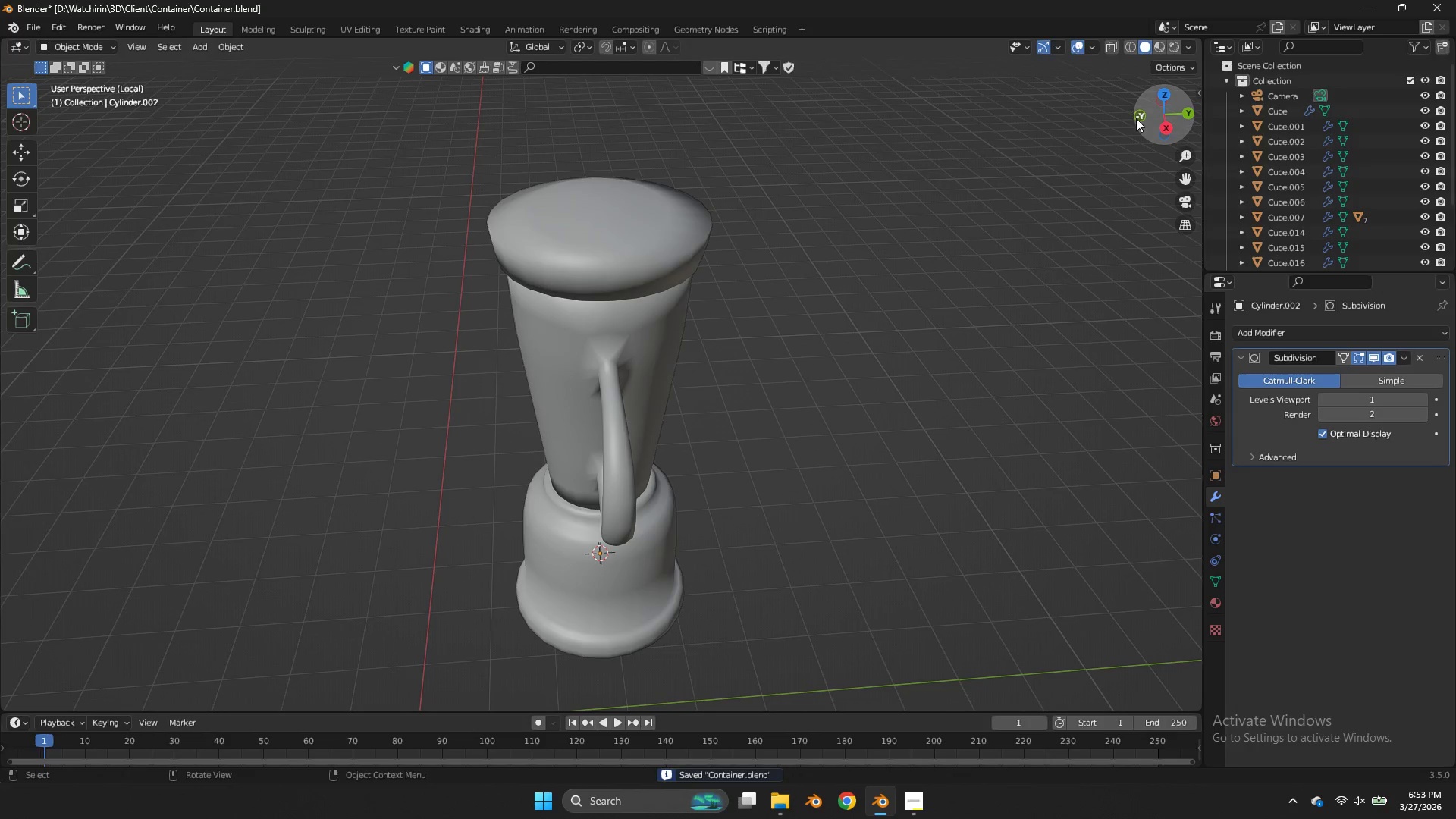 
double_click([1143, 118])
 